 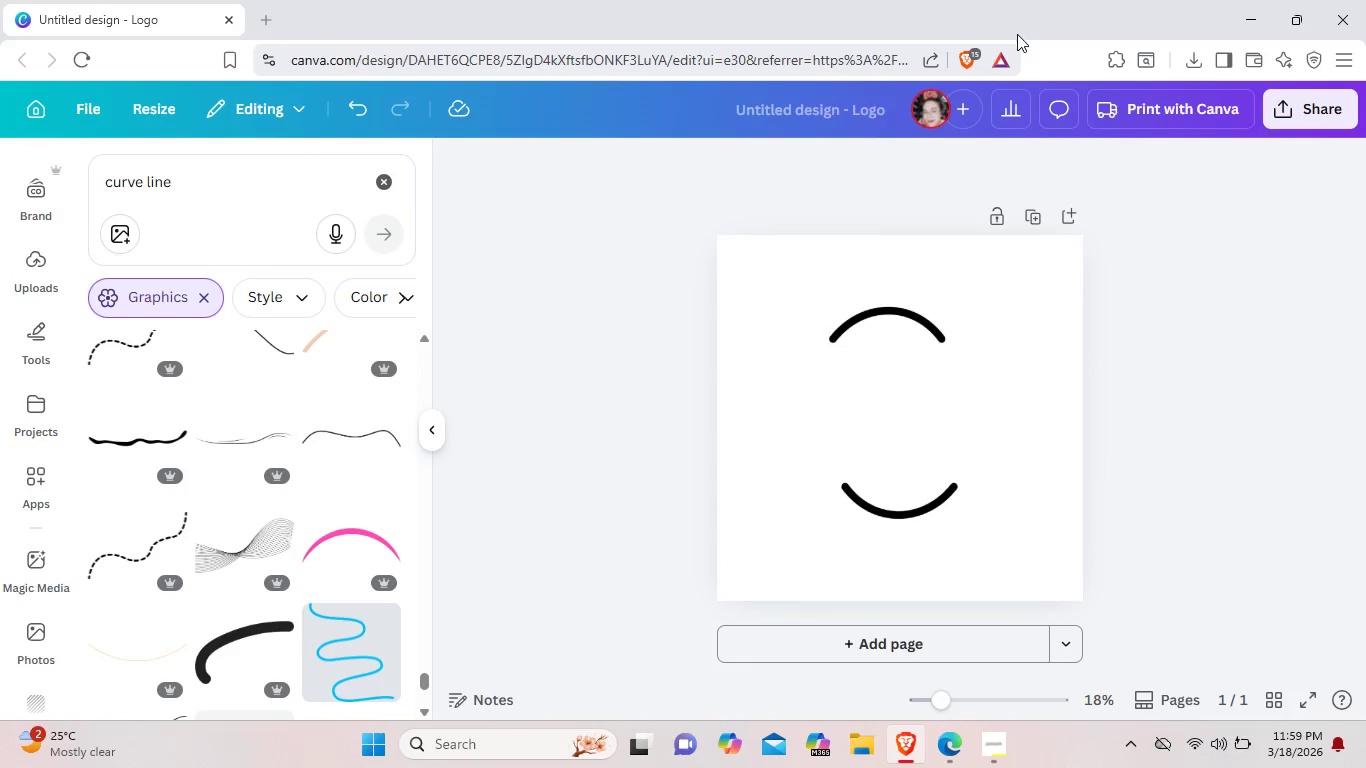 
left_click_drag(start_coordinate=[921, 331], to_coordinate=[940, 338])
 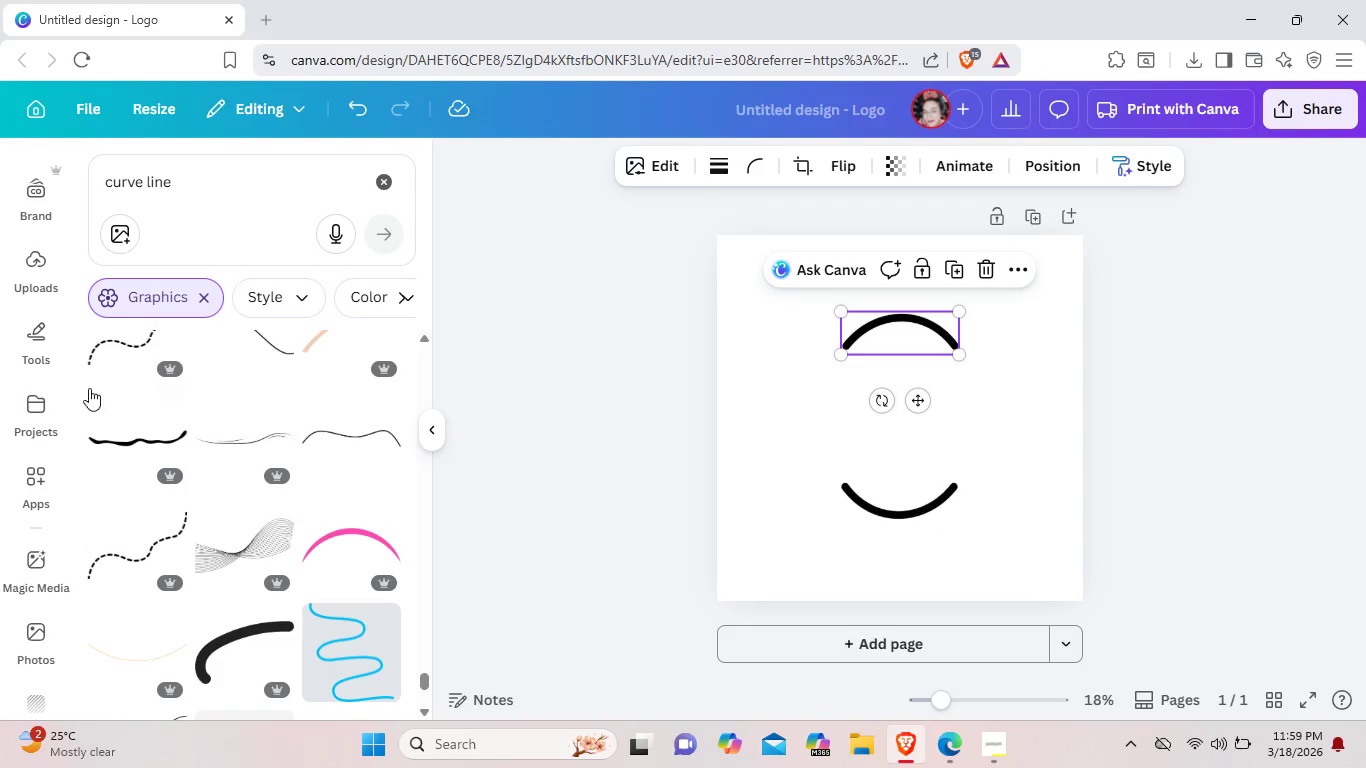 
mouse_move([229, 220])
 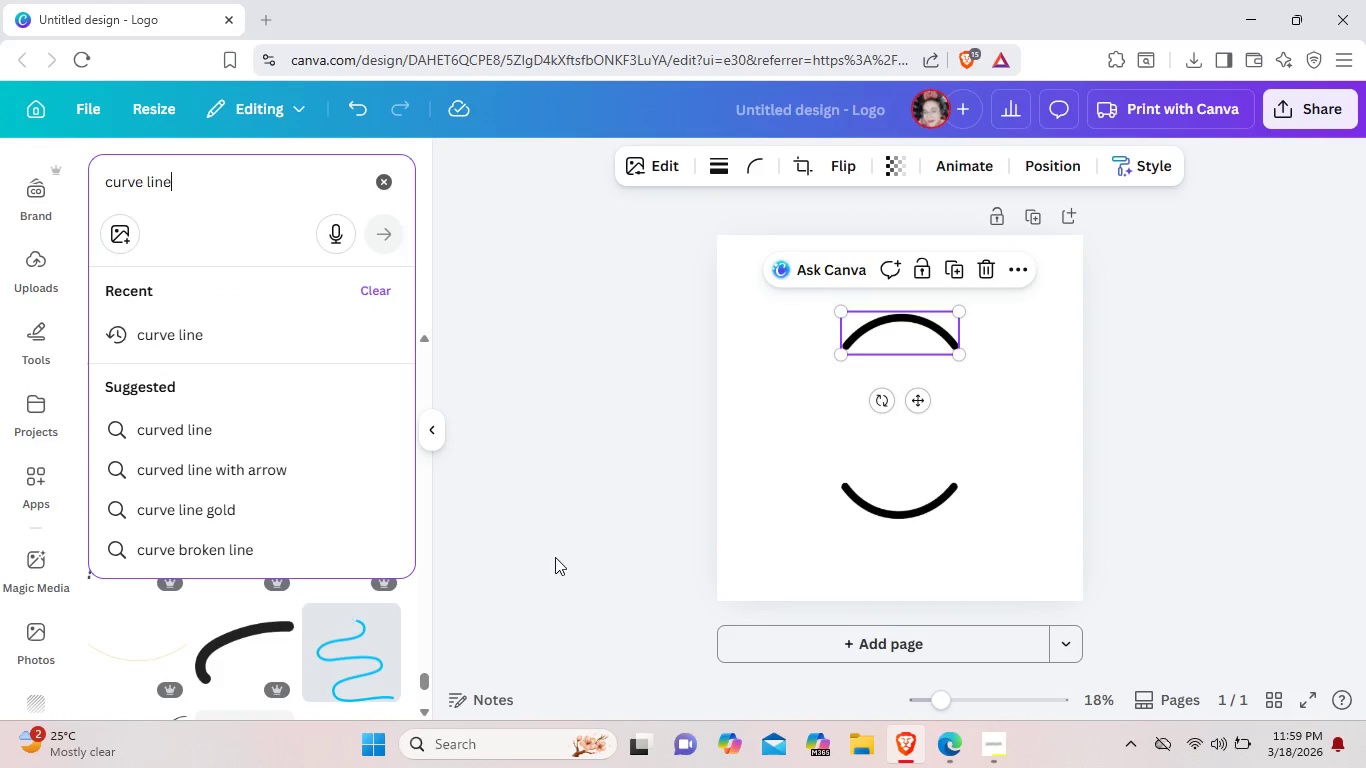 
left_click([555, 557])
 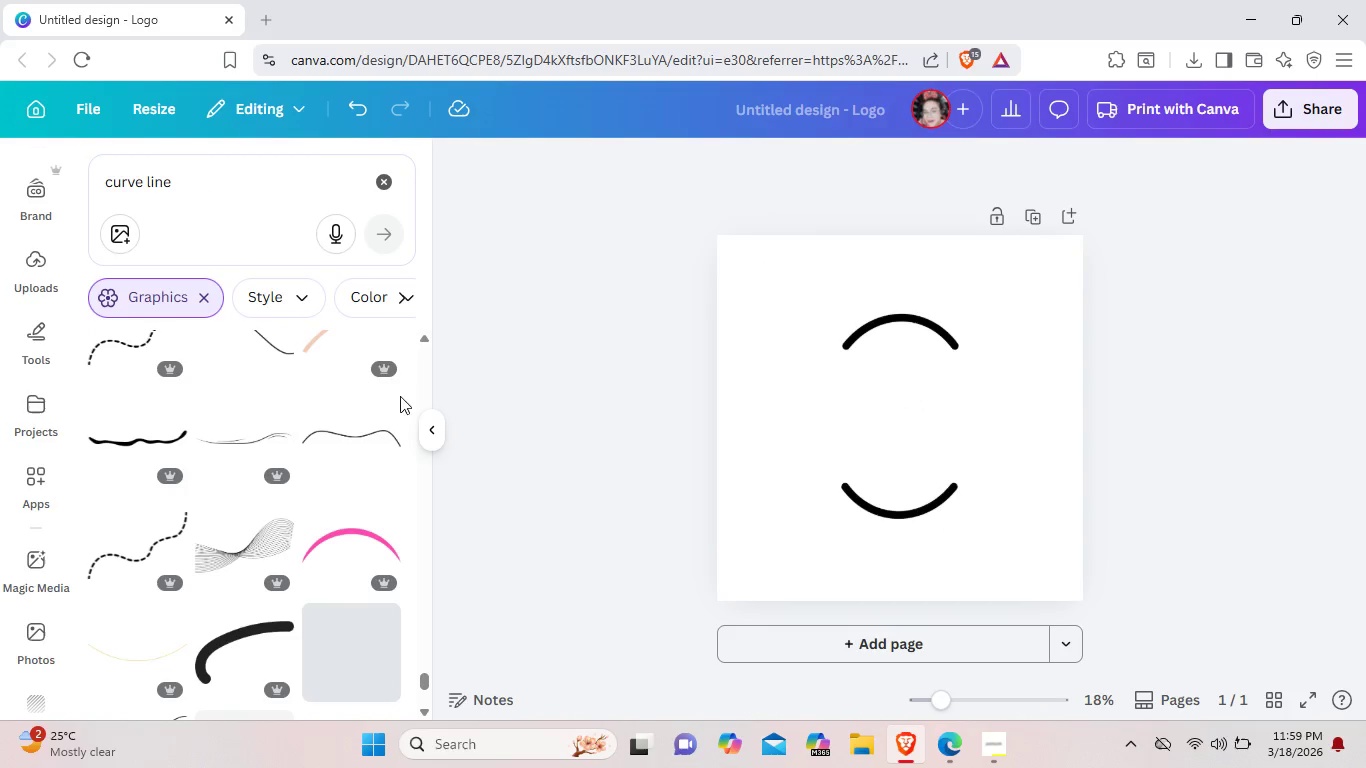 
scroll: coordinate [305, 403], scroll_direction: up, amount: 1.0
 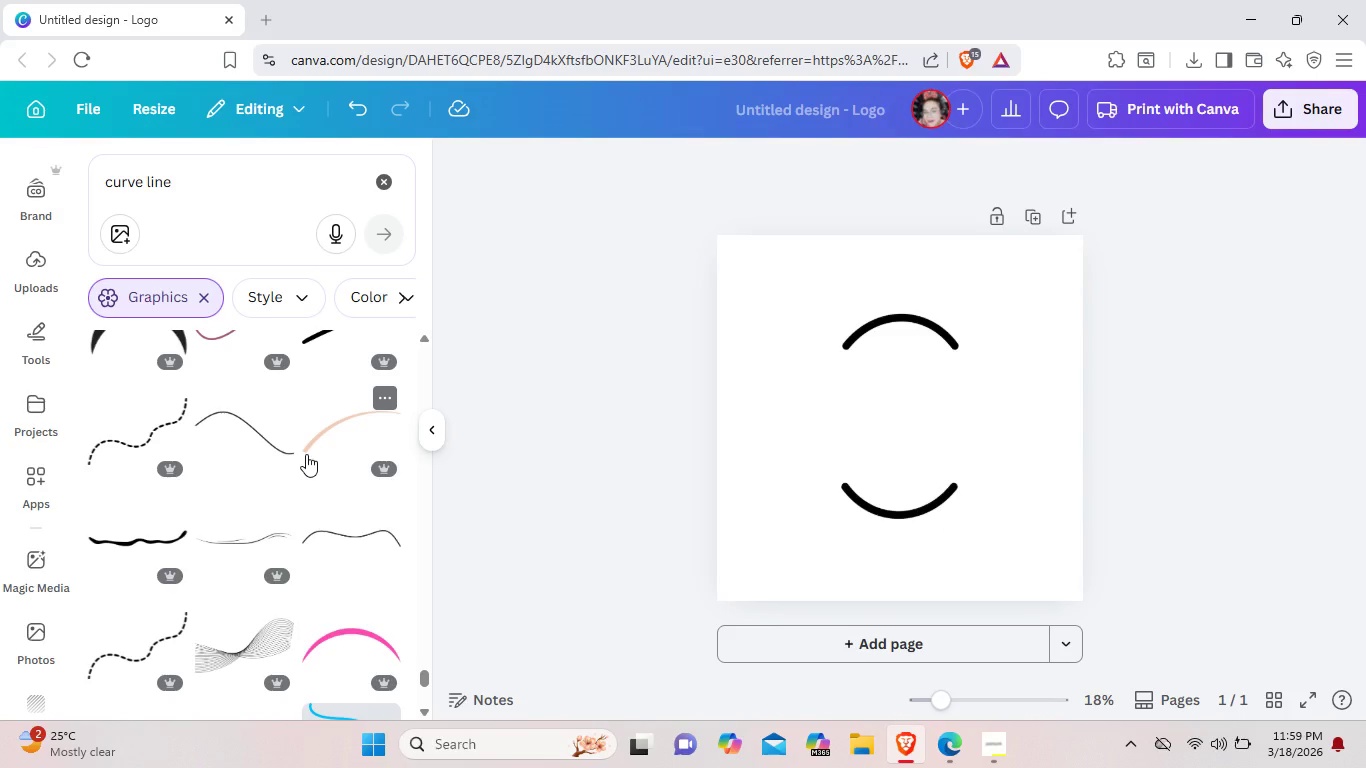 
scroll: coordinate [306, 454], scroll_direction: down, amount: 5.0
 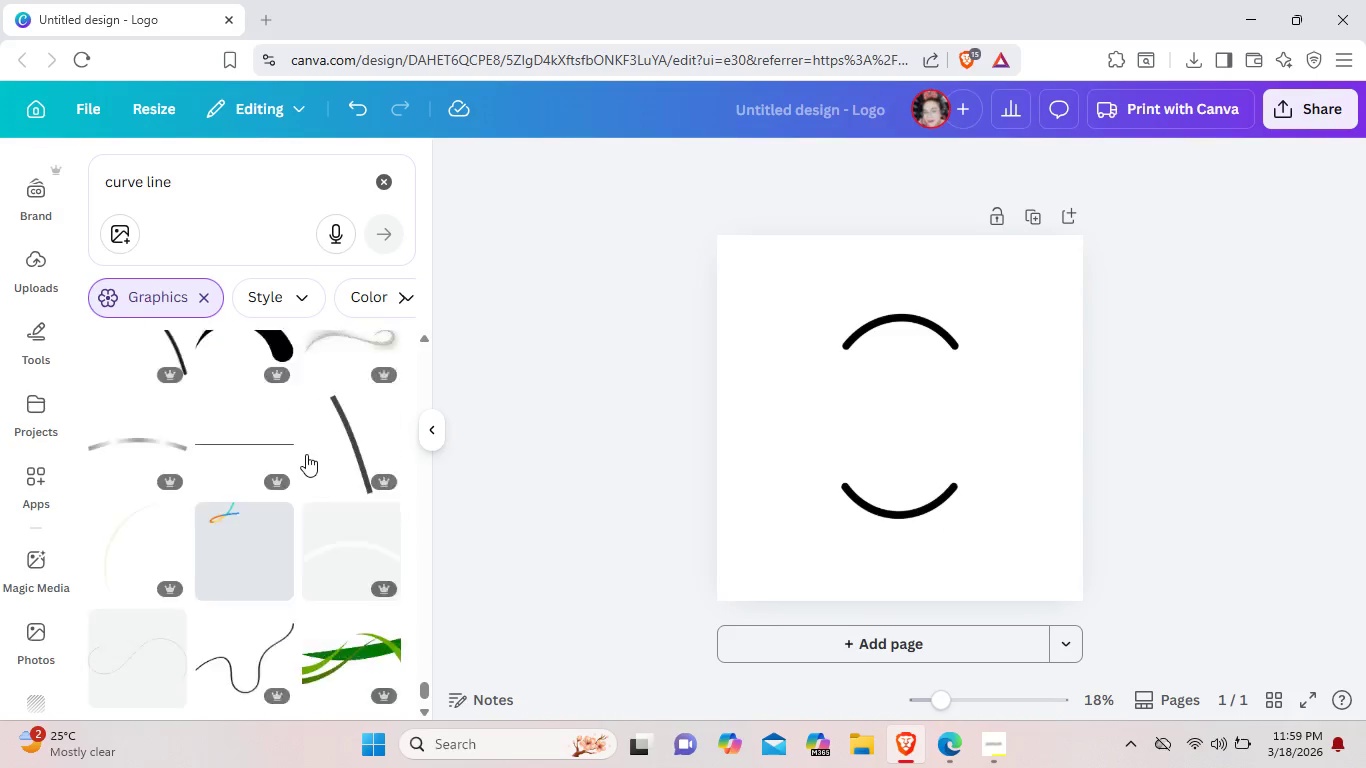 
scroll: coordinate [306, 454], scroll_direction: up, amount: 1.0
 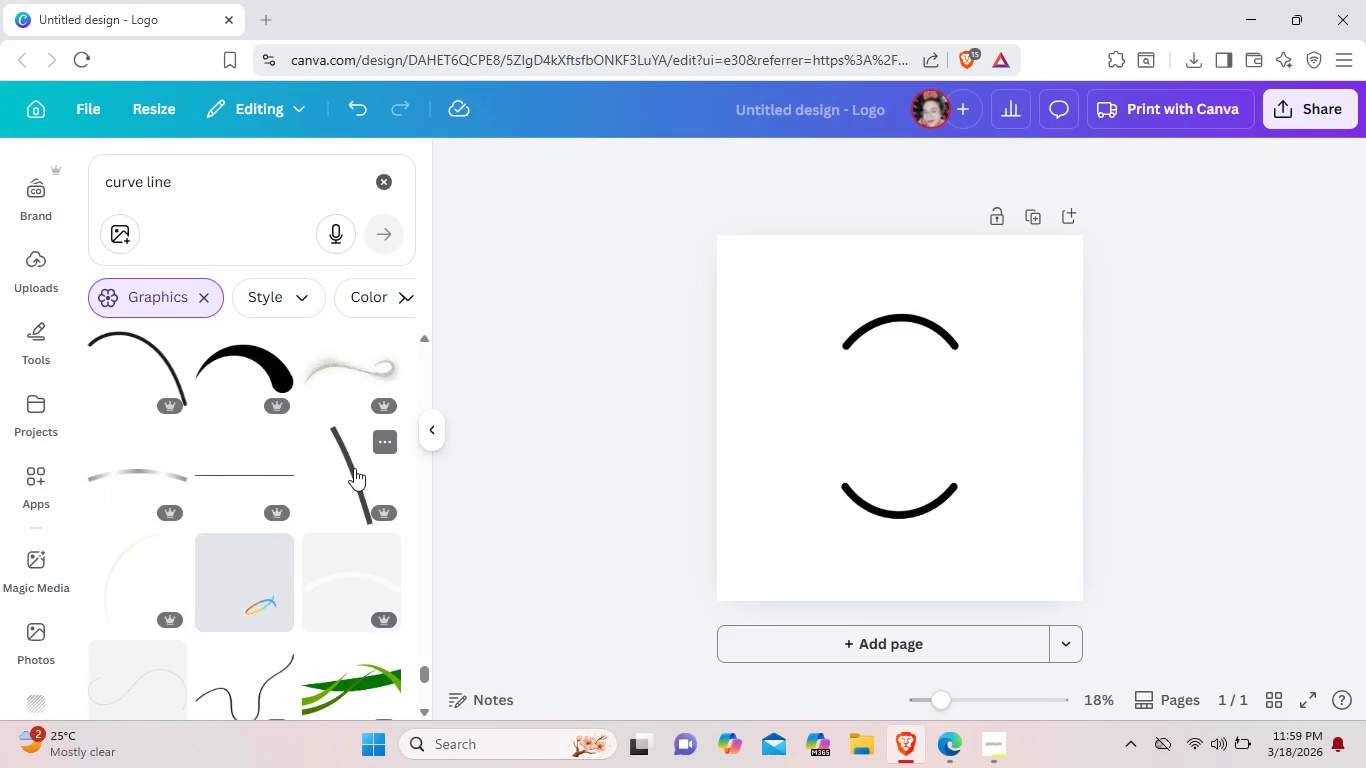 
left_click([354, 468])
 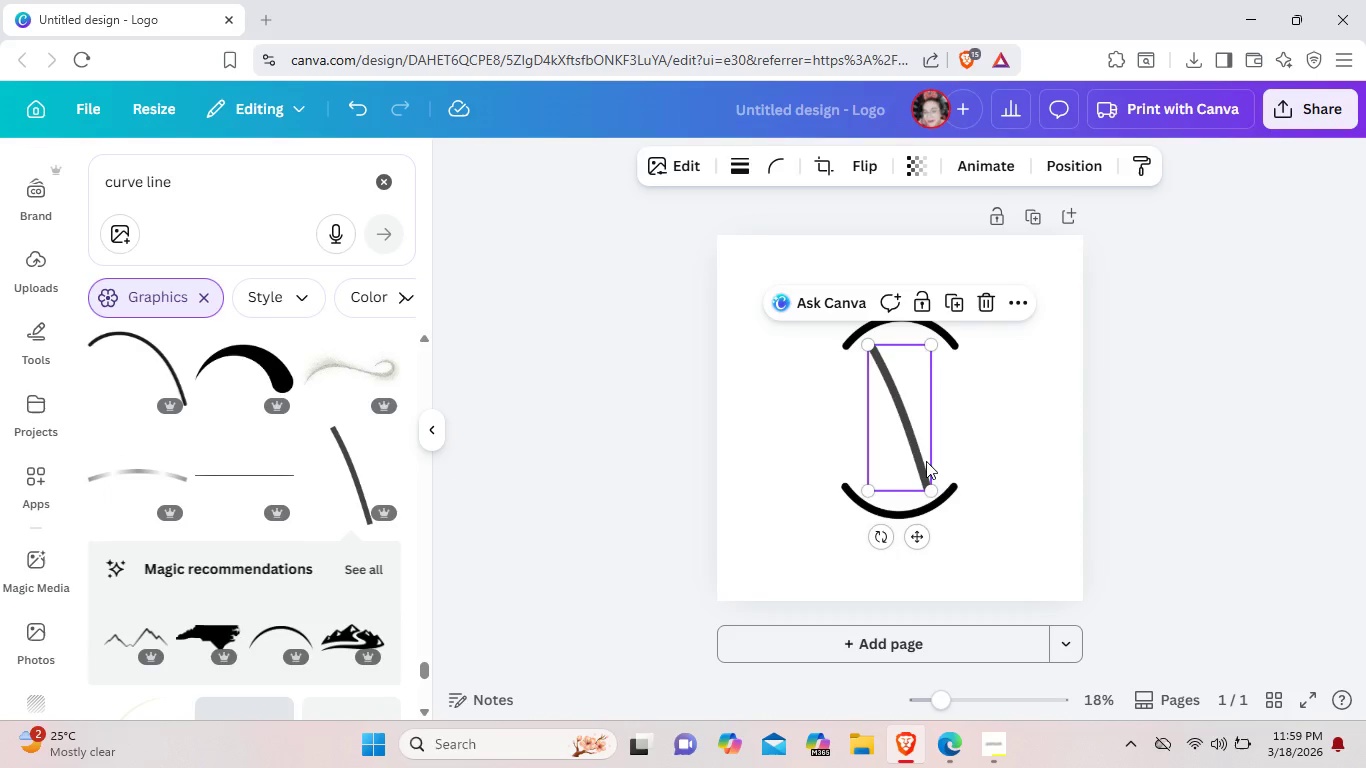 
left_click_drag(start_coordinate=[925, 460], to_coordinate=[951, 406])
 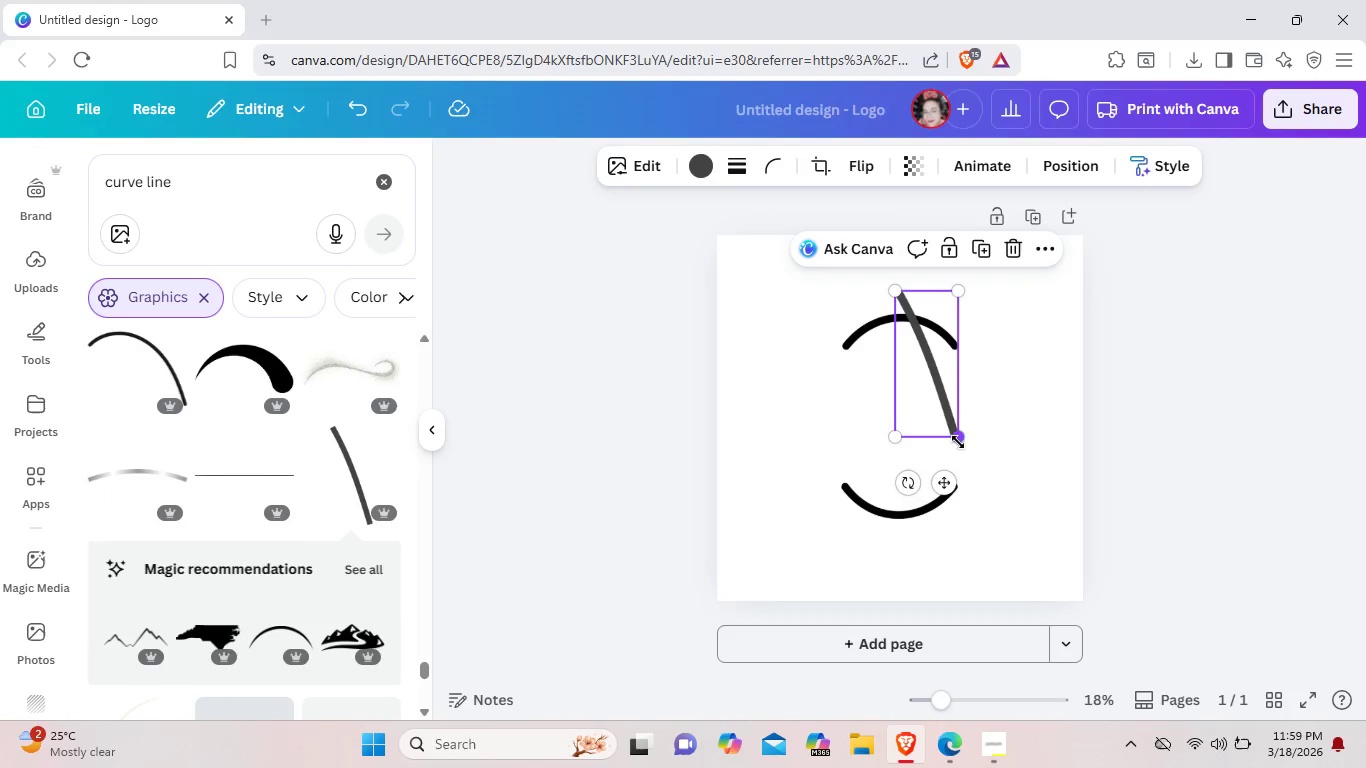 
left_click_drag(start_coordinate=[958, 442], to_coordinate=[955, 415])
 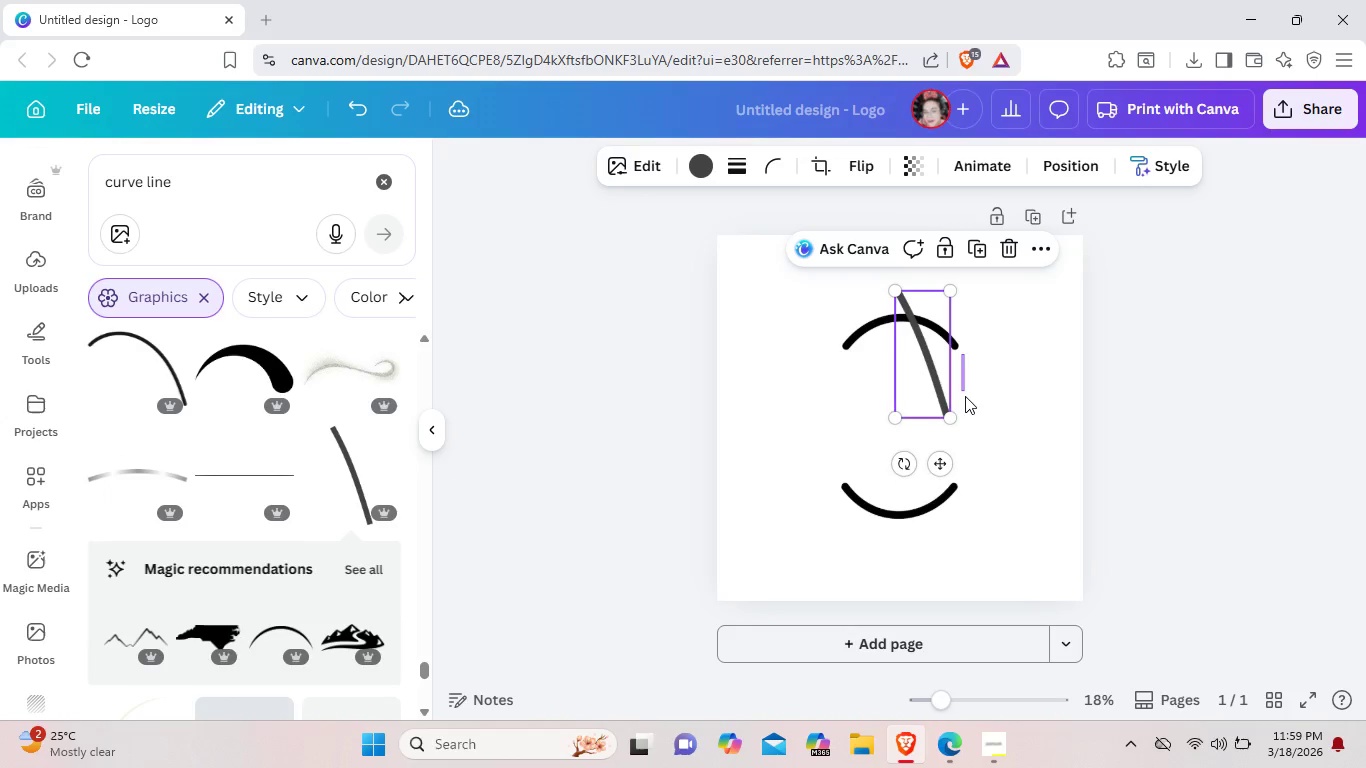 
left_click_drag(start_coordinate=[961, 354], to_coordinate=[968, 422])
 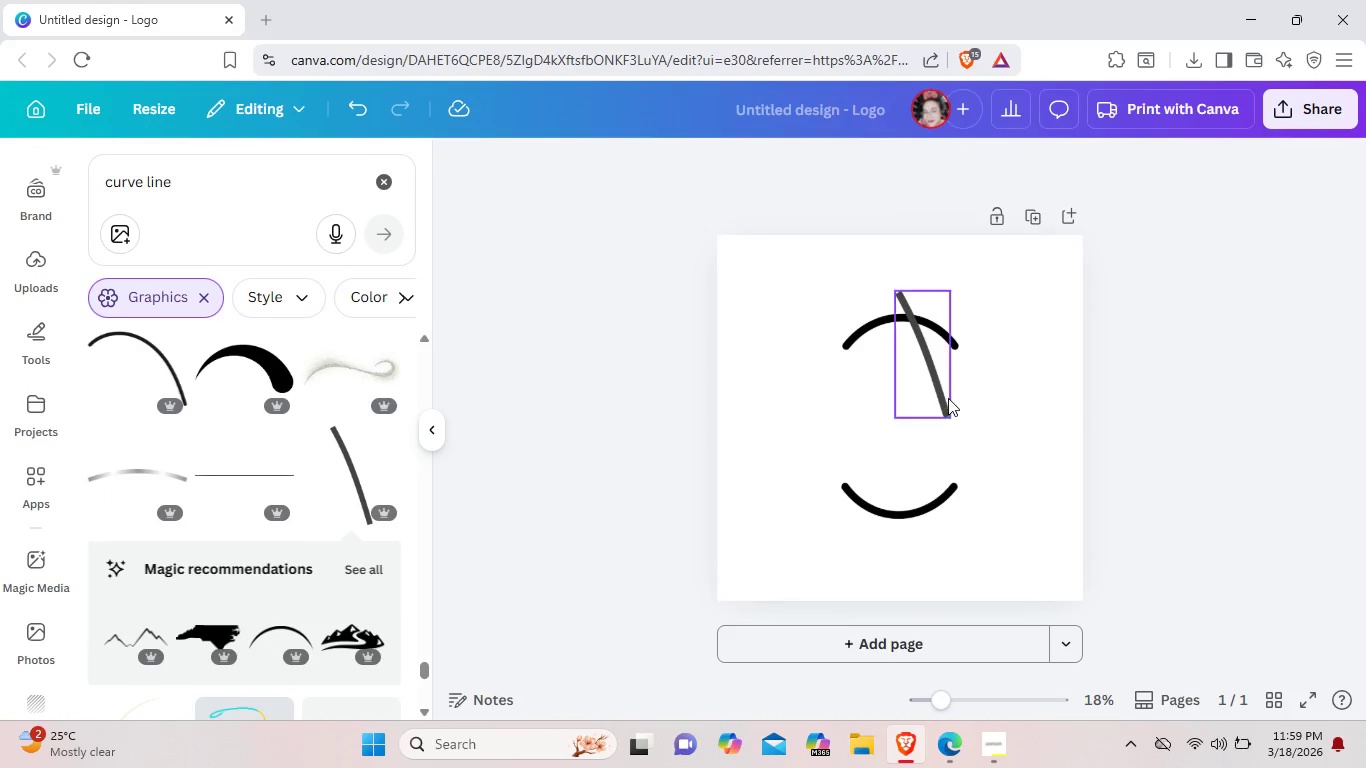 
left_click([948, 398])
 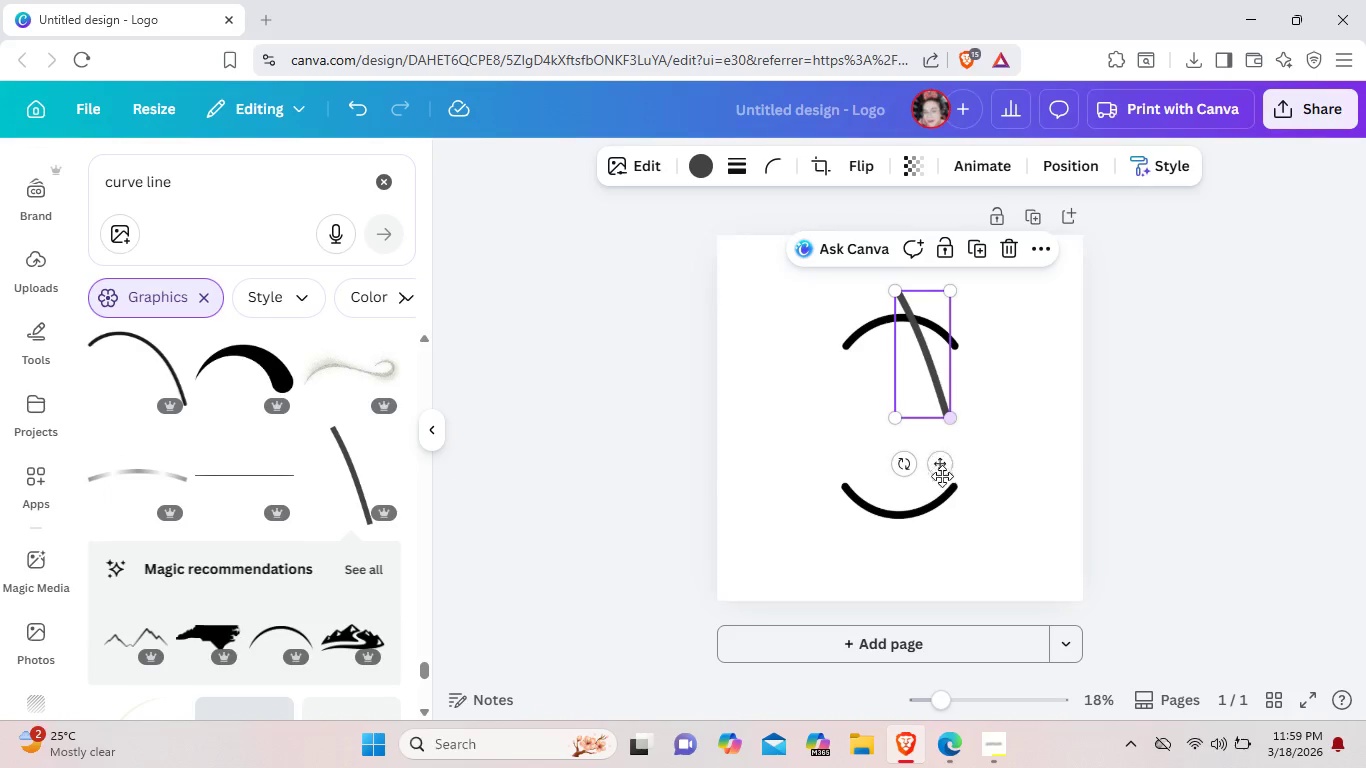 
left_click_drag(start_coordinate=[941, 478], to_coordinate=[956, 553])
 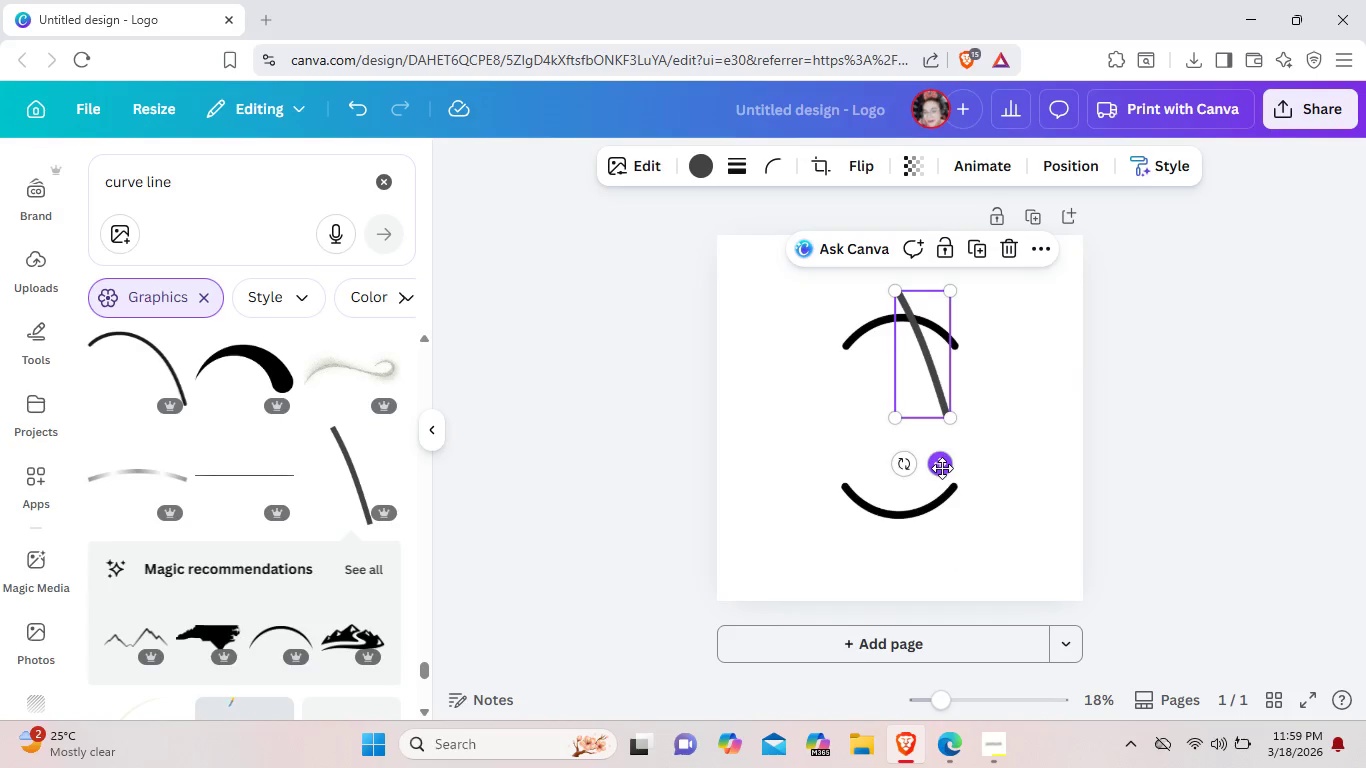 
left_click_drag(start_coordinate=[942, 468], to_coordinate=[945, 498])
 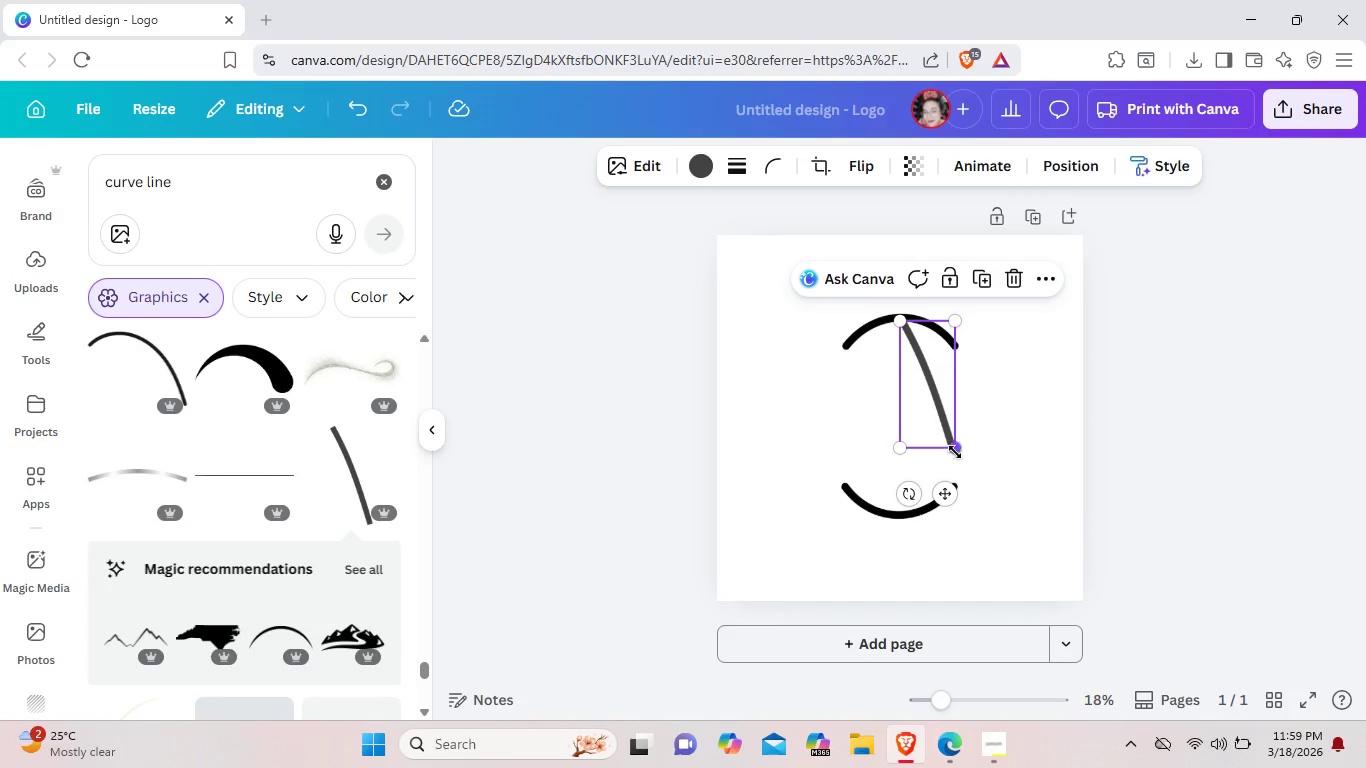 
left_click_drag(start_coordinate=[955, 452], to_coordinate=[941, 389])
 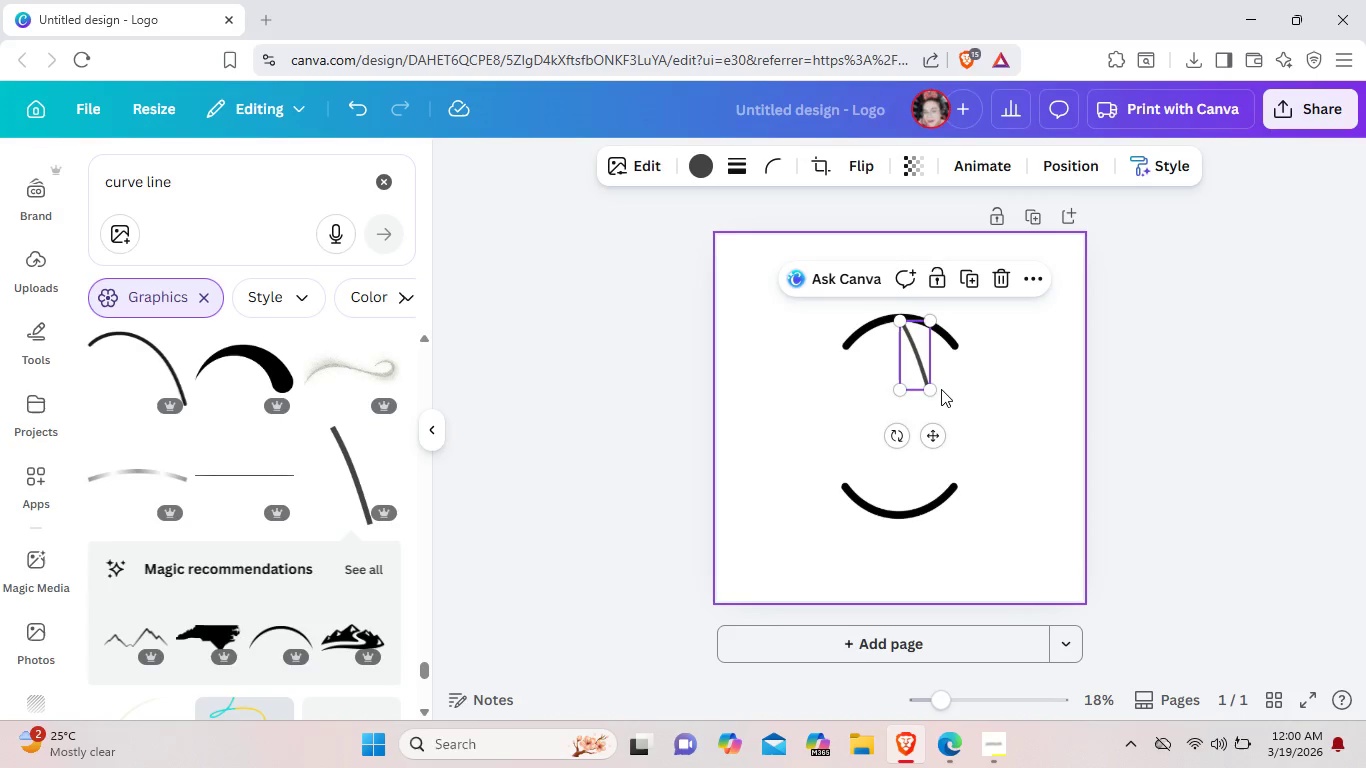 
key(Control+C)
 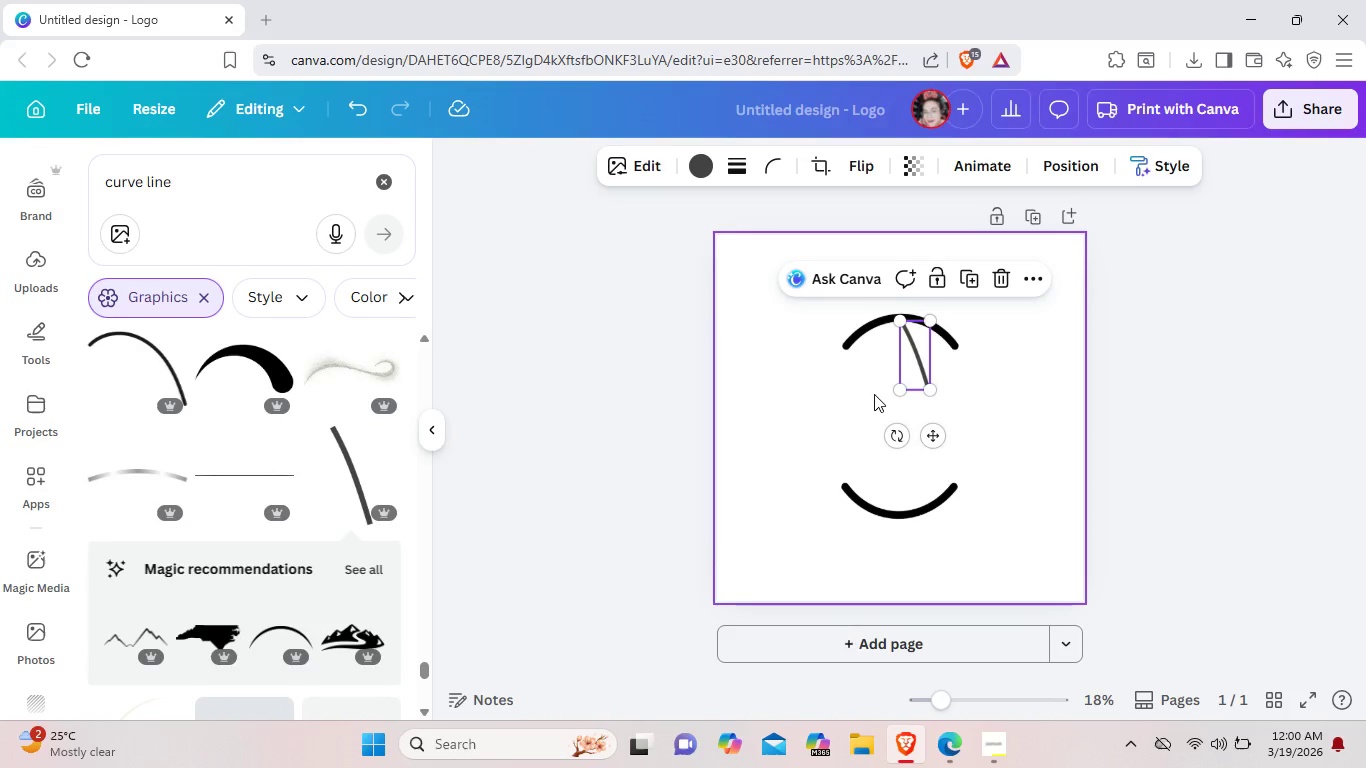 
left_click([874, 394])
 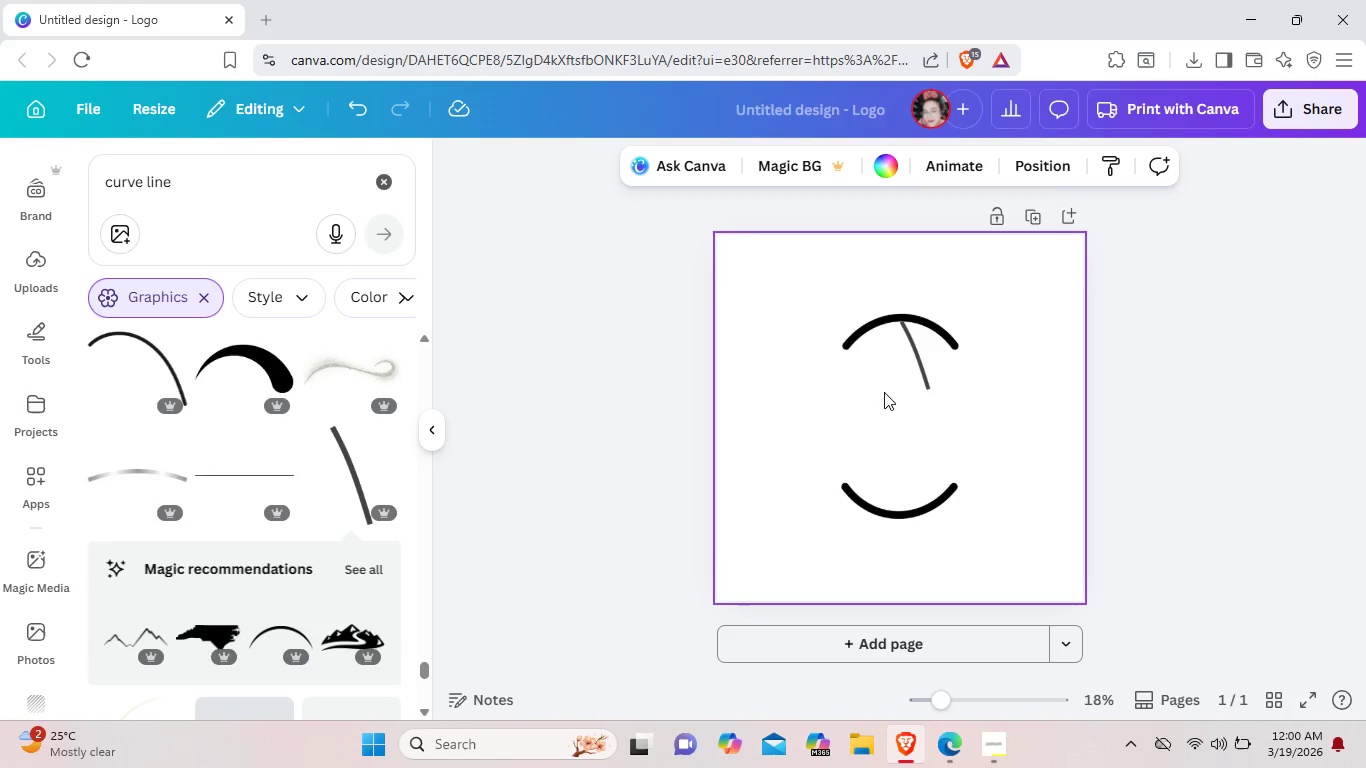 
key(Control+V)
 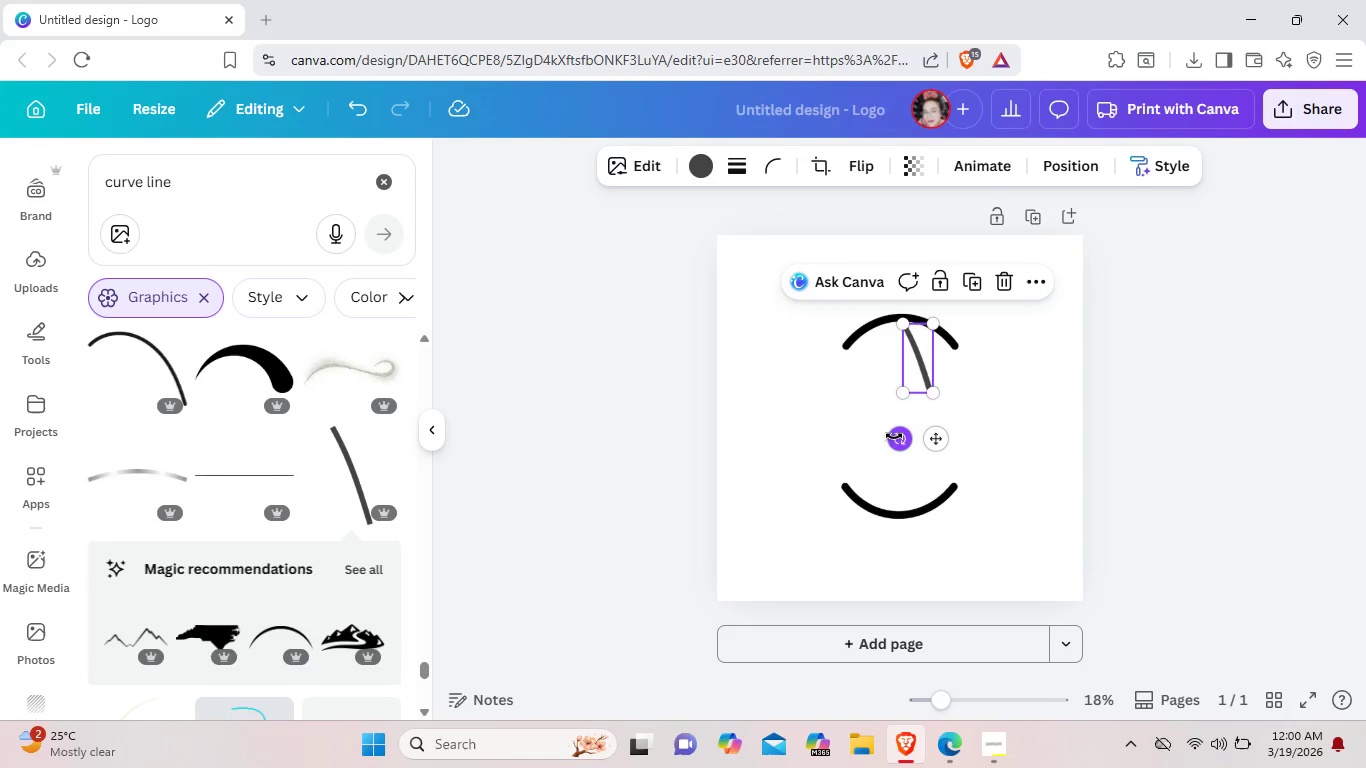 
left_click_drag(start_coordinate=[943, 445], to_coordinate=[915, 454])
 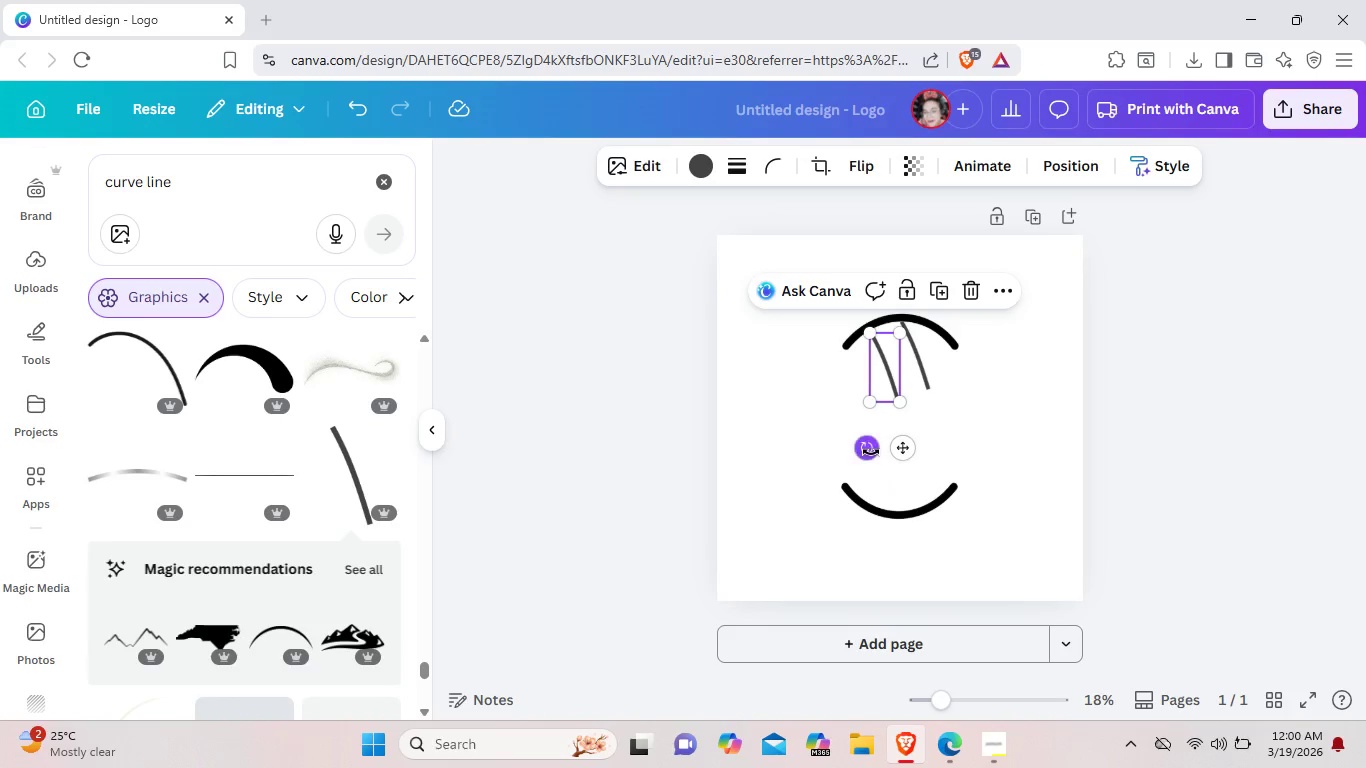 
left_click_drag(start_coordinate=[871, 452], to_coordinate=[952, 324])
 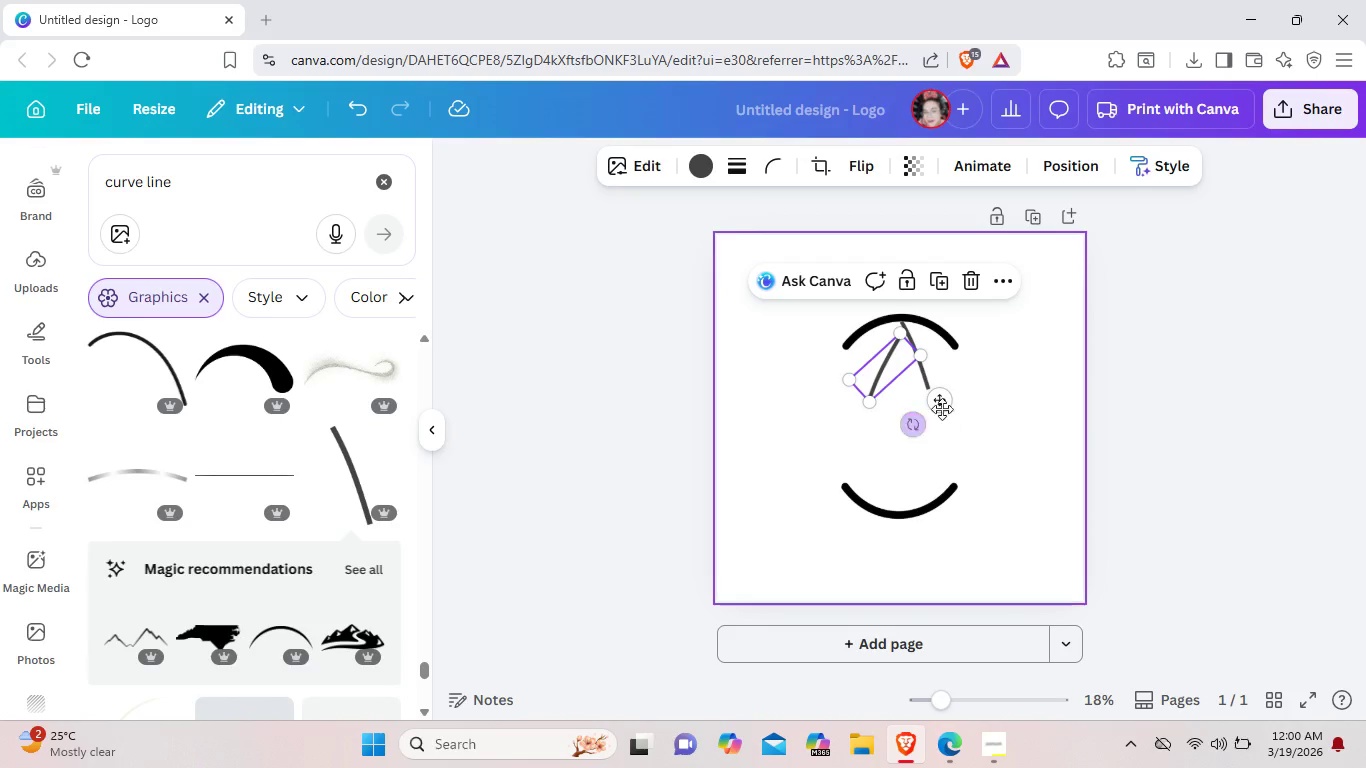 
left_click_drag(start_coordinate=[940, 406], to_coordinate=[940, 391])
 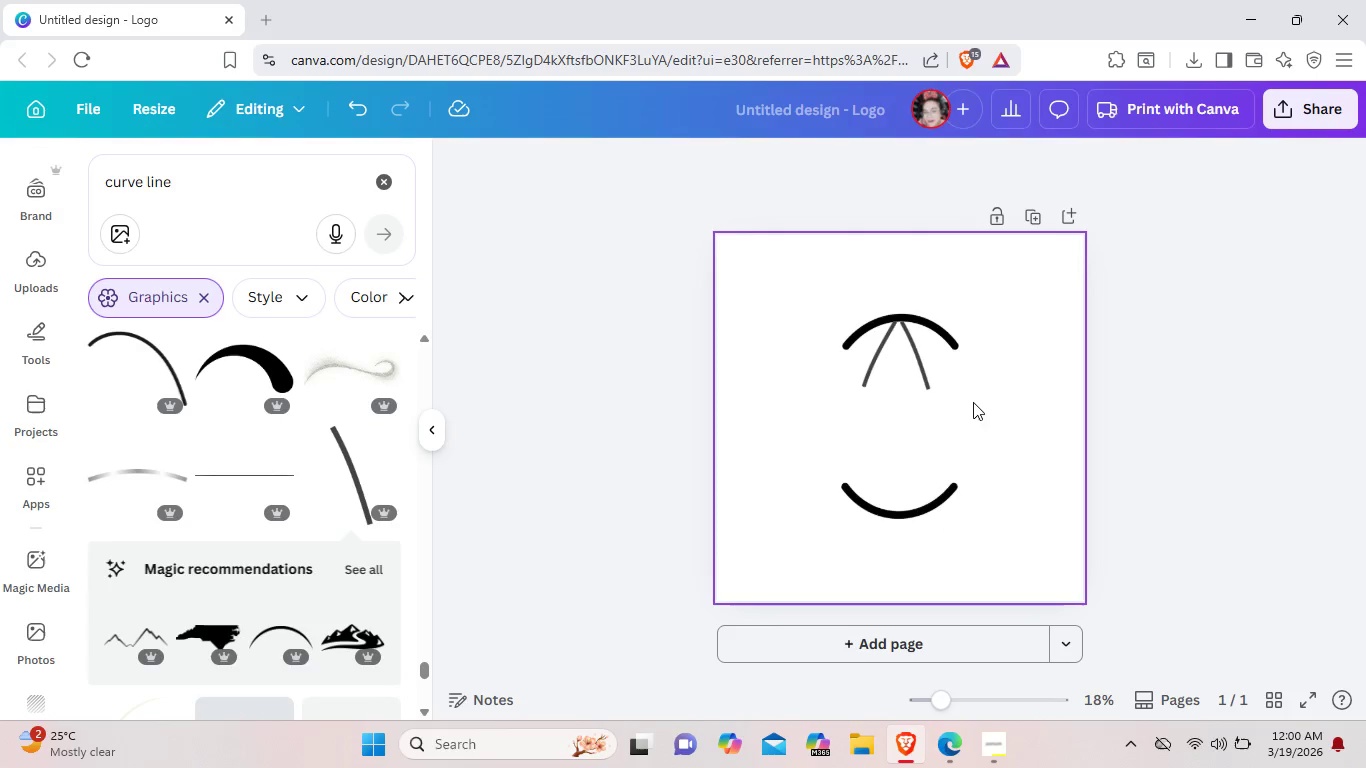 
left_click([930, 382])
 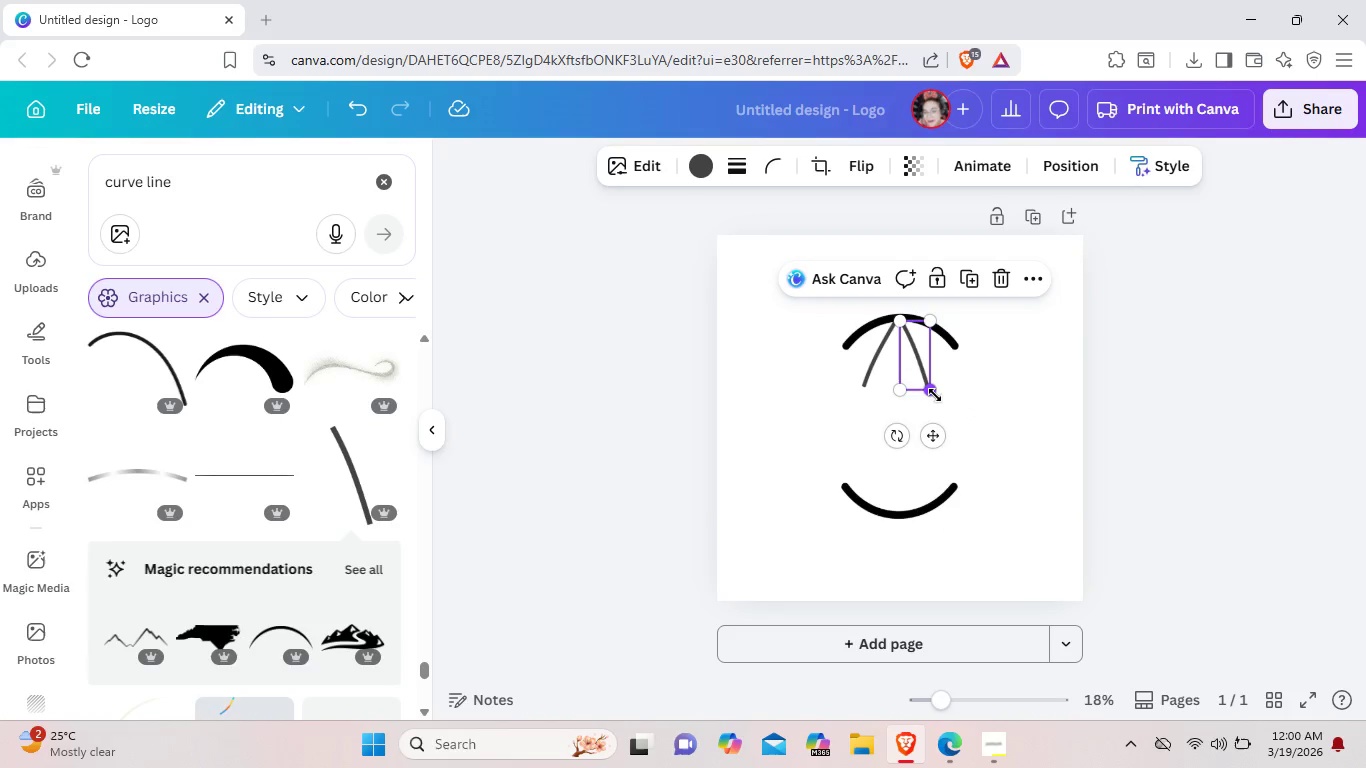 
left_click([935, 395])
 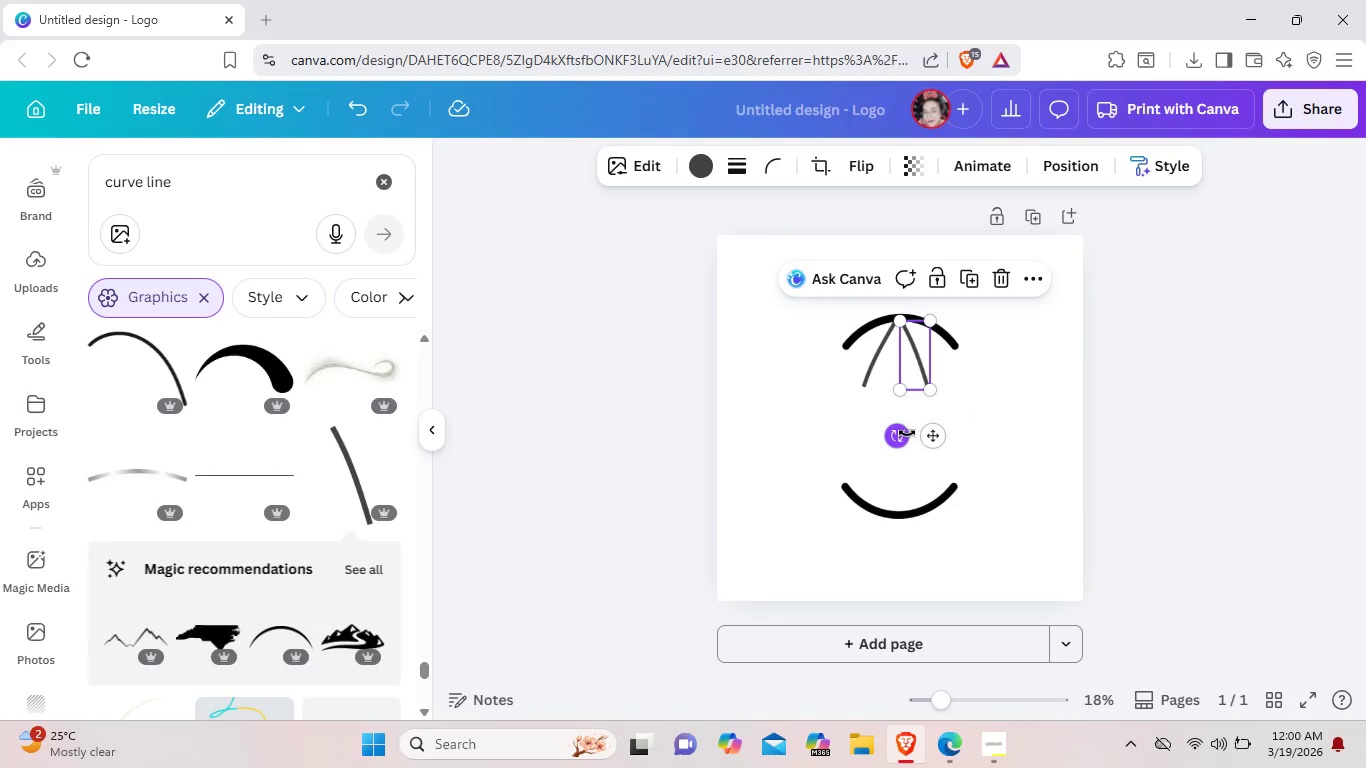 
left_click_drag(start_coordinate=[907, 433], to_coordinate=[917, 435])
 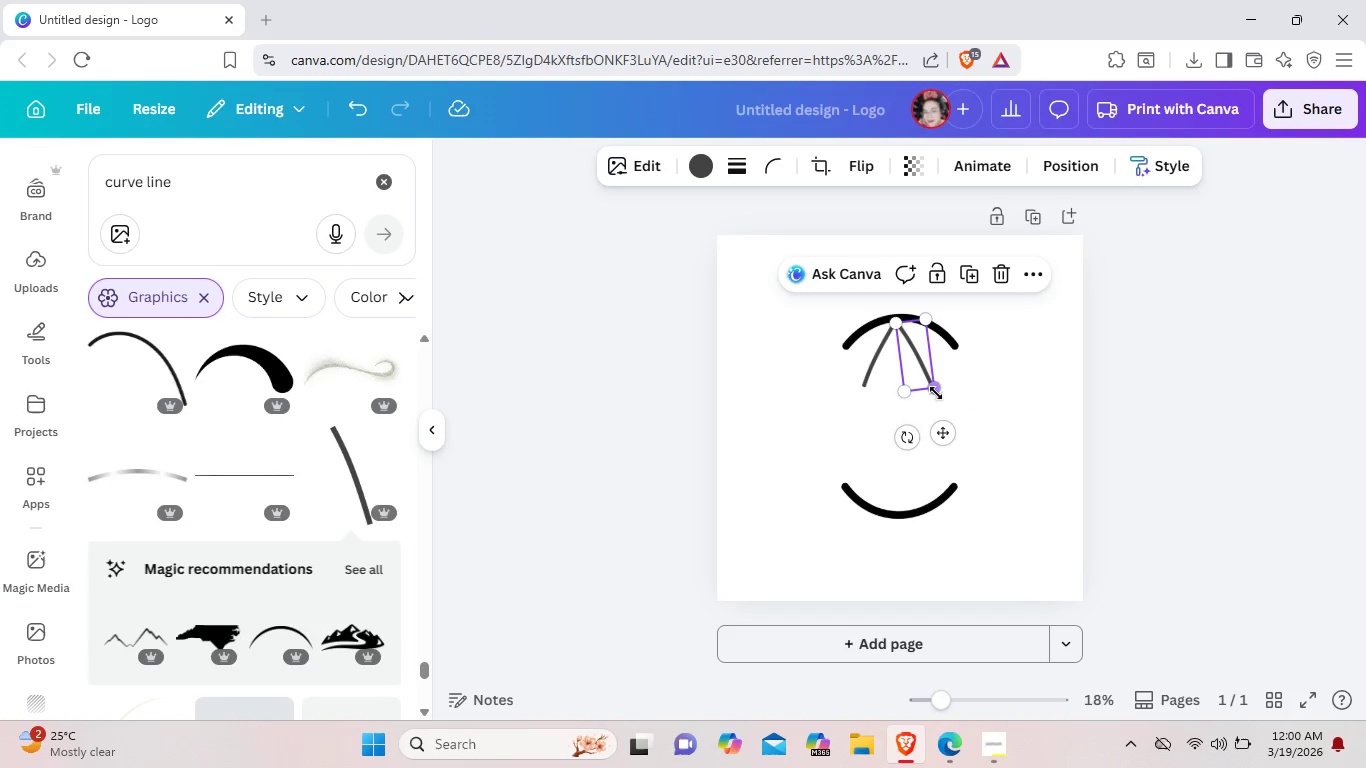 
left_click_drag(start_coordinate=[936, 393], to_coordinate=[934, 376])
 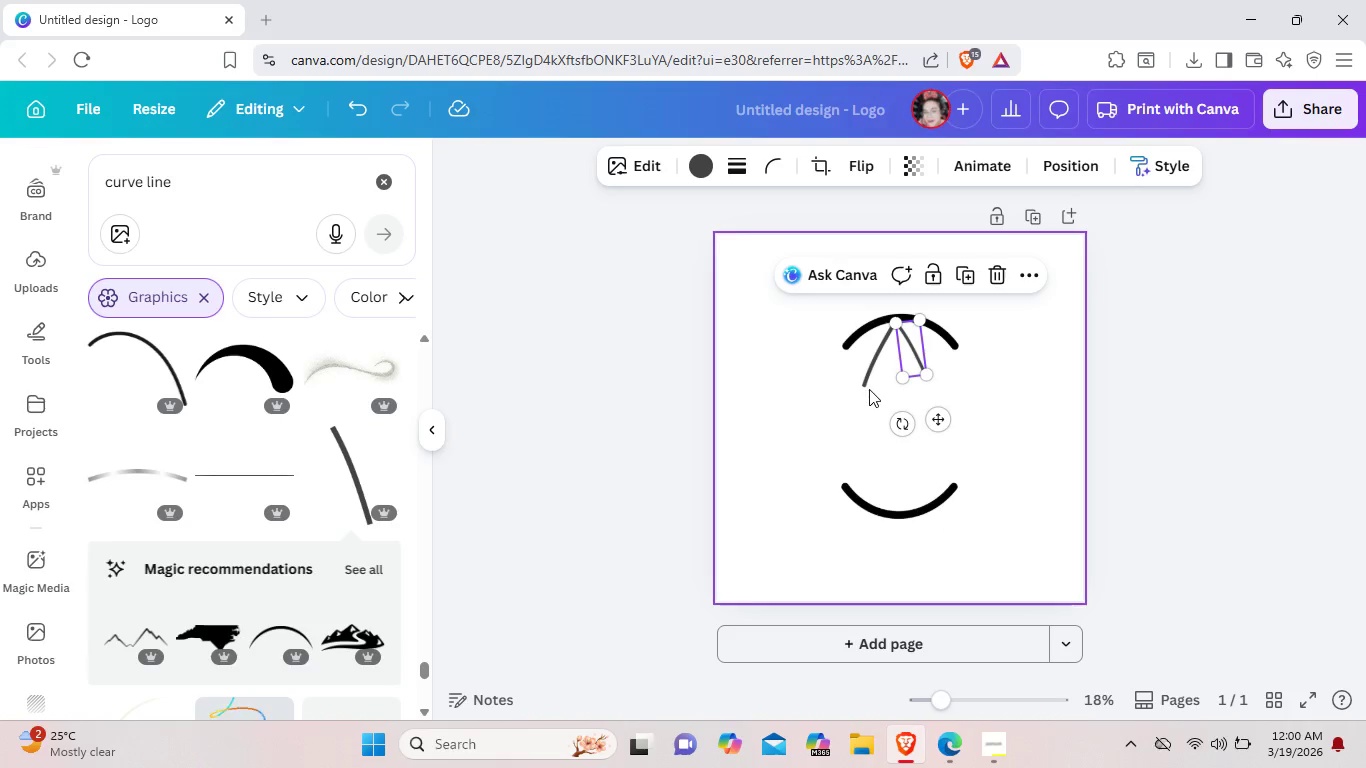 
left_click([869, 389])
 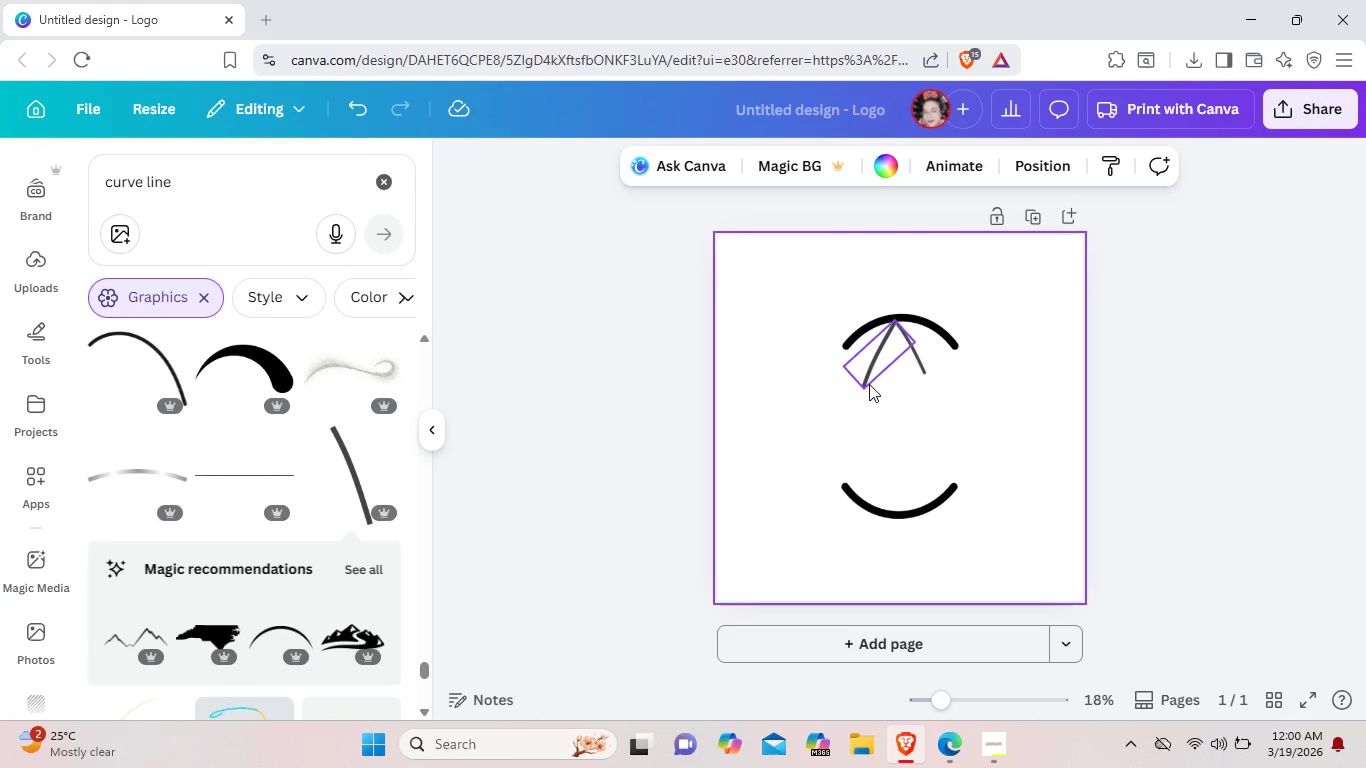 
left_click([869, 384])
 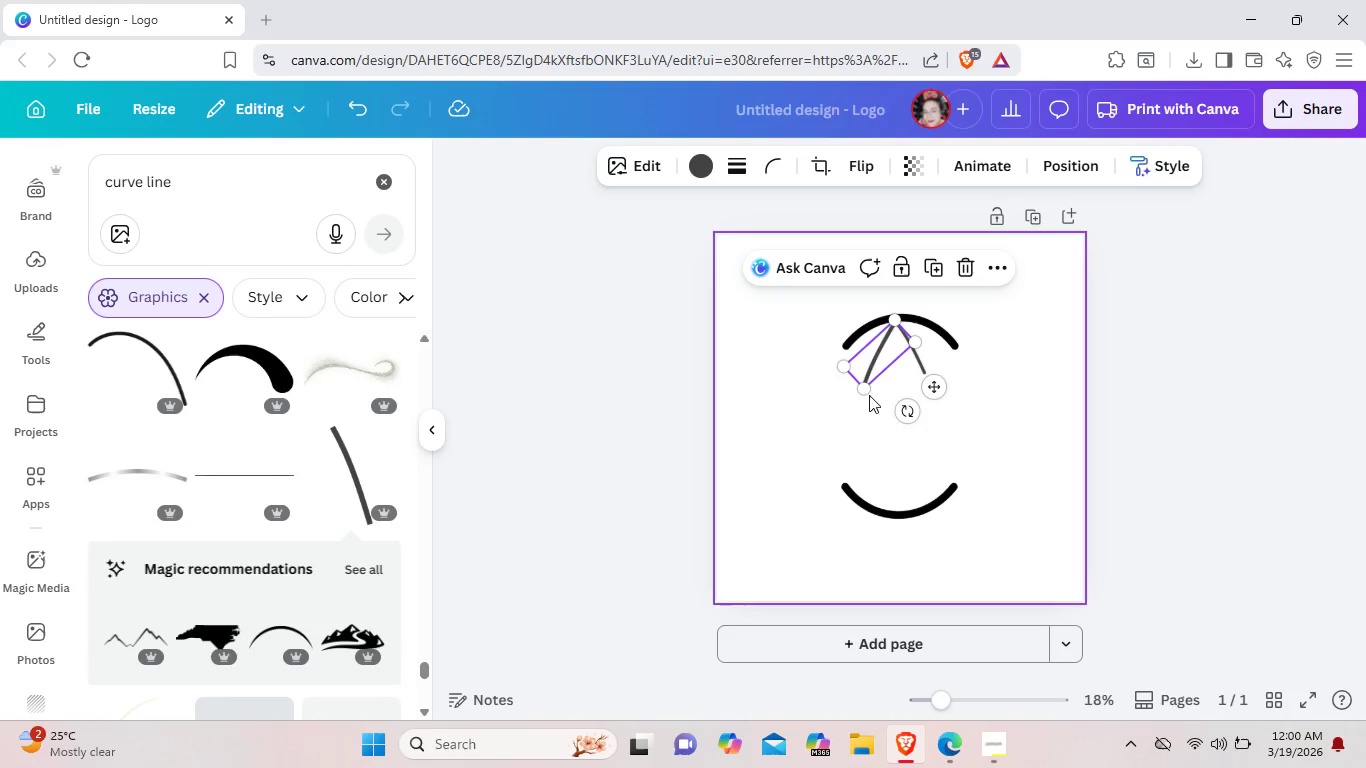 
left_click_drag(start_coordinate=[868, 395], to_coordinate=[876, 381])
 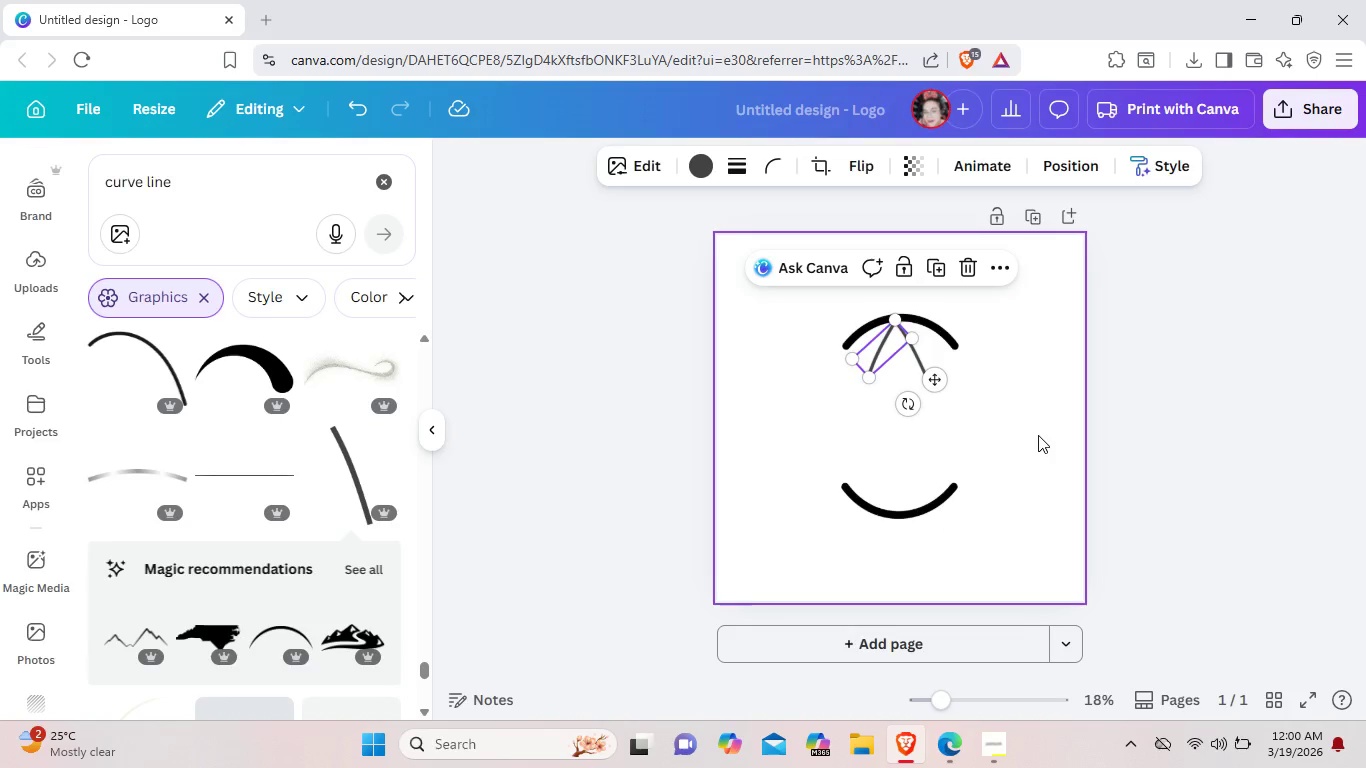 
left_click([1038, 435])
 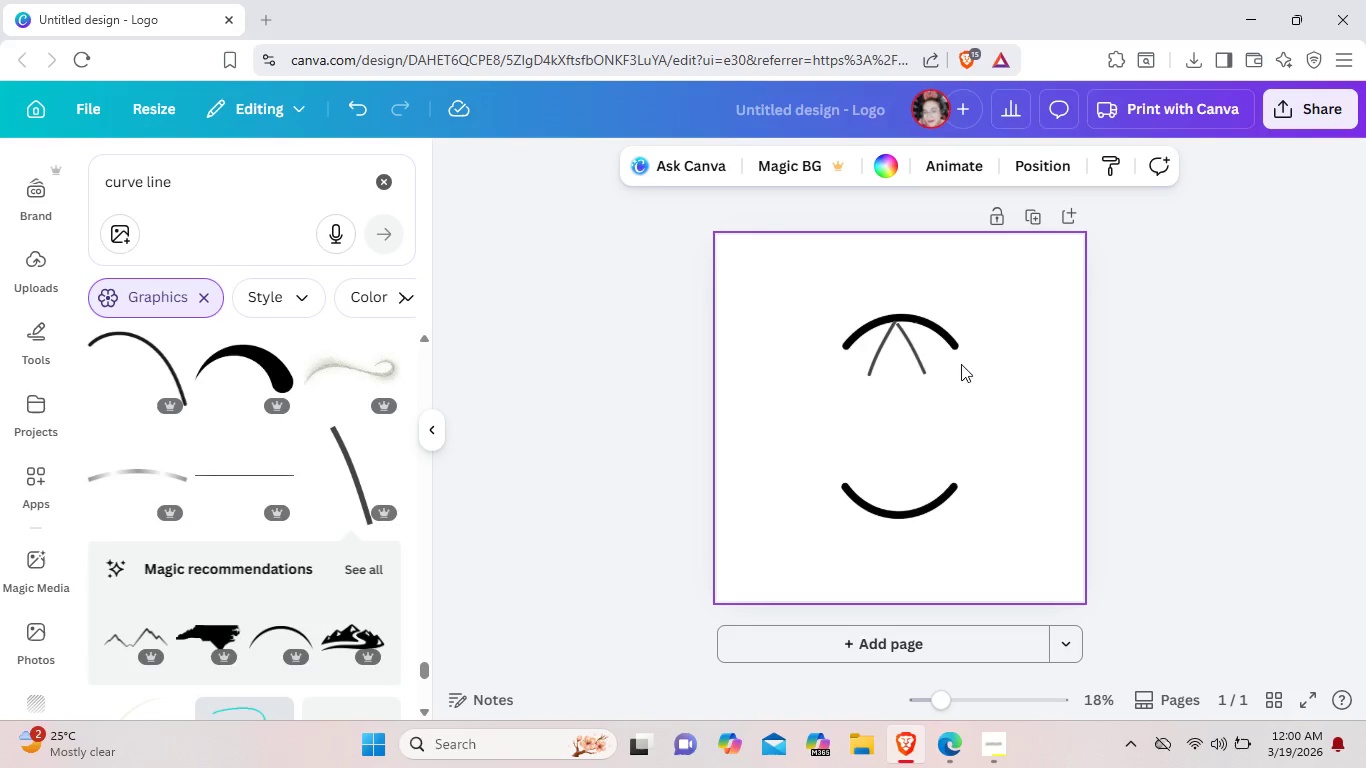 
left_click_drag(start_coordinate=[950, 343], to_coordinate=[942, 345])
 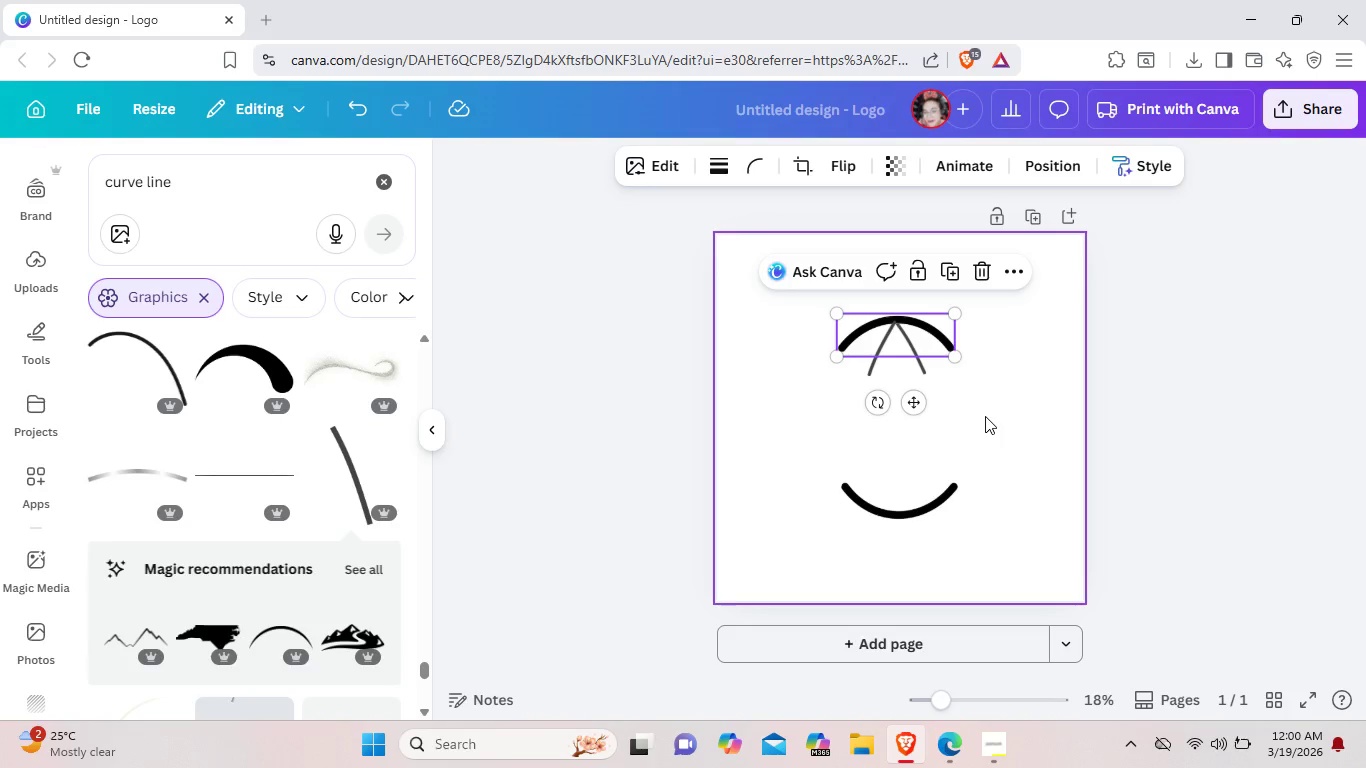 
left_click([985, 416])
 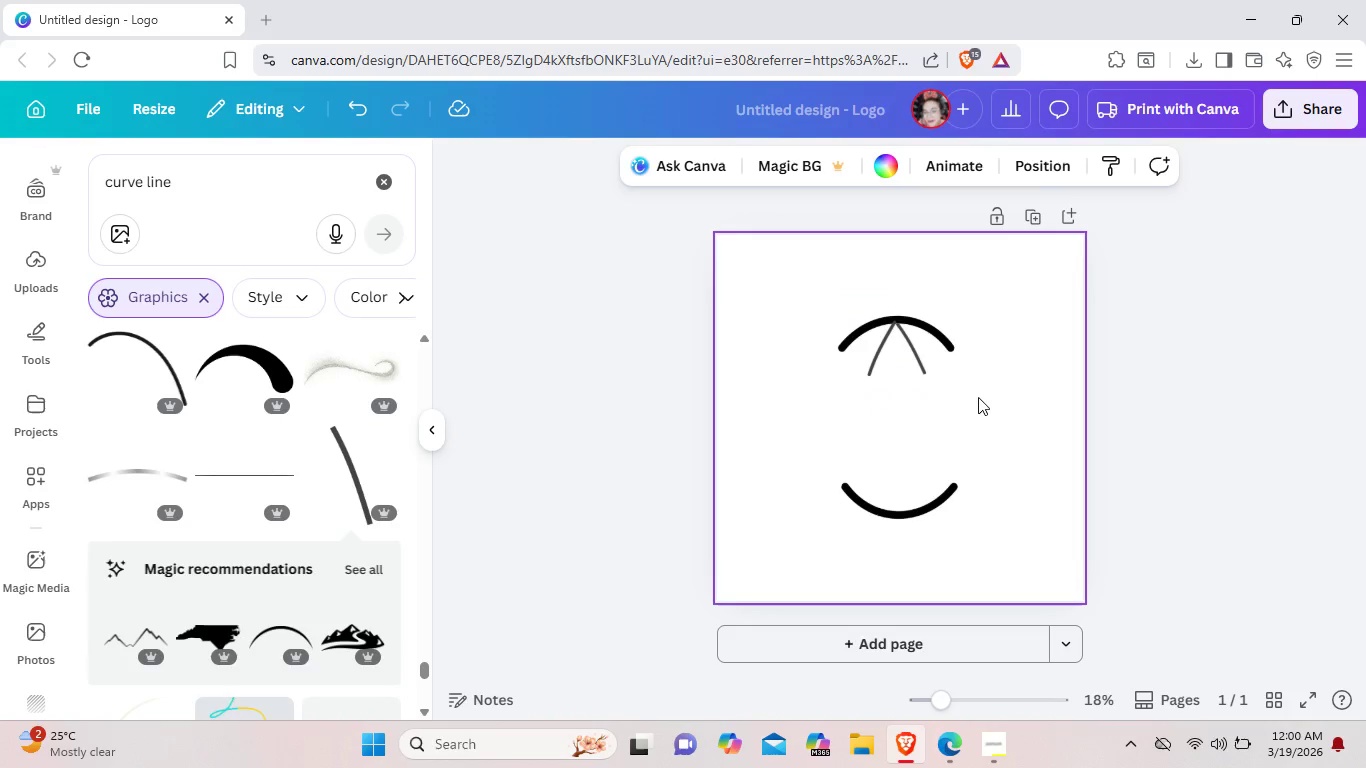 
left_click_drag(start_coordinate=[984, 401], to_coordinate=[833, 294])
 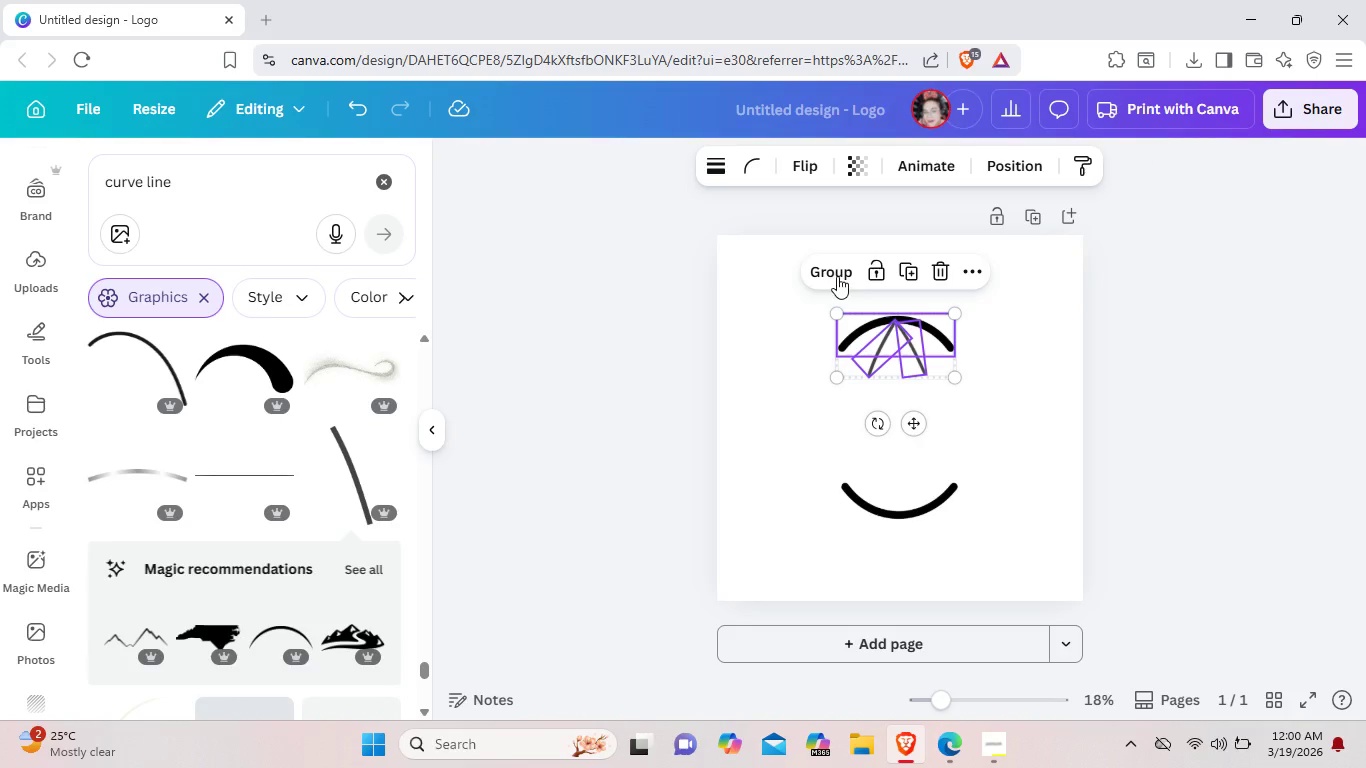 
left_click([838, 273])
 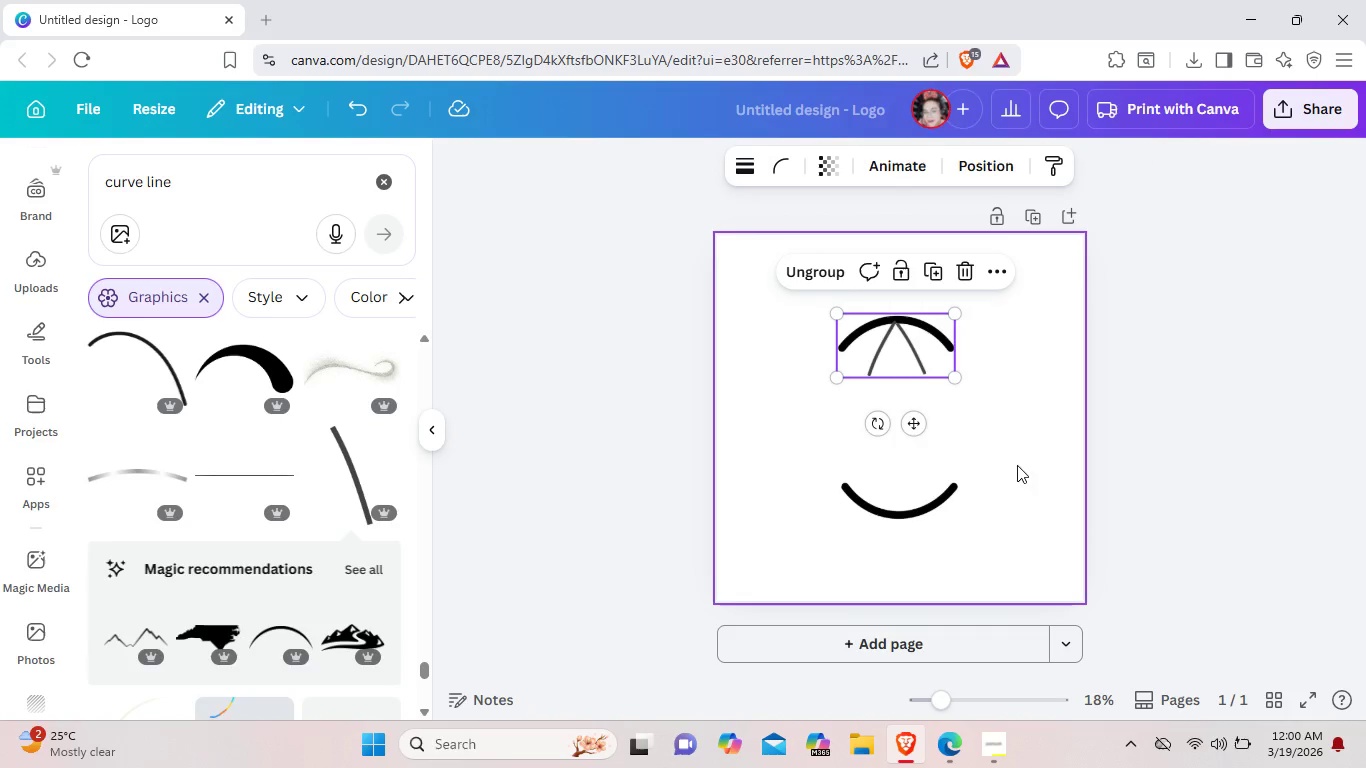 
left_click([1024, 483])
 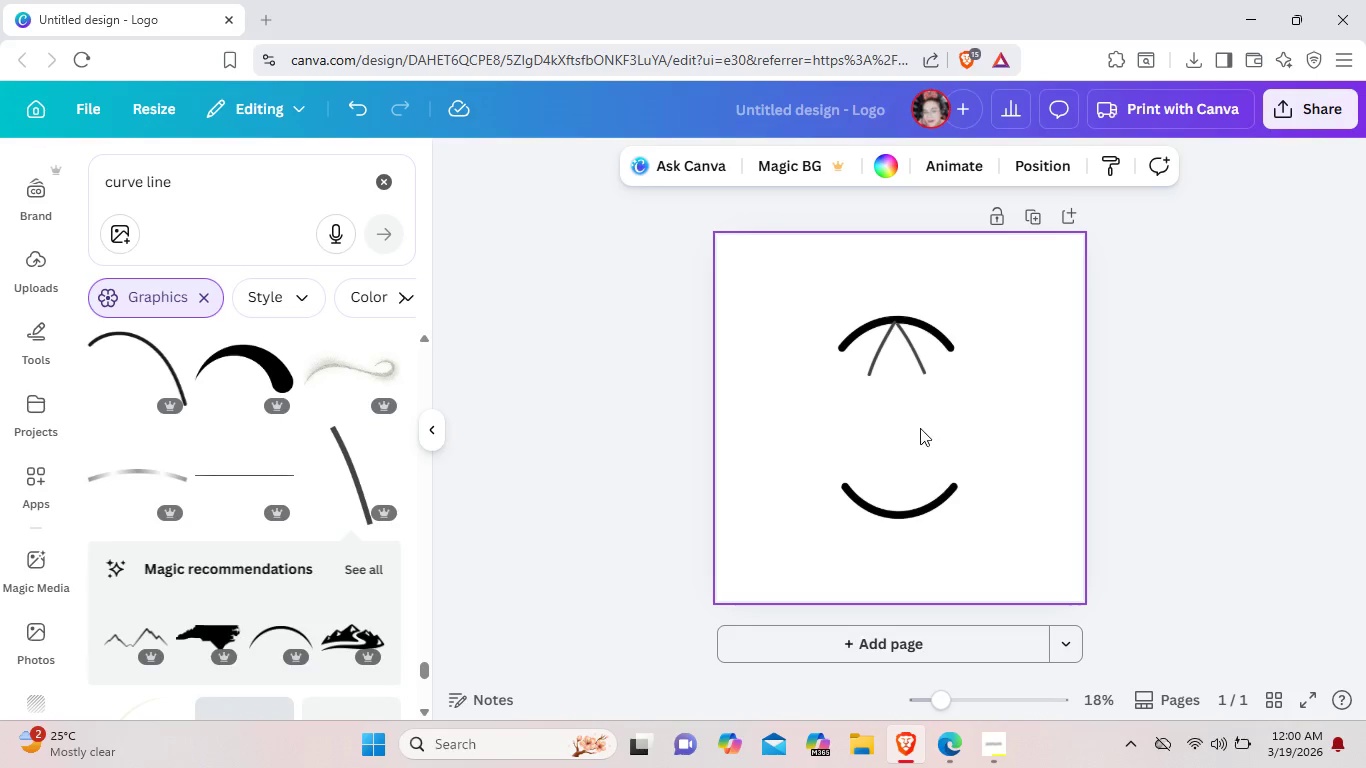 
key(Control+V)
 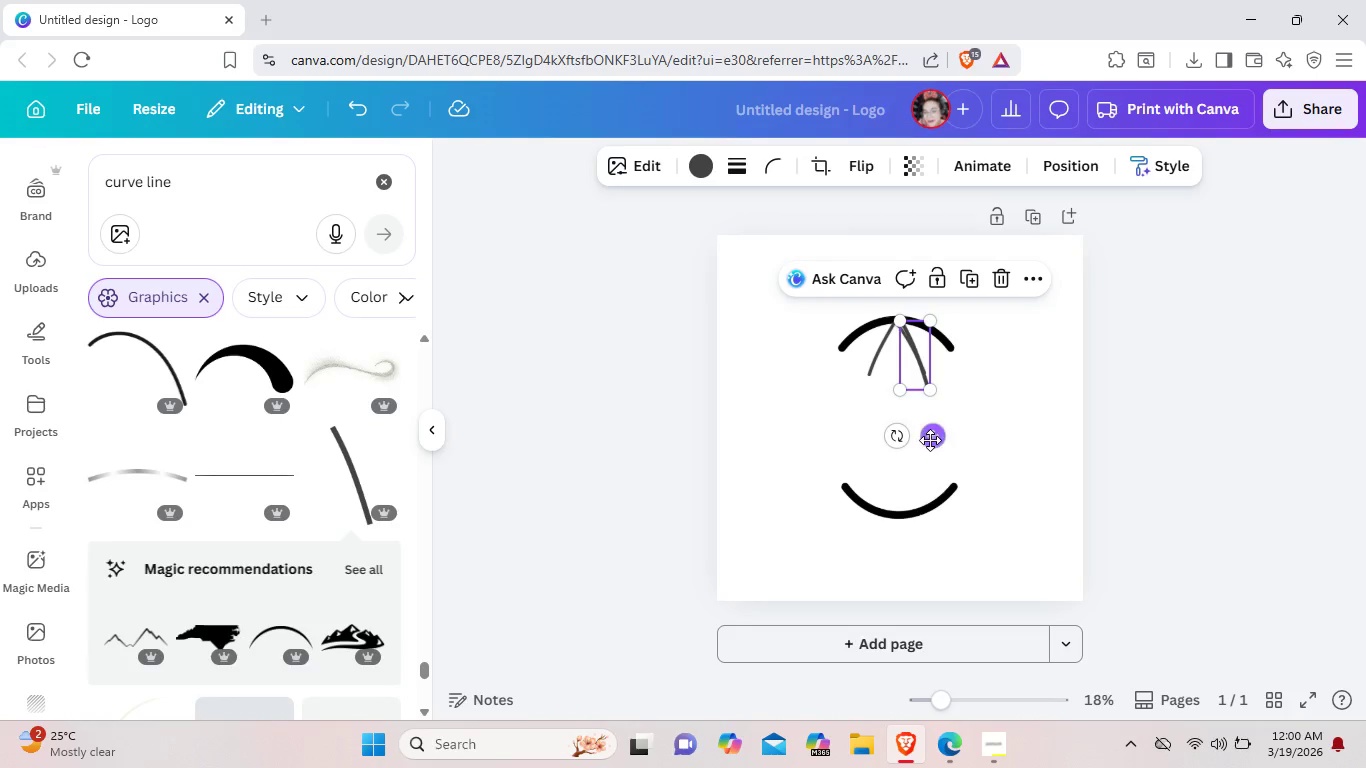 
left_click_drag(start_coordinate=[930, 443], to_coordinate=[933, 554])
 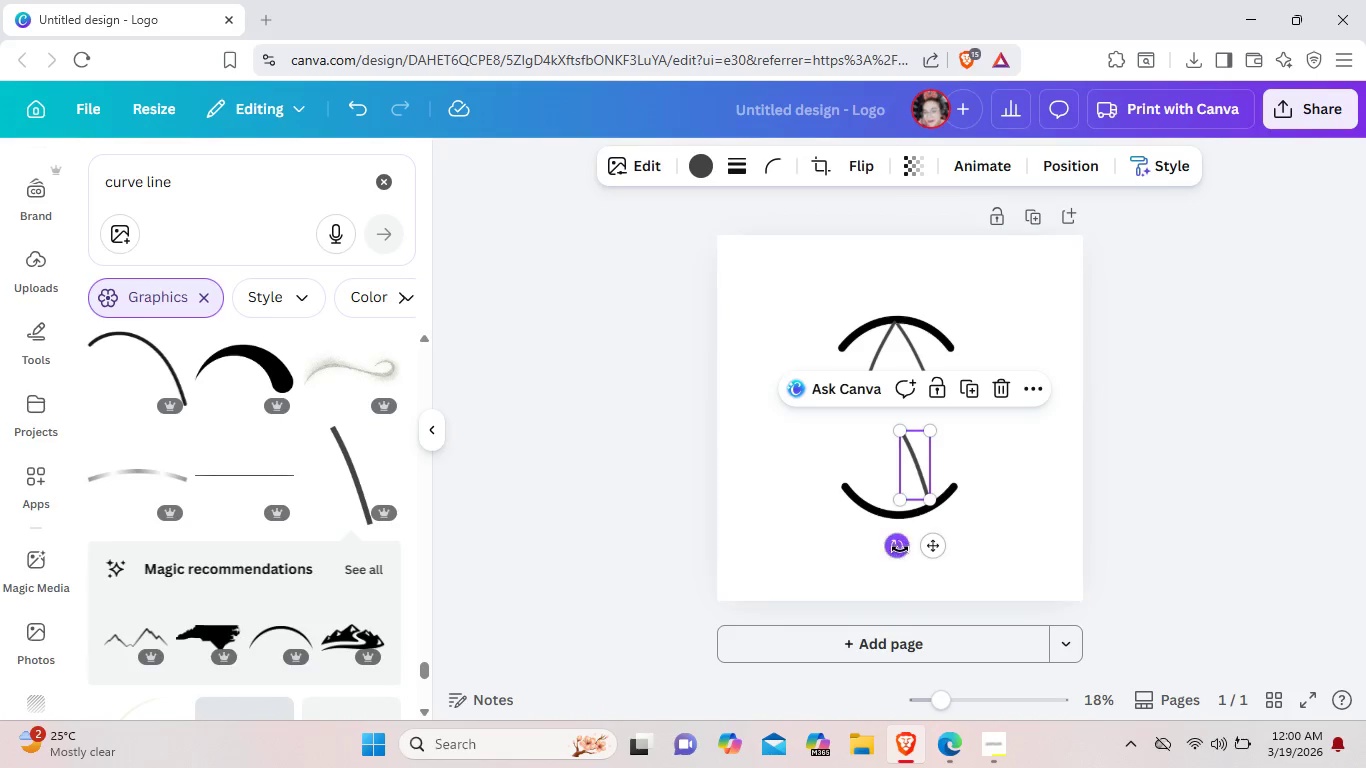 
left_click_drag(start_coordinate=[900, 549], to_coordinate=[969, 406])
 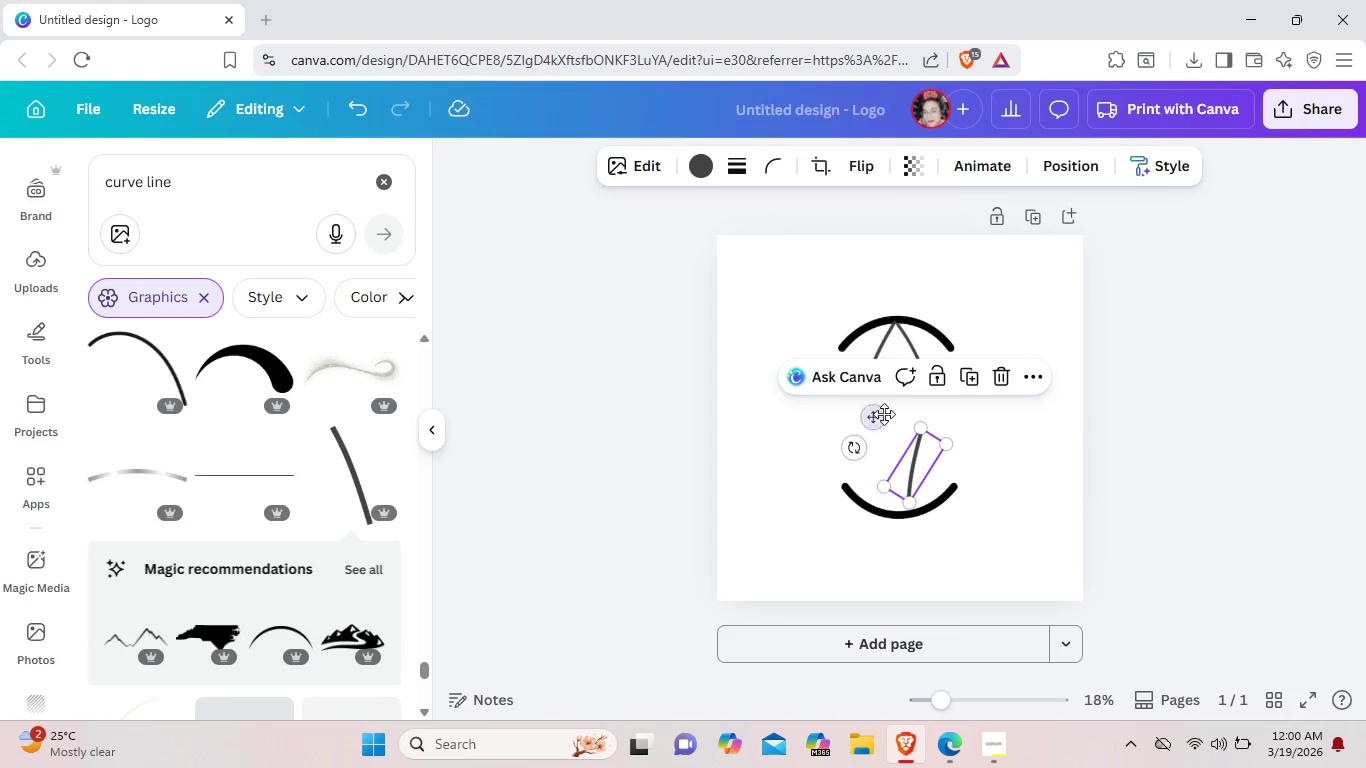 
left_click_drag(start_coordinate=[878, 416], to_coordinate=[855, 434])
 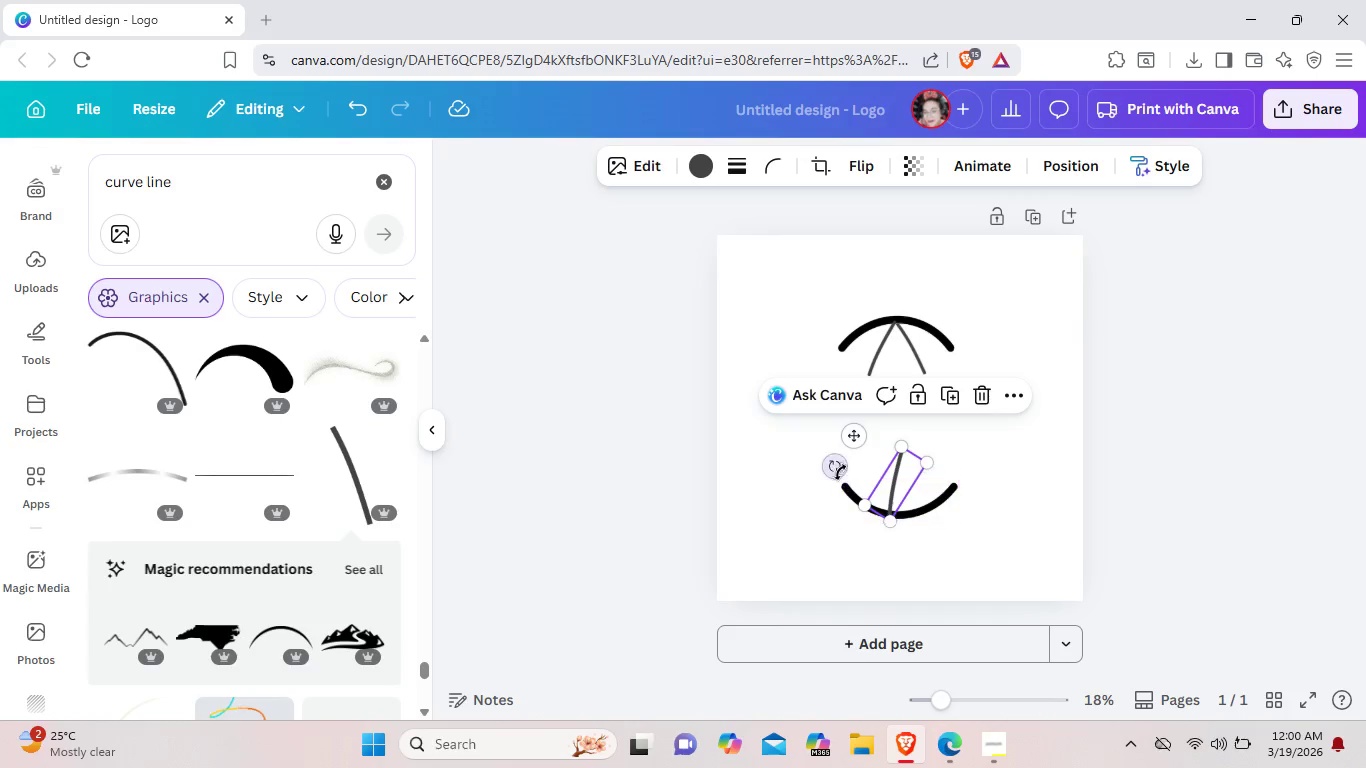 
left_click_drag(start_coordinate=[837, 469], to_coordinate=[854, 495])
 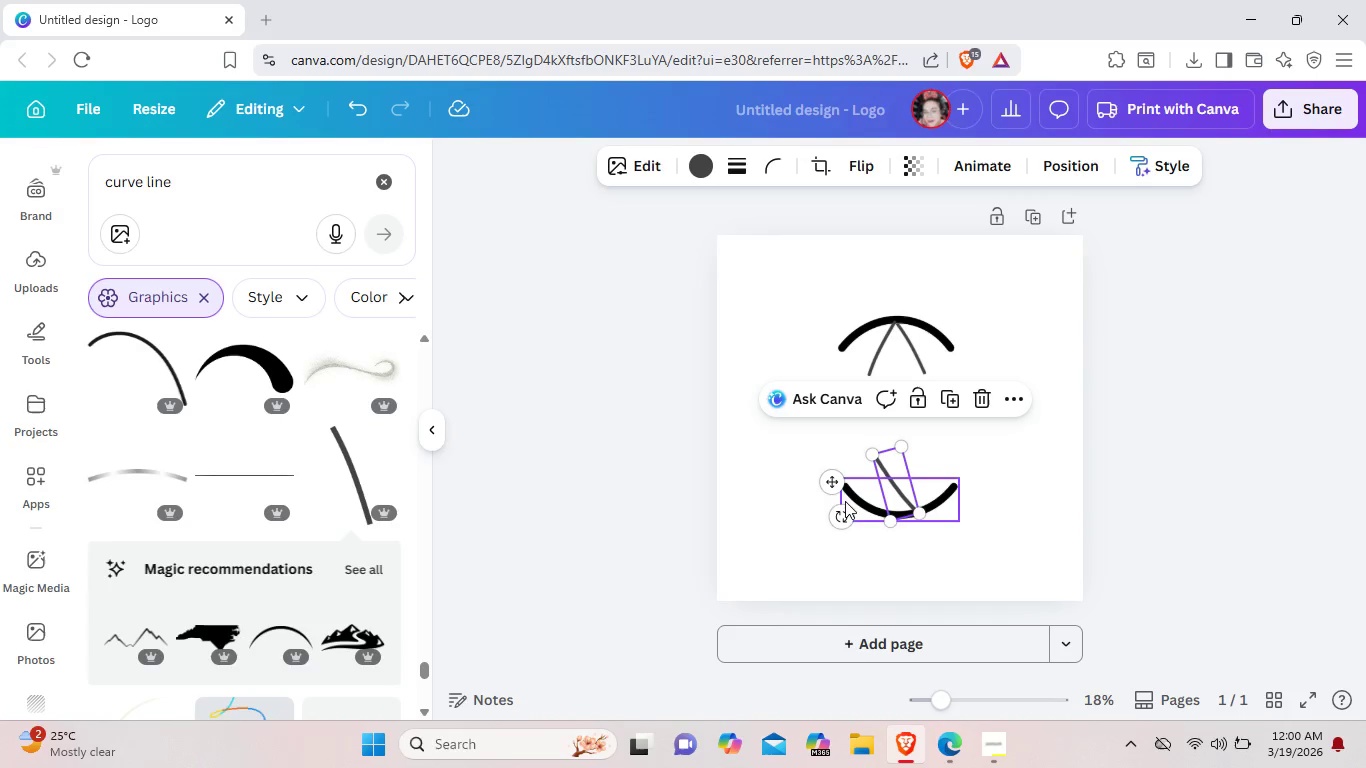 
left_click_drag(start_coordinate=[841, 495], to_coordinate=[852, 493])
 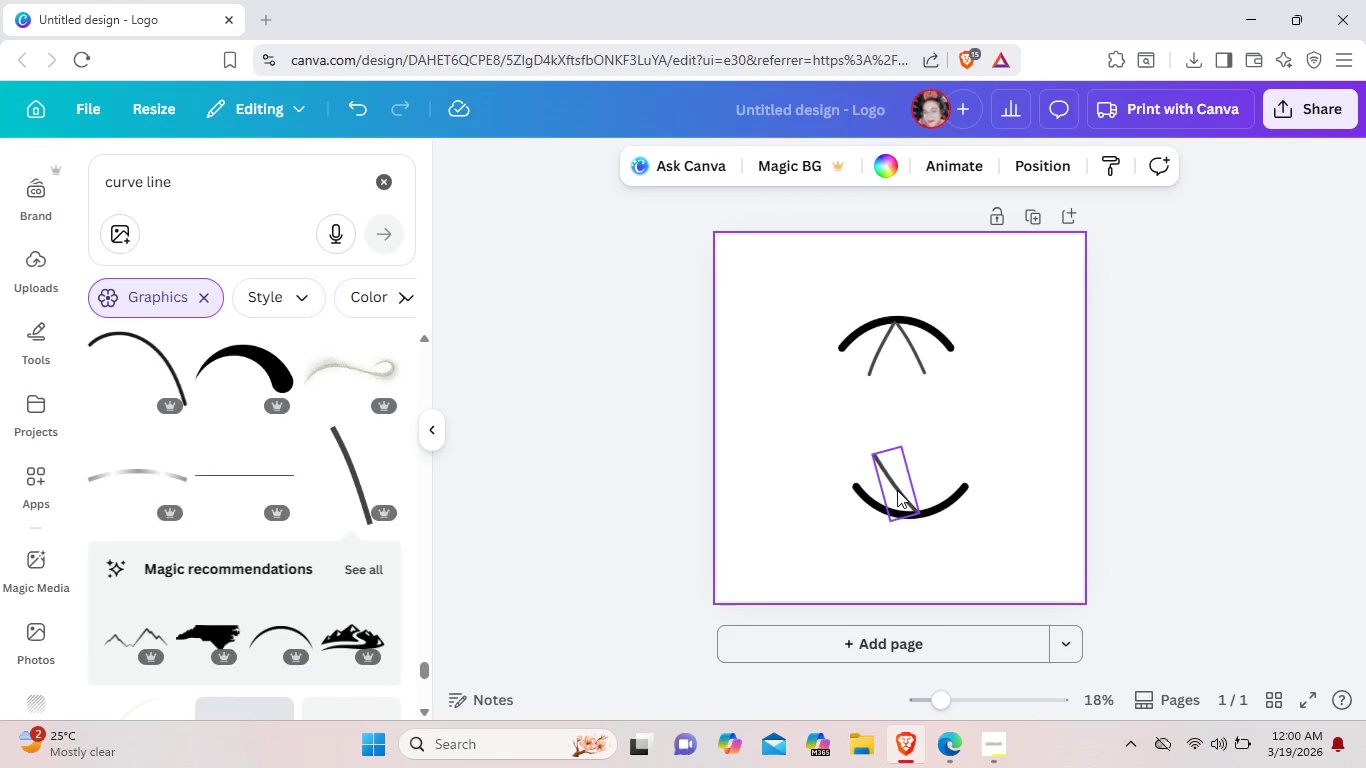 
left_click_drag(start_coordinate=[879, 508], to_coordinate=[874, 505])
 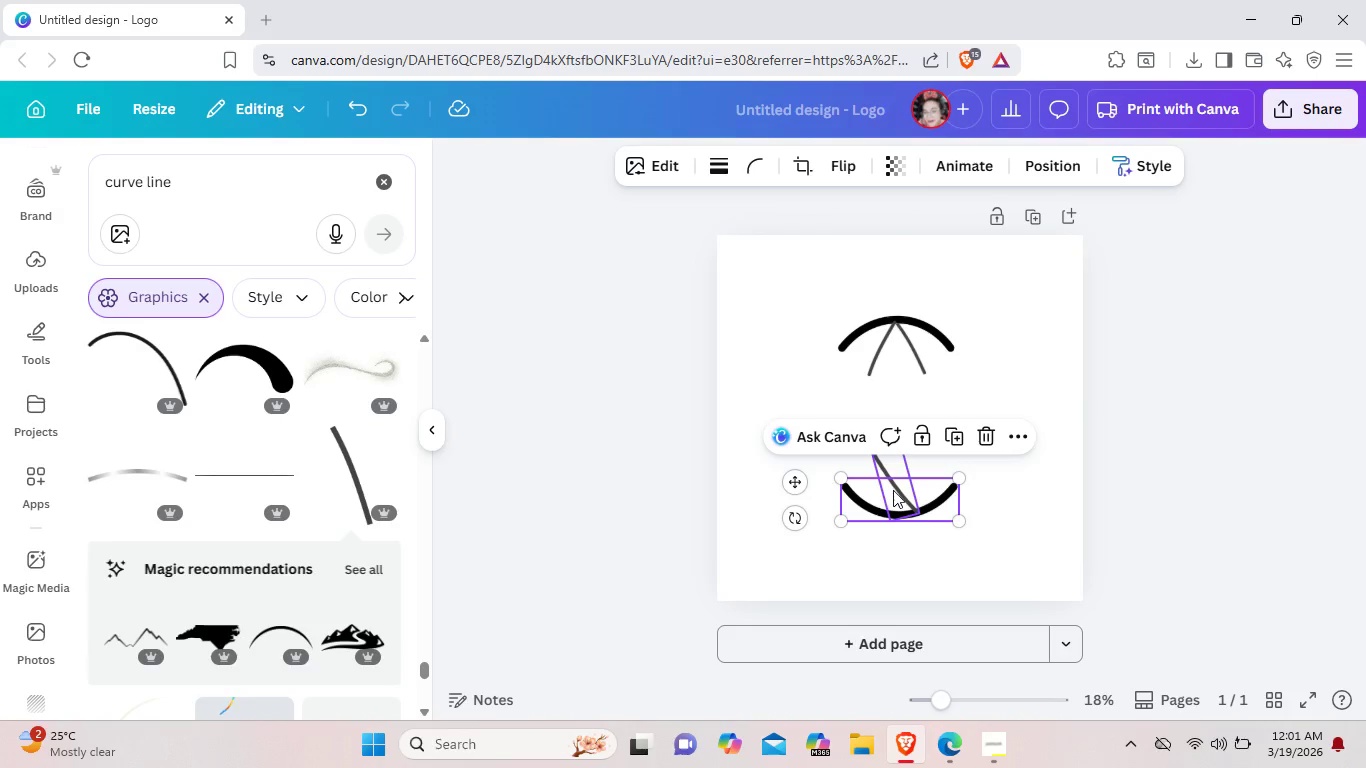 
left_click_drag(start_coordinate=[893, 490], to_coordinate=[901, 488])
 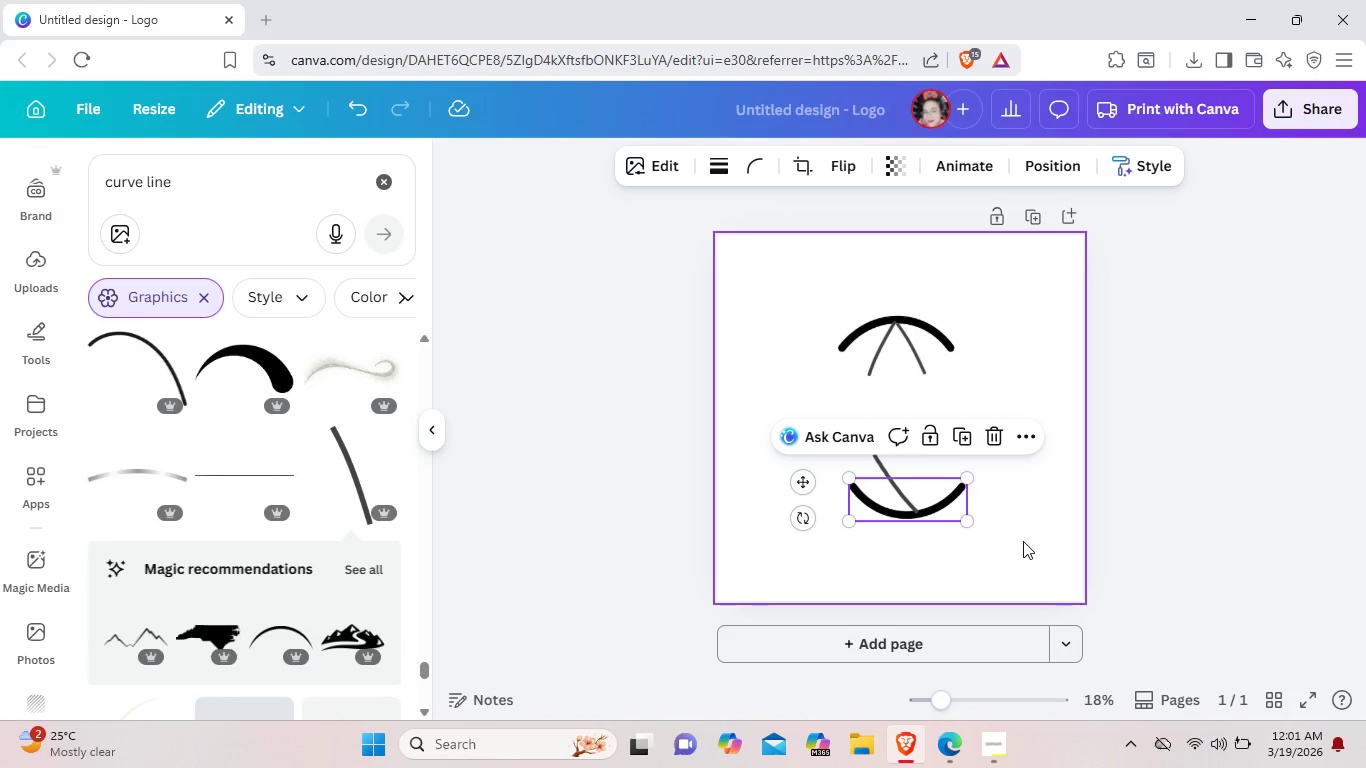 
left_click([1023, 541])
 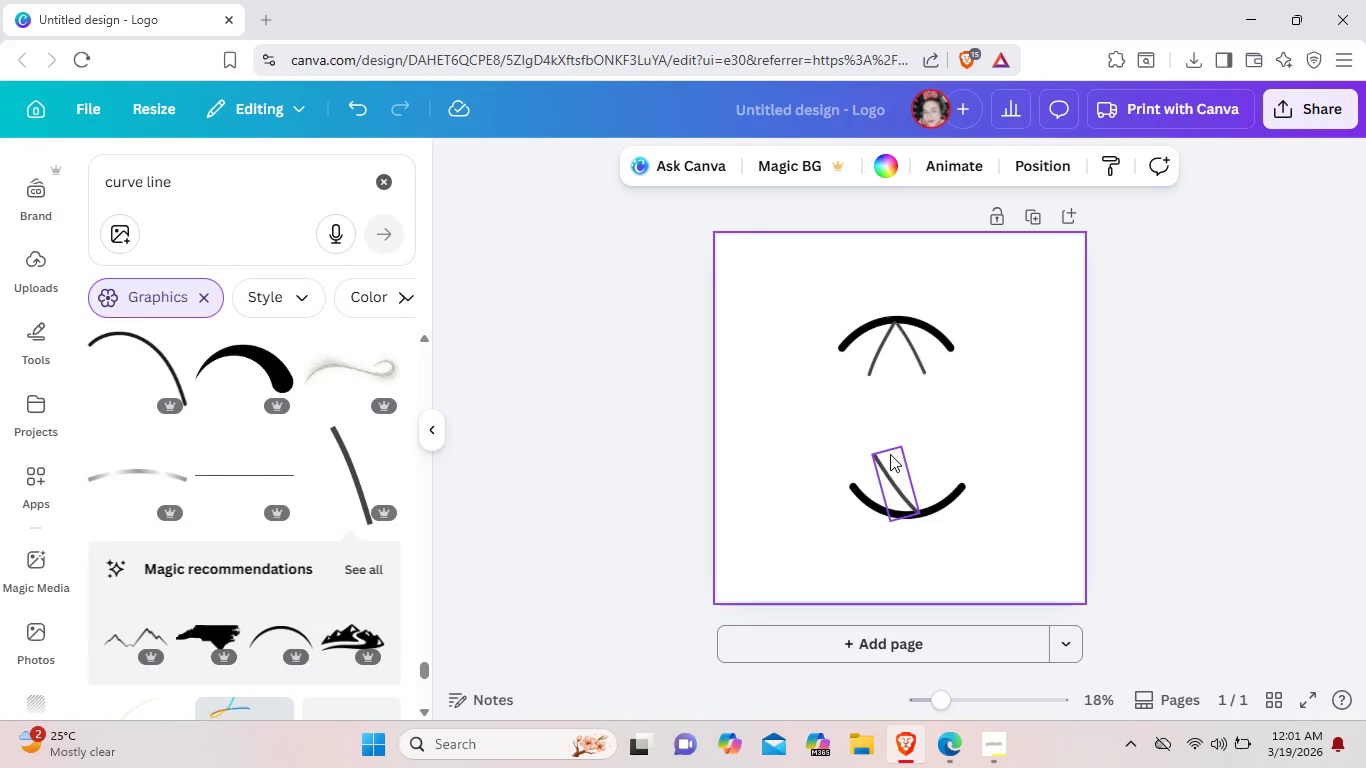 
left_click([889, 454])
 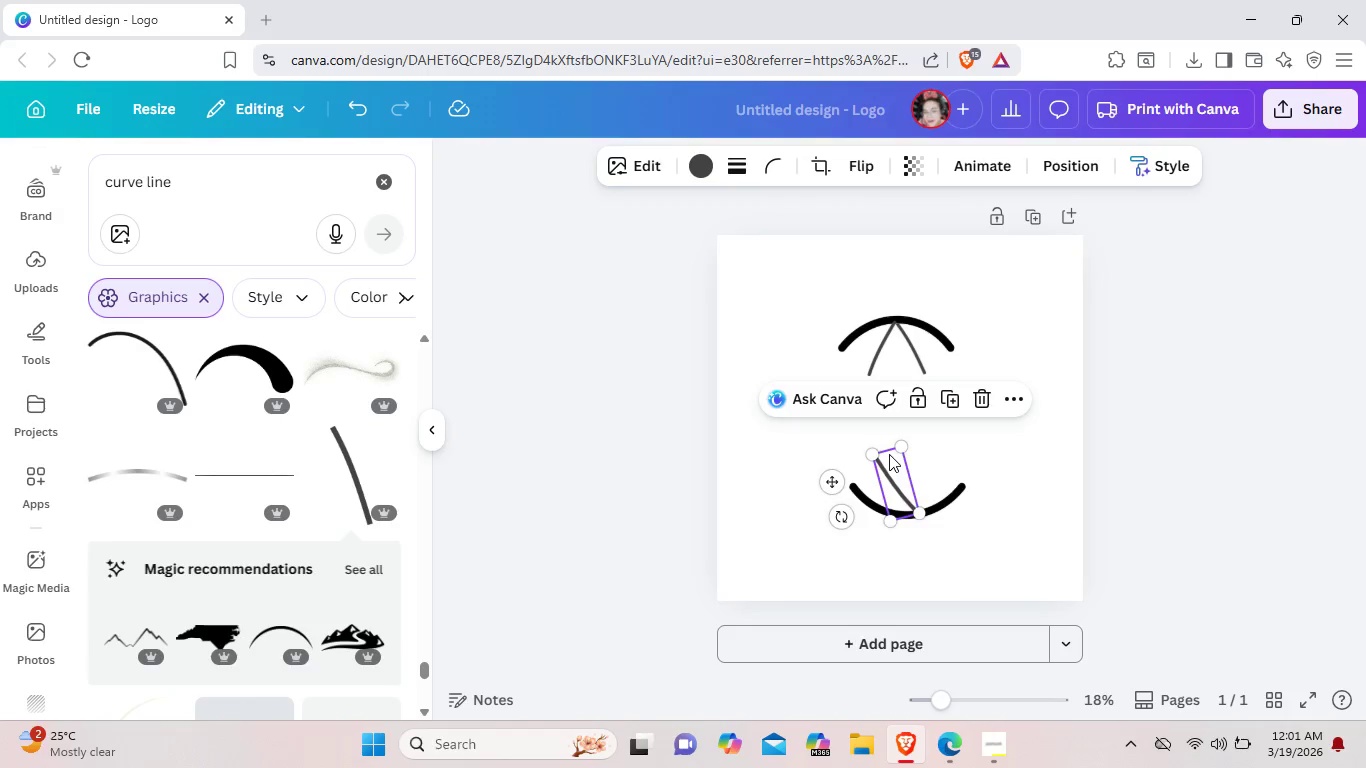 
key(Control+C)
 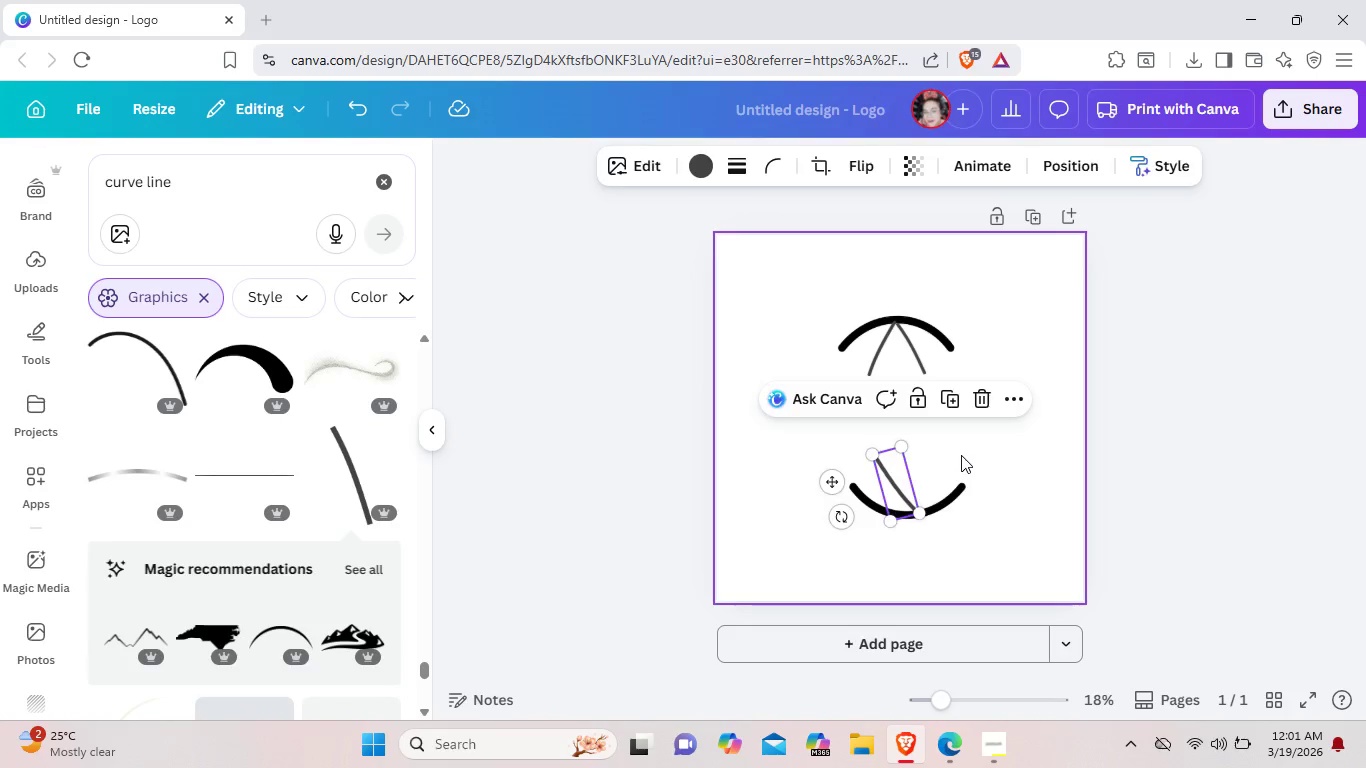 
key(Control+ControlLeft)
 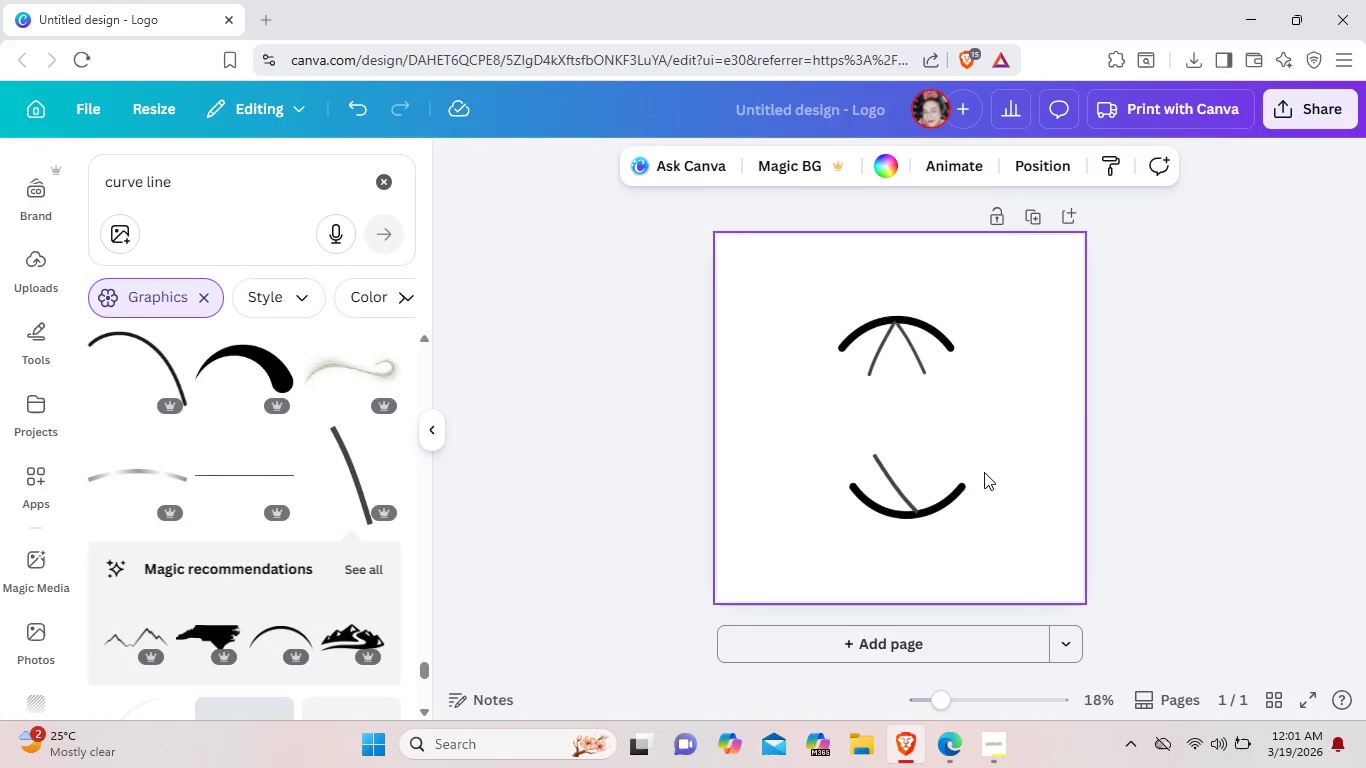 
key(Control+V)
 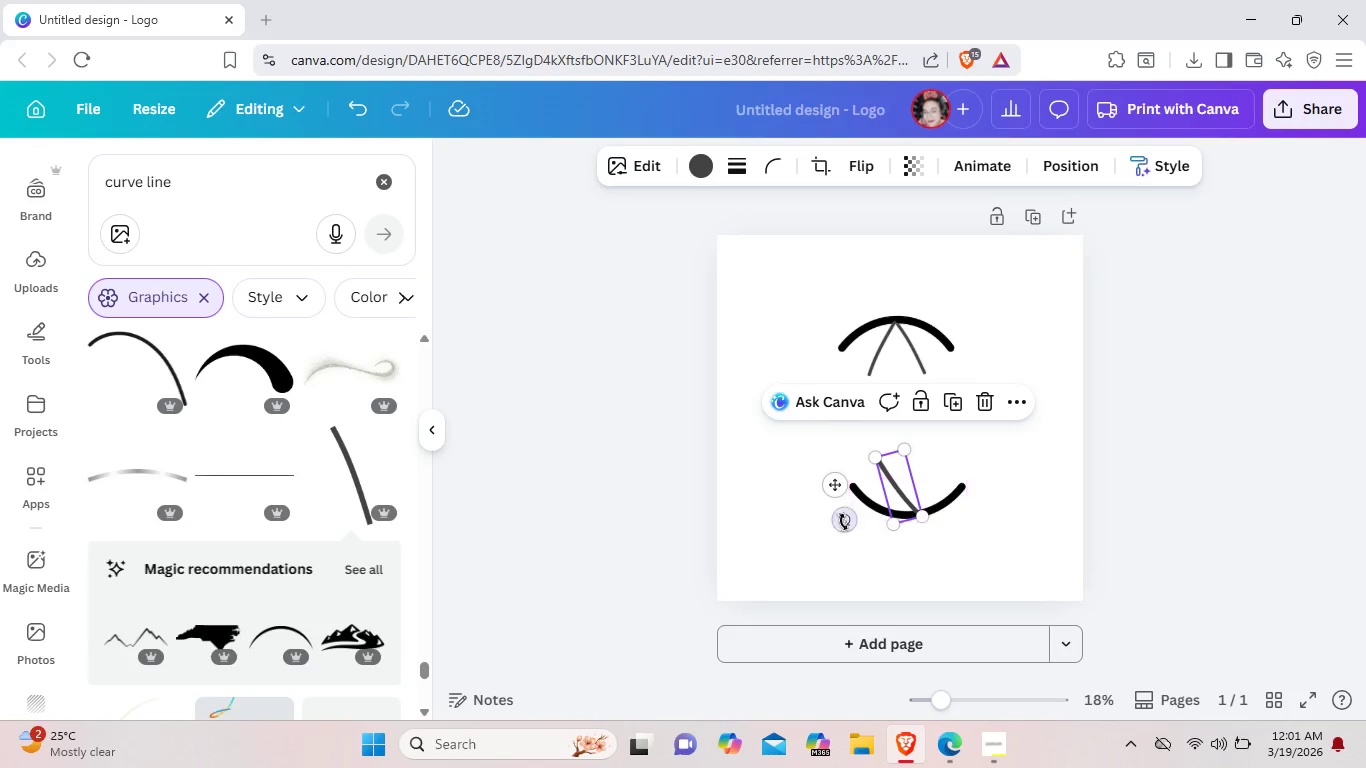 
left_click_drag(start_coordinate=[843, 523], to_coordinate=[955, 505])
 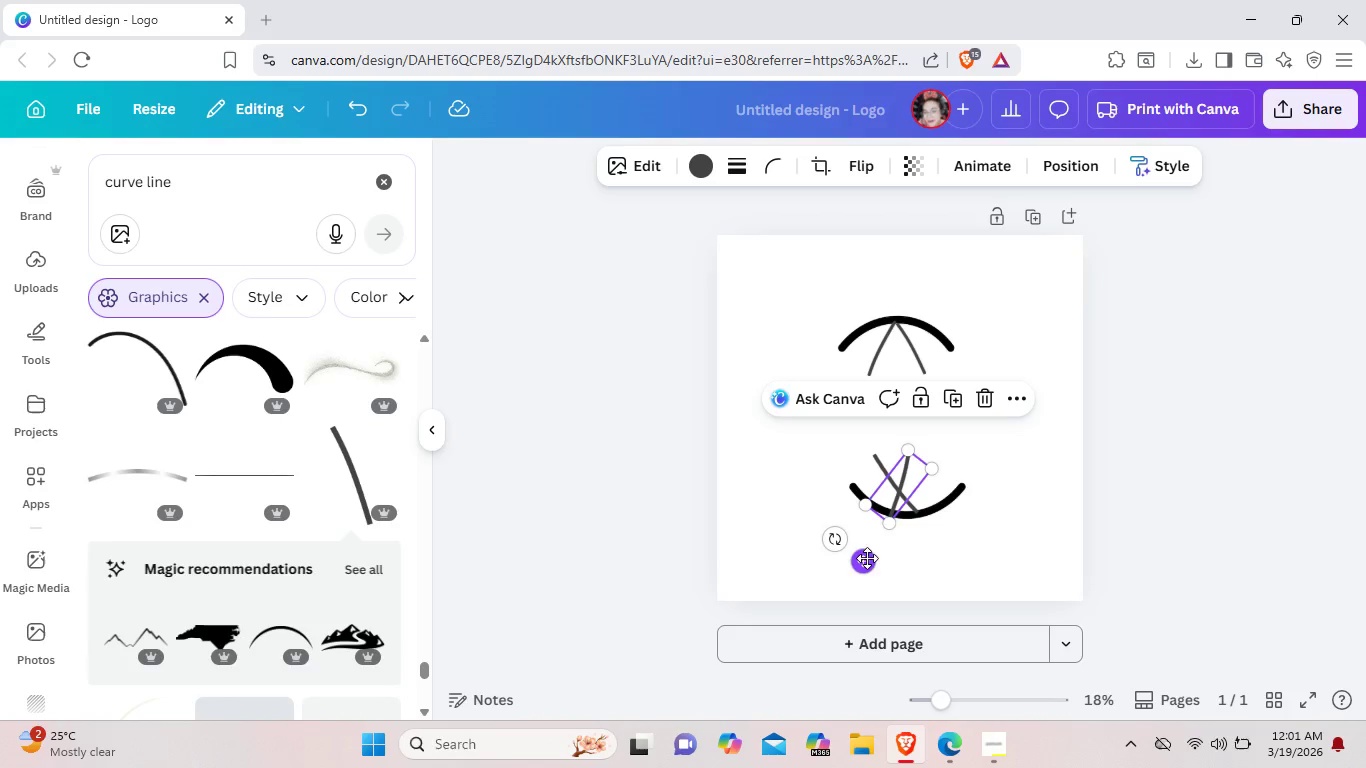 
left_click_drag(start_coordinate=[866, 558], to_coordinate=[896, 544])
 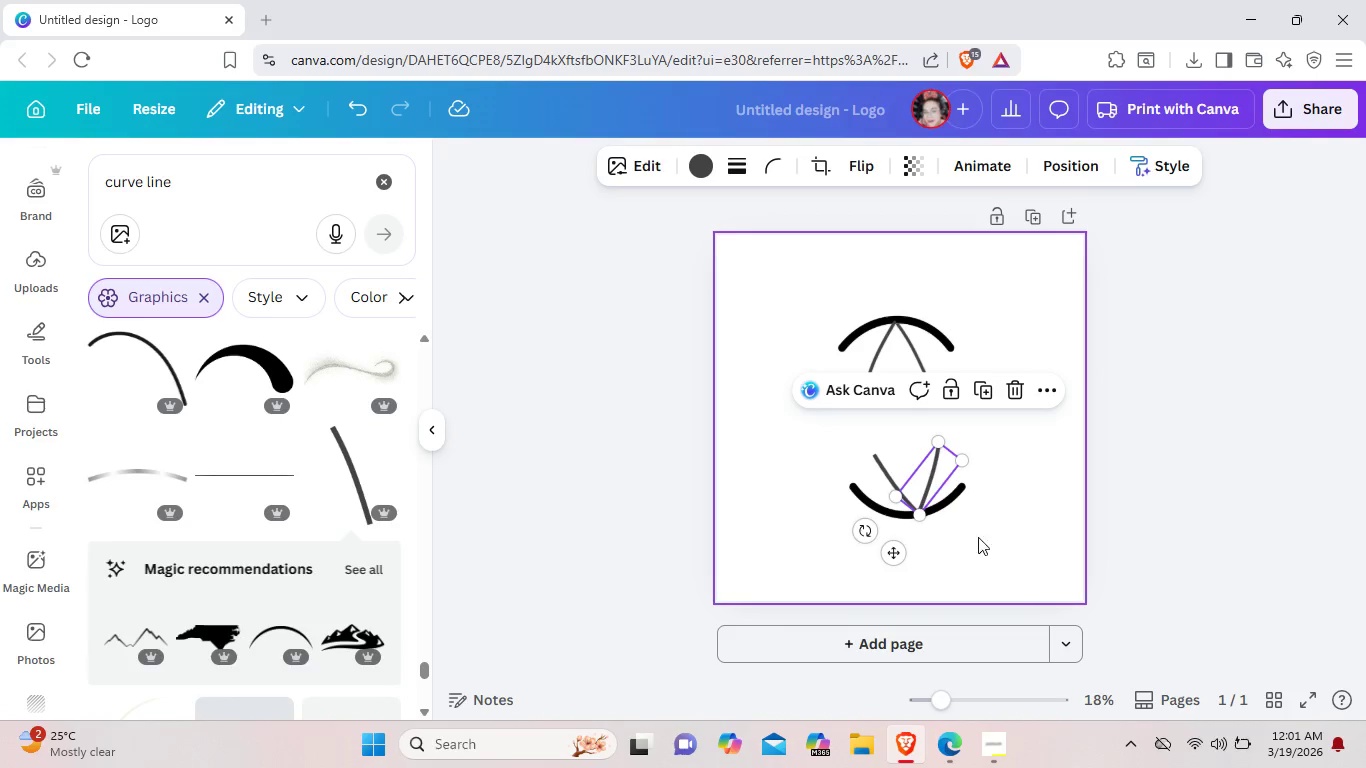 
left_click([990, 537])
 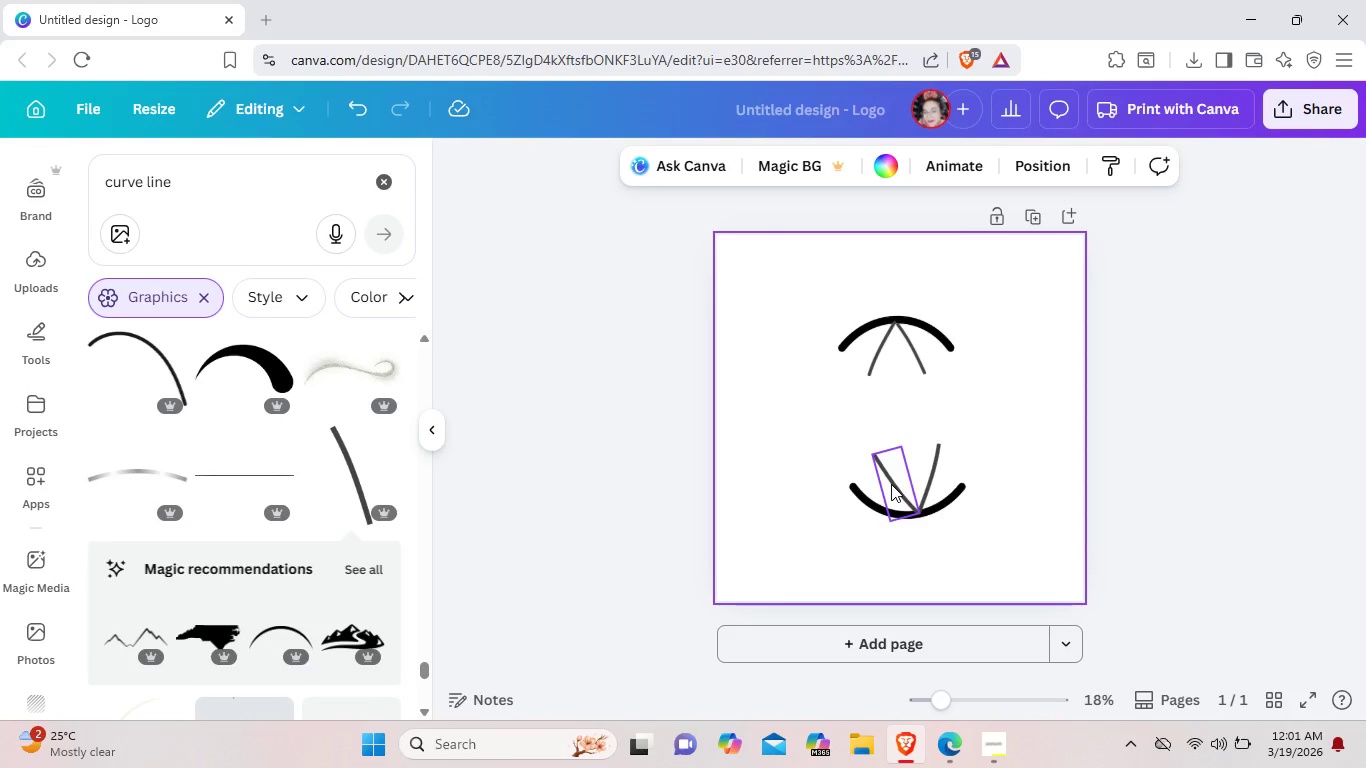 
left_click_drag(start_coordinate=[891, 484], to_coordinate=[879, 483])
 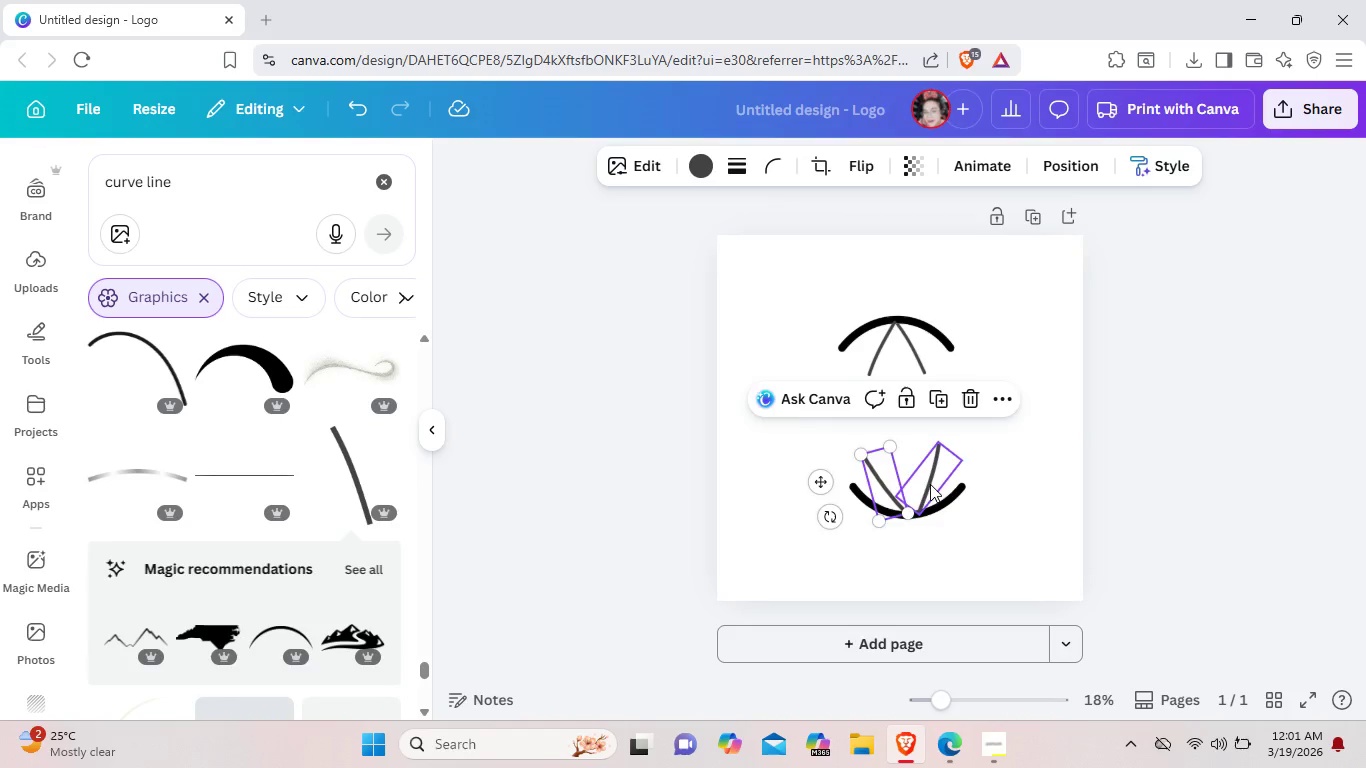 
left_click_drag(start_coordinate=[930, 484], to_coordinate=[921, 487])
 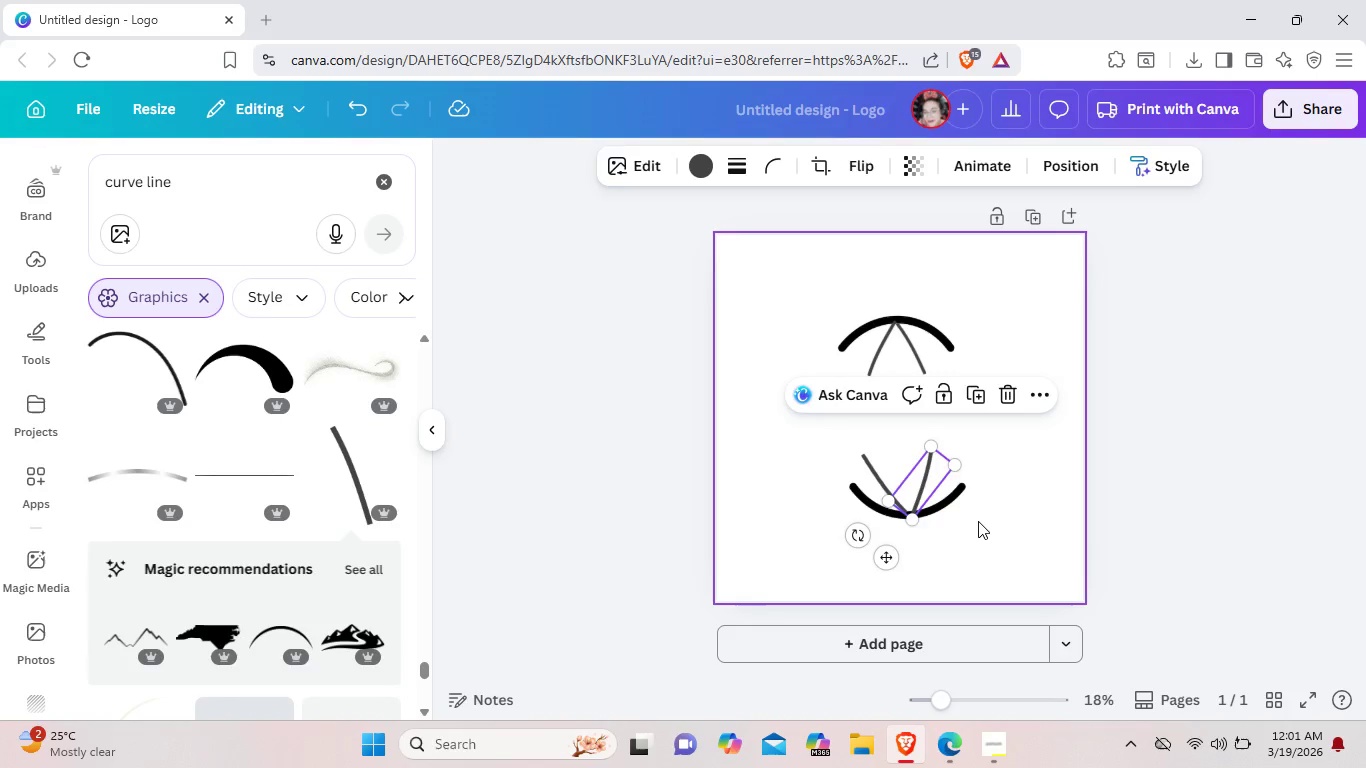 
left_click([978, 521])
 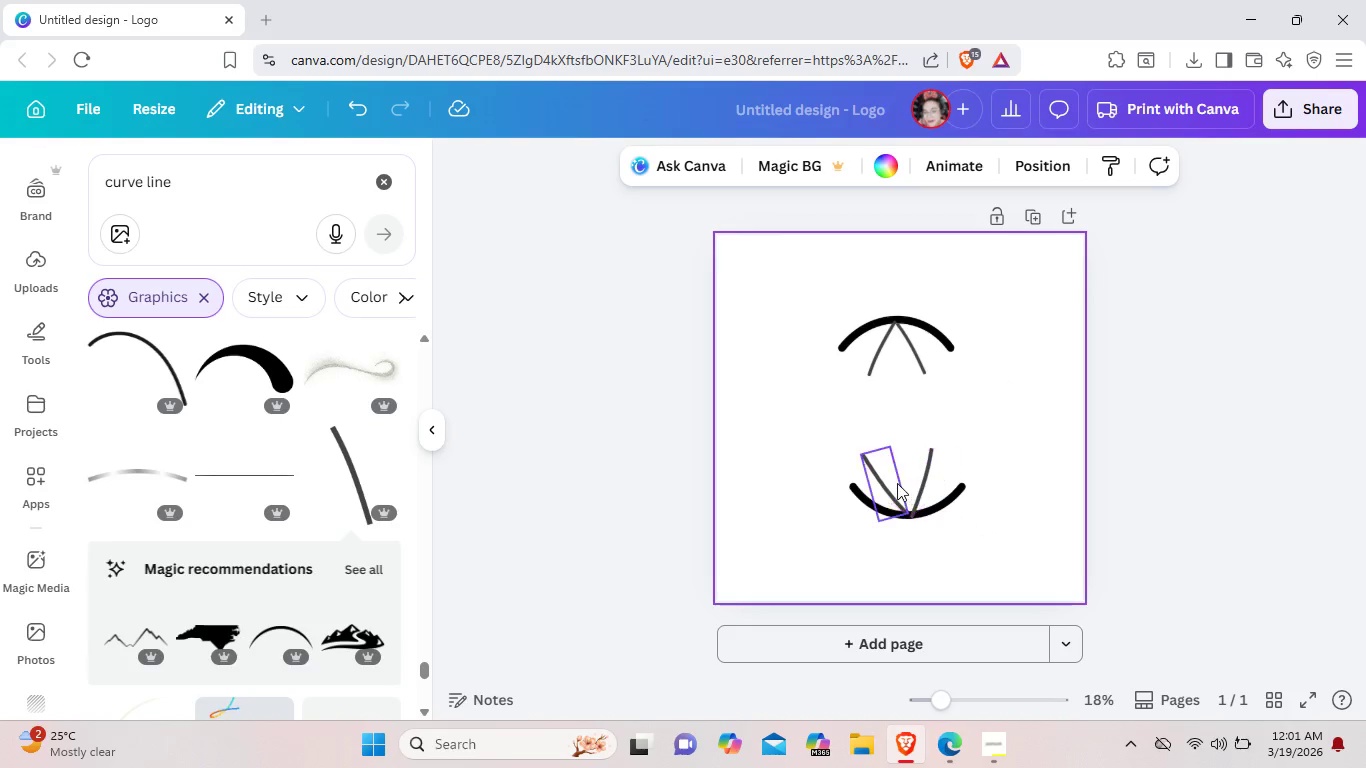 
left_click([895, 482])
 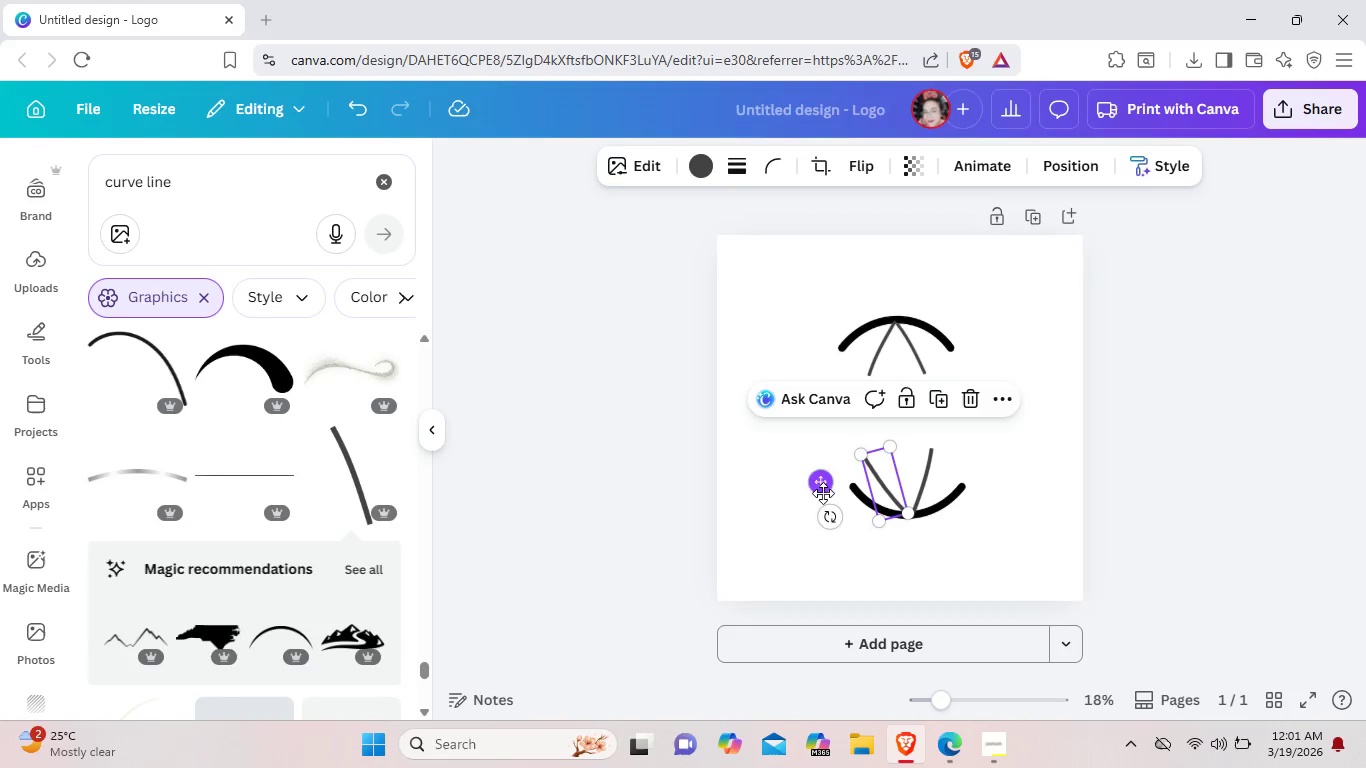 
left_click_drag(start_coordinate=[829, 515], to_coordinate=[824, 503])
 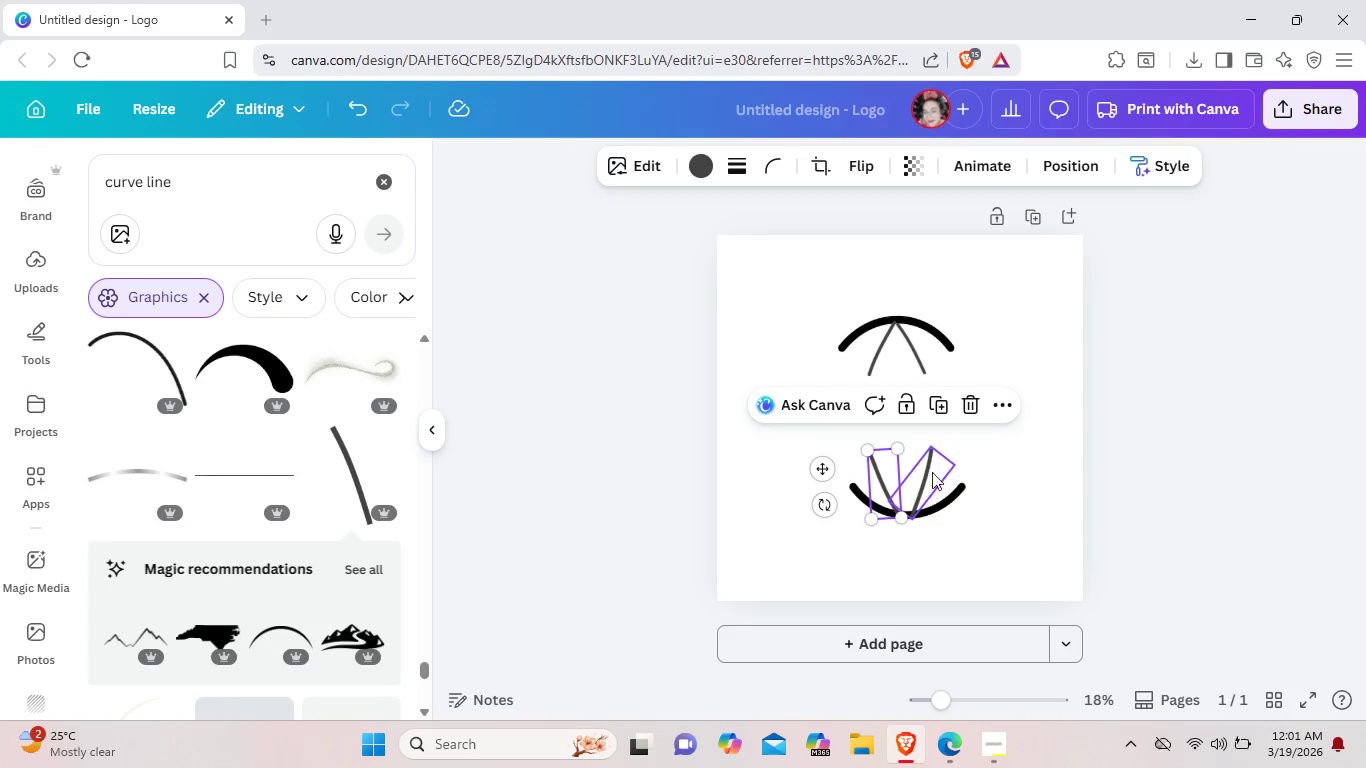 
left_click_drag(start_coordinate=[934, 470], to_coordinate=[929, 472])
 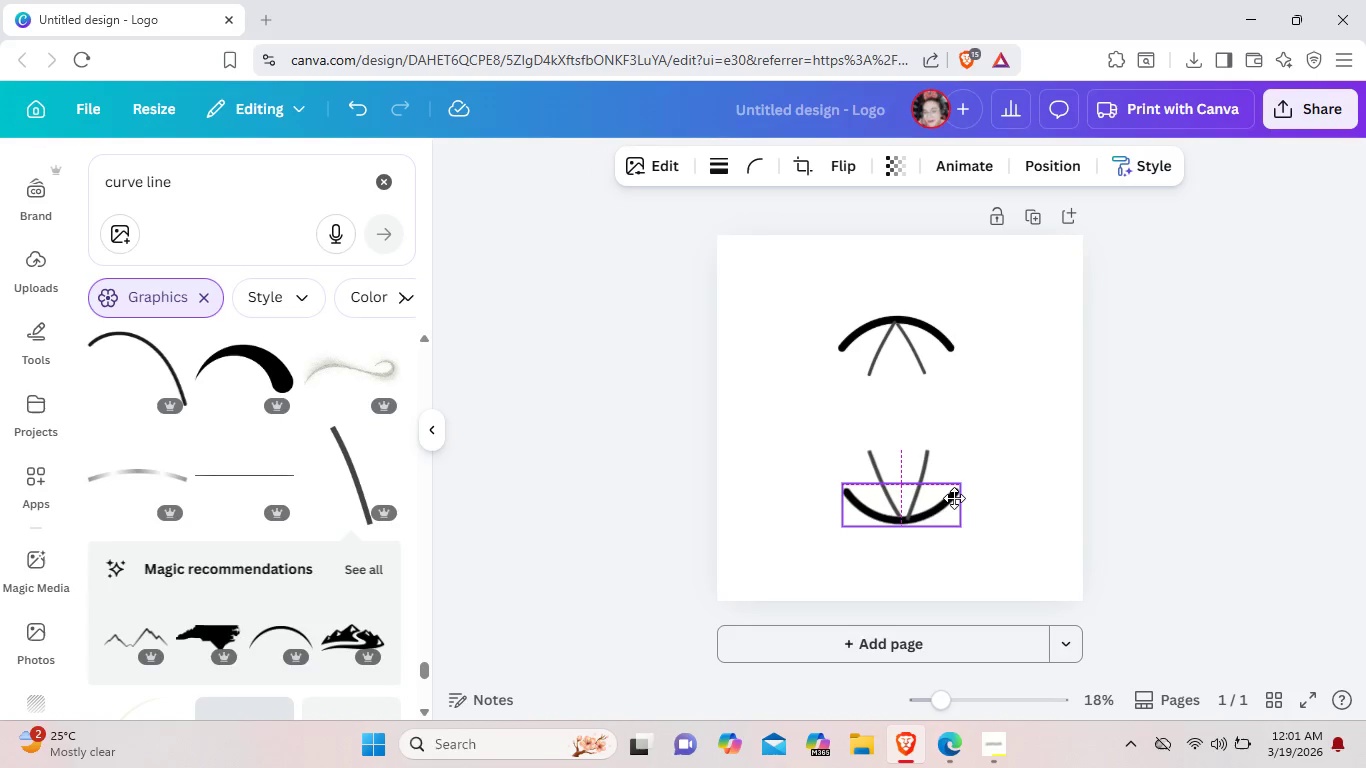 
left_click([995, 511])
 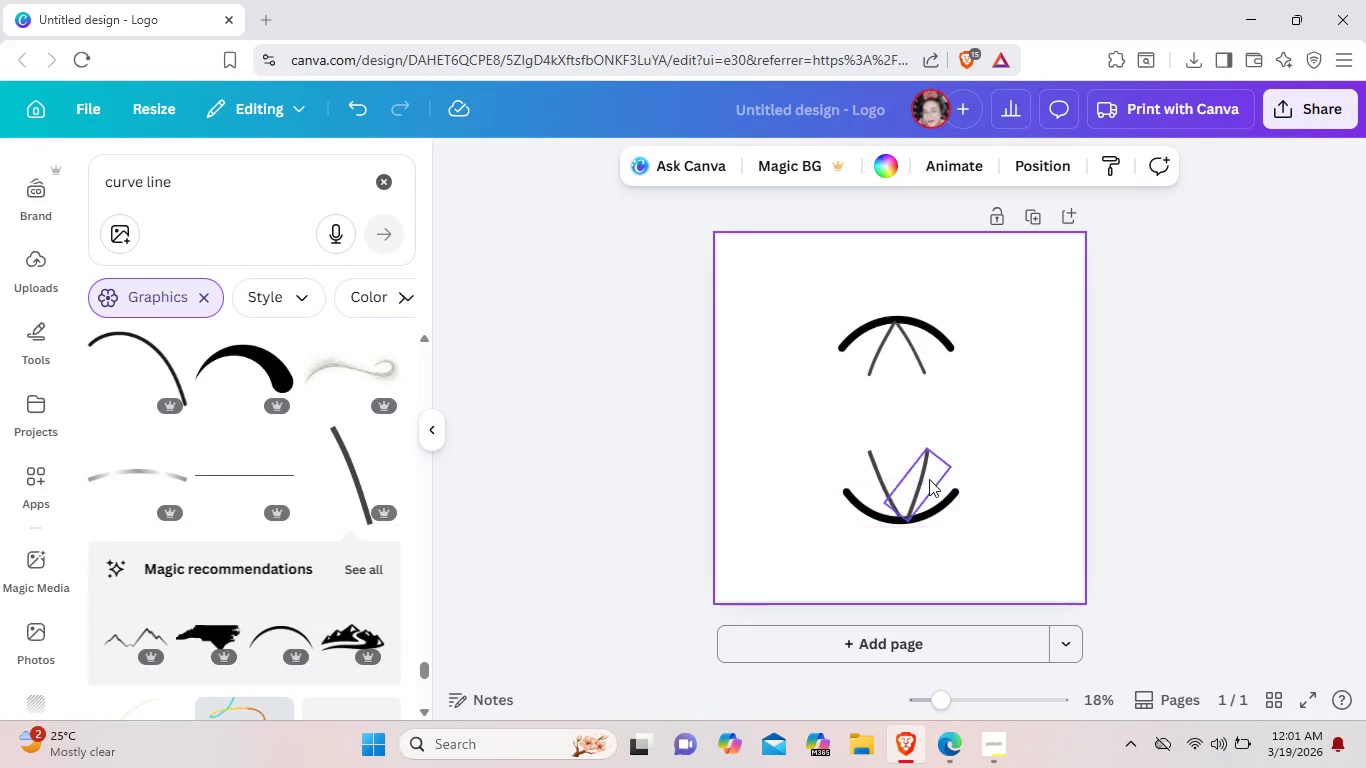 
left_click([921, 475])
 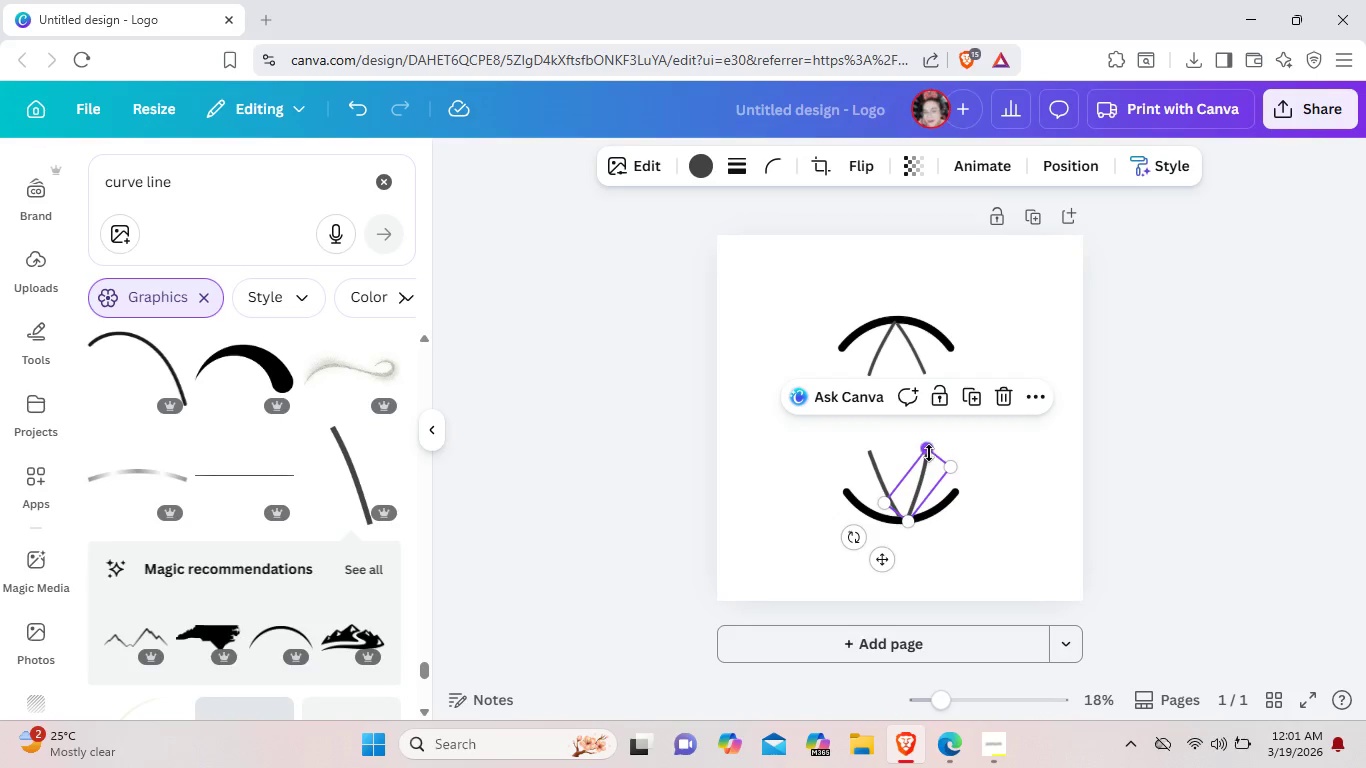 
left_click_drag(start_coordinate=[929, 453], to_coordinate=[926, 468])
 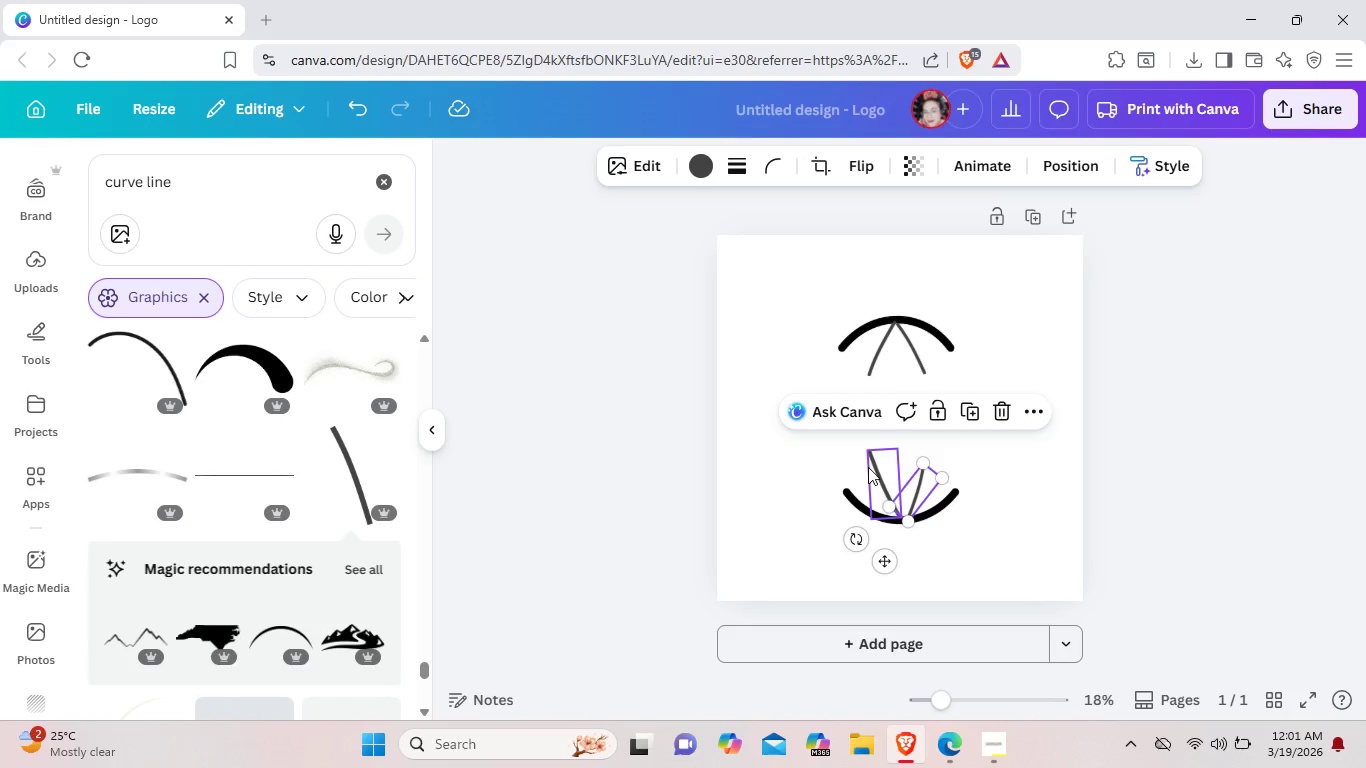 
left_click([868, 467])
 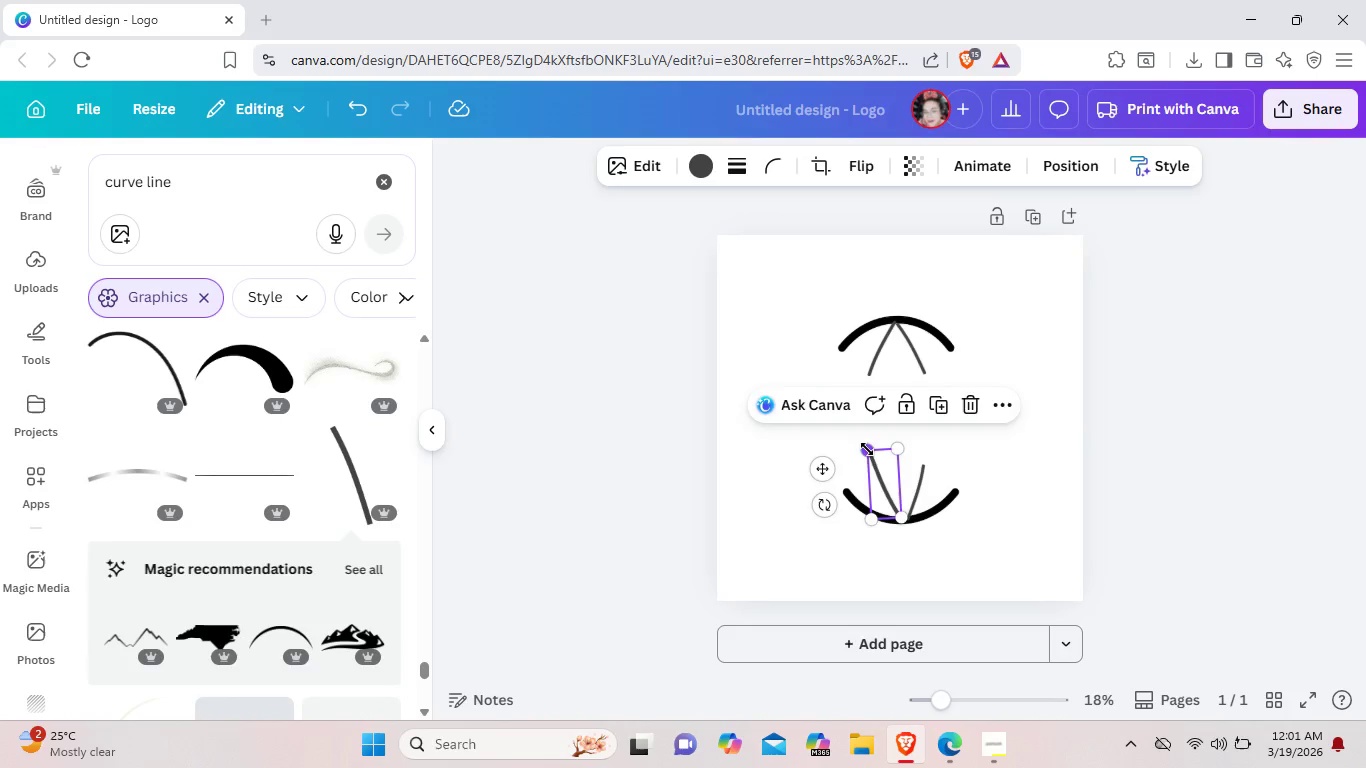 
left_click_drag(start_coordinate=[867, 449], to_coordinate=[878, 468])
 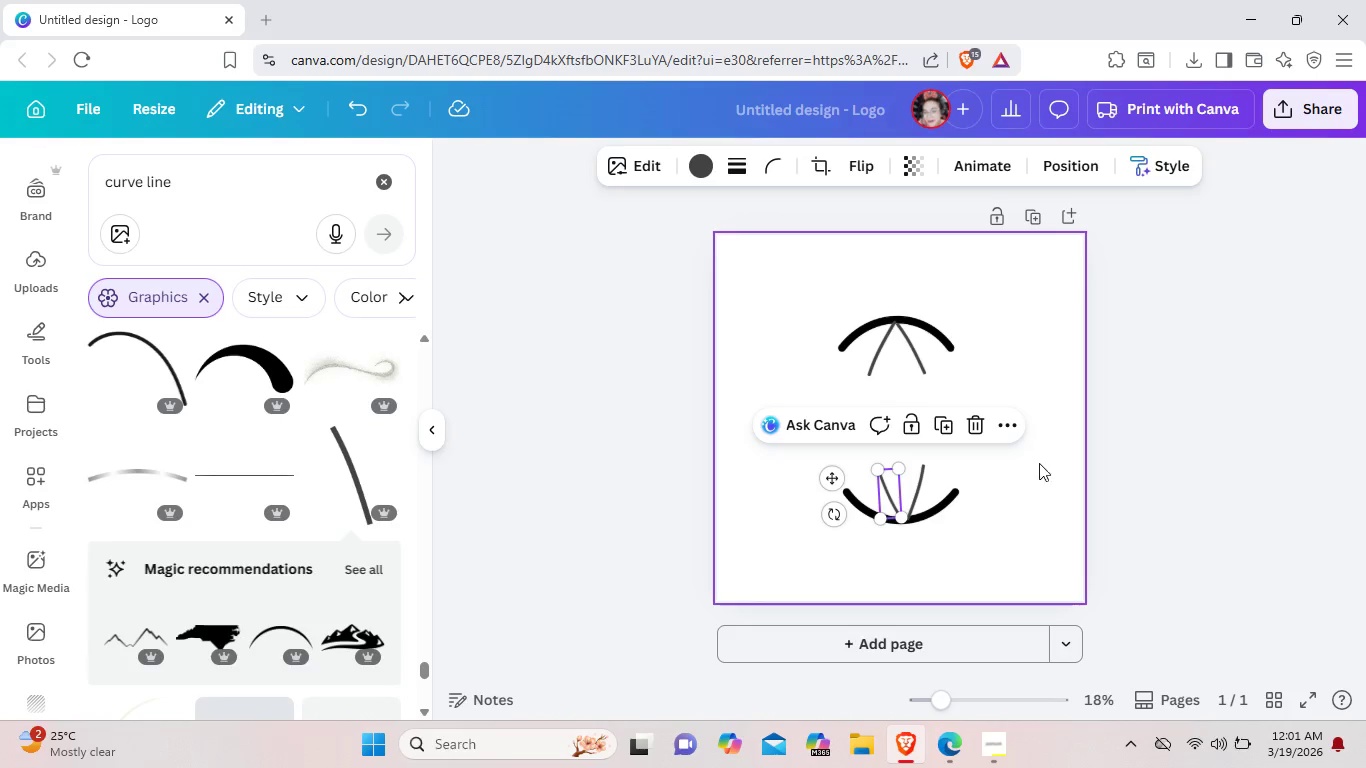 
left_click([1039, 467])
 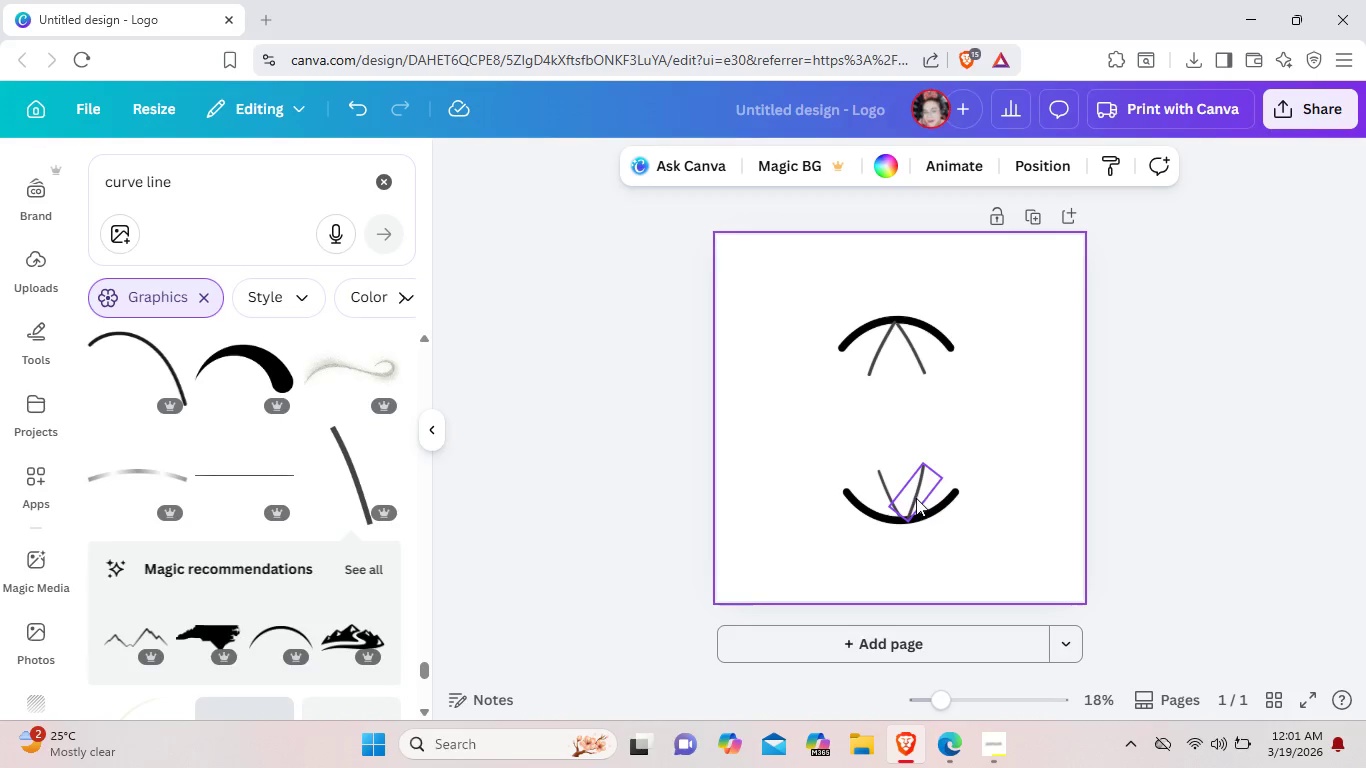 
left_click([916, 498])
 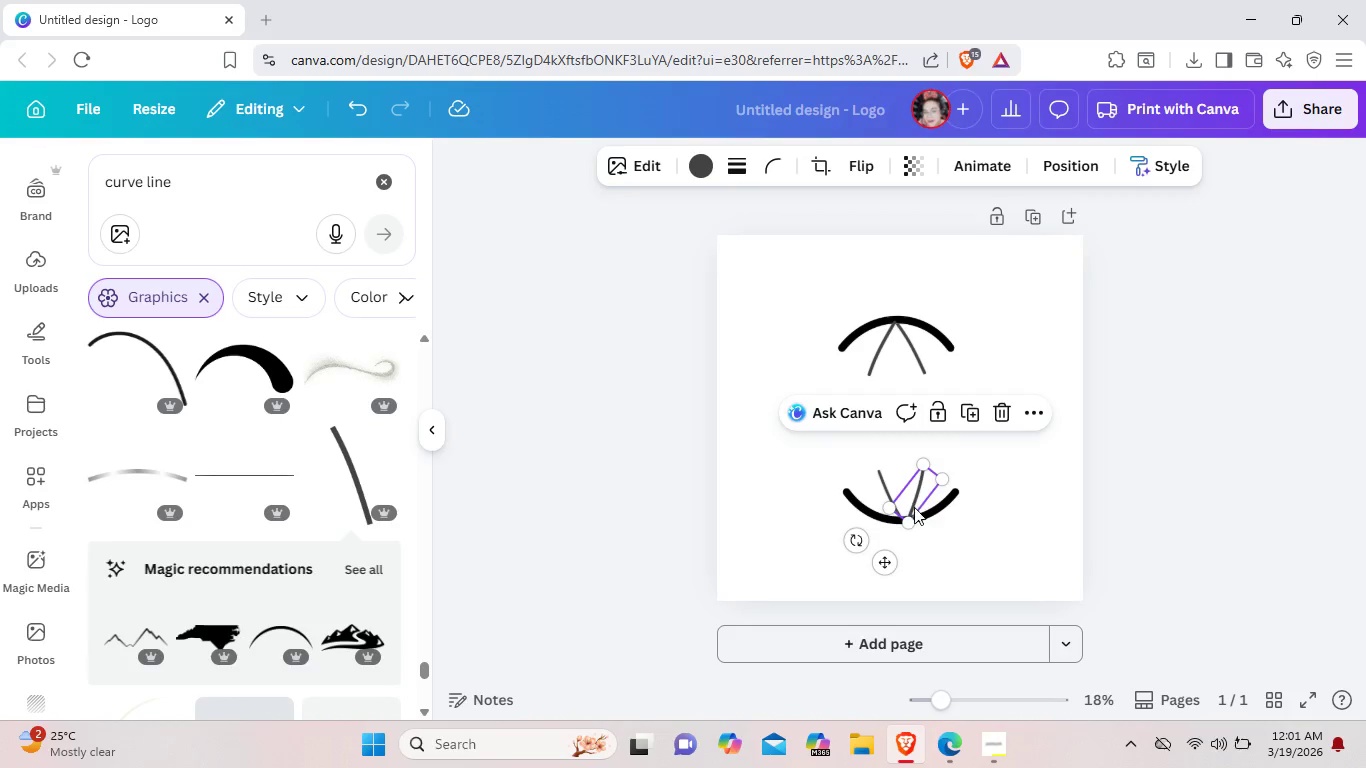 
left_click([1048, 482])
 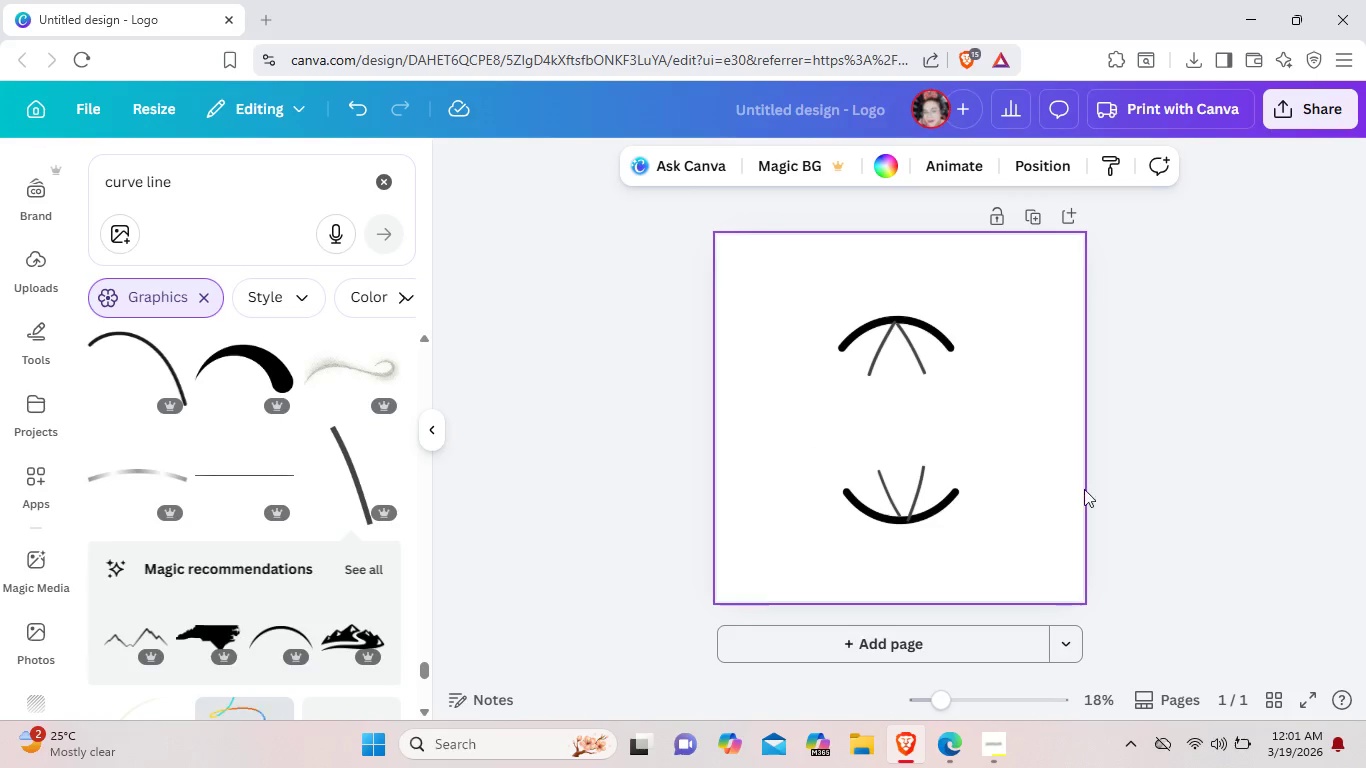 
left_click([1137, 494])
 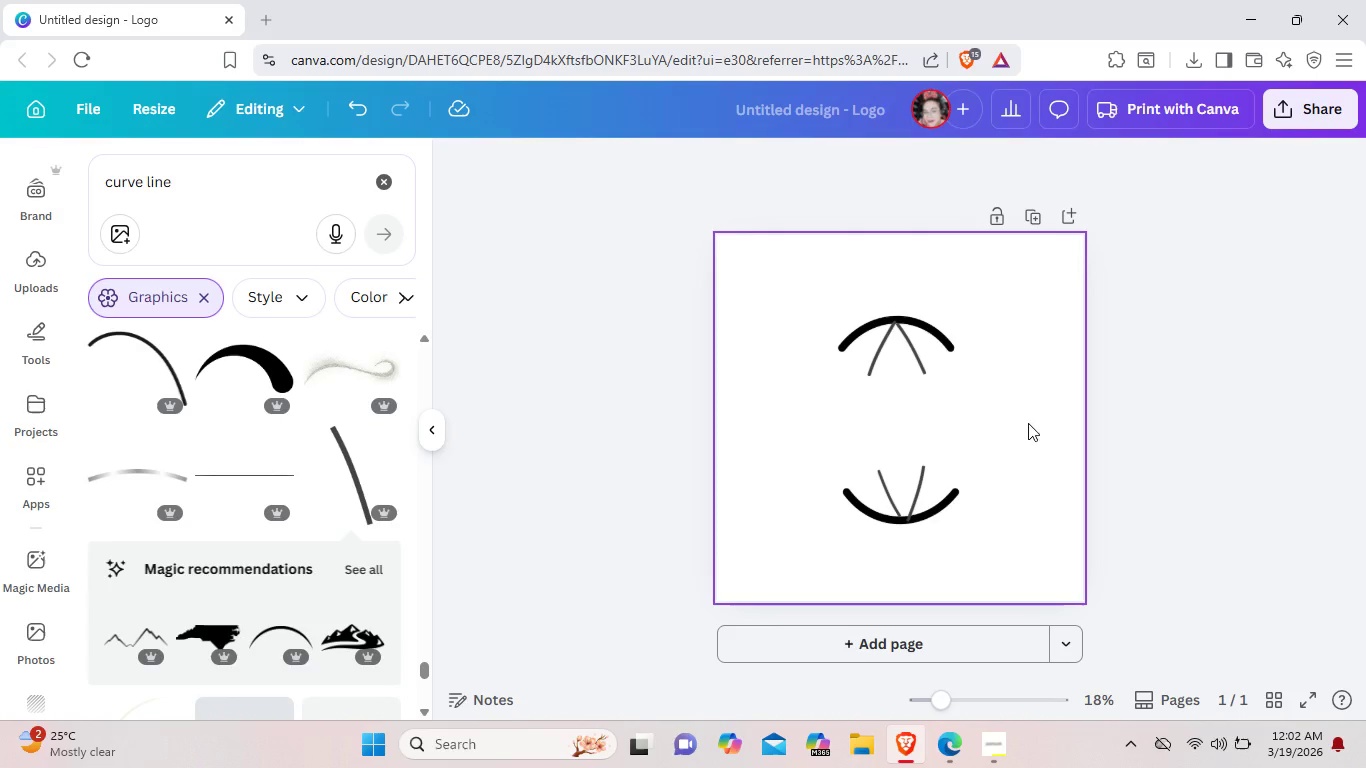 
wait(20.0)
 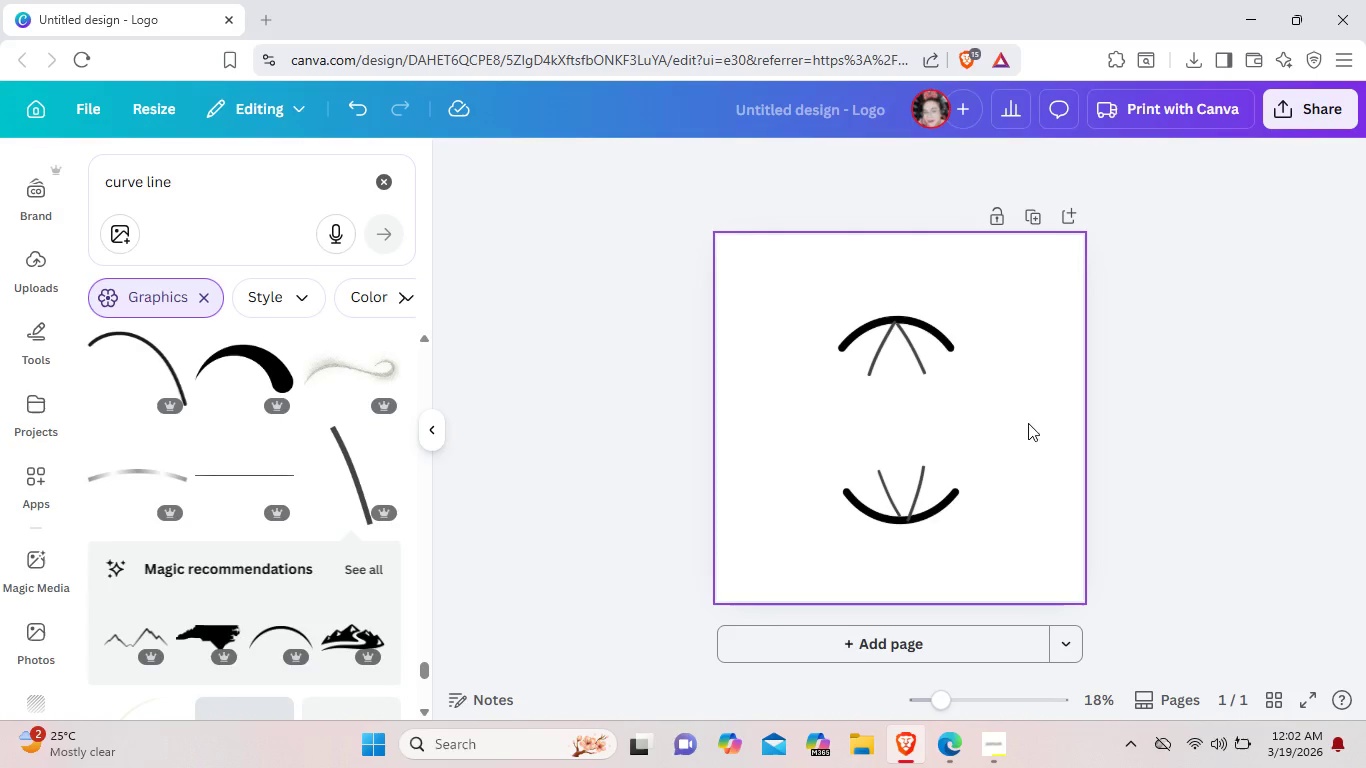 
scroll: coordinate [0, 303], scroll_direction: up, amount: 3.0
 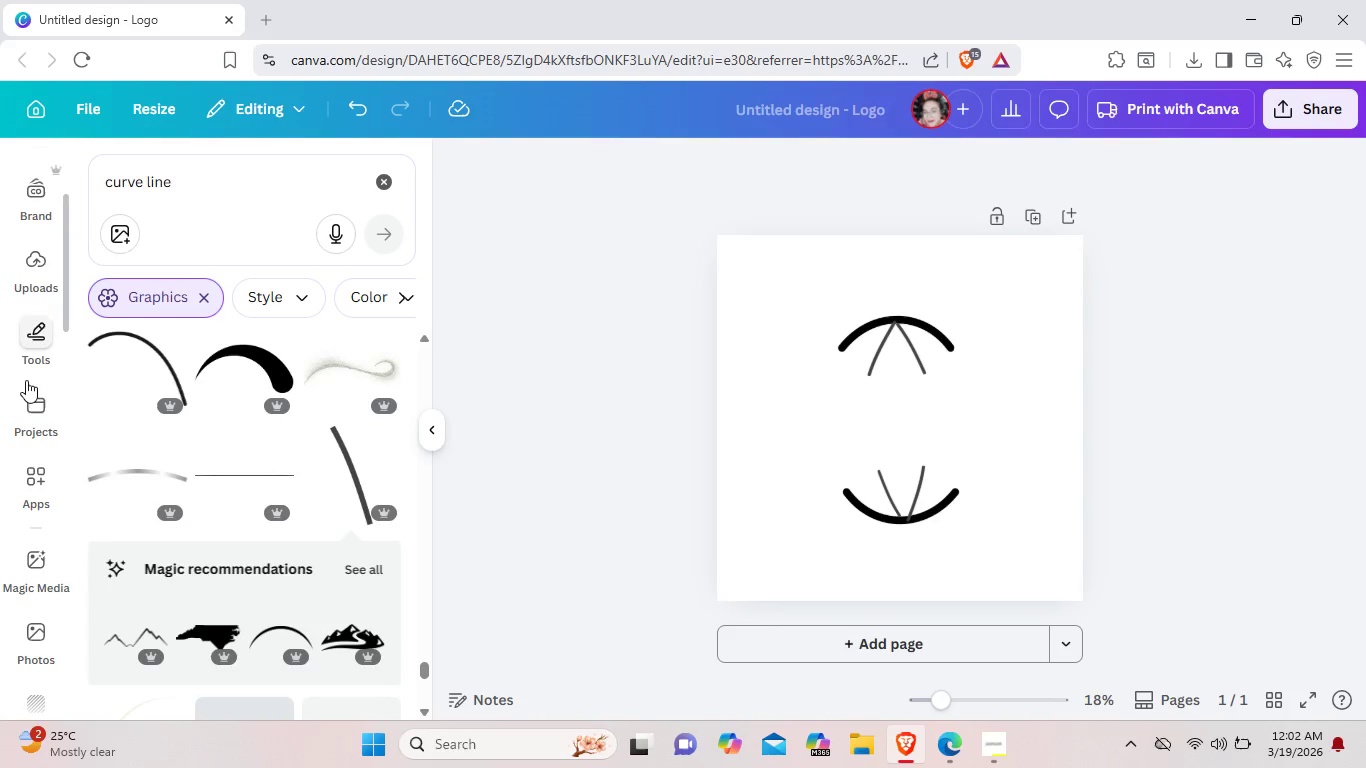 
scroll: coordinate [26, 382], scroll_direction: down, amount: 1.0
 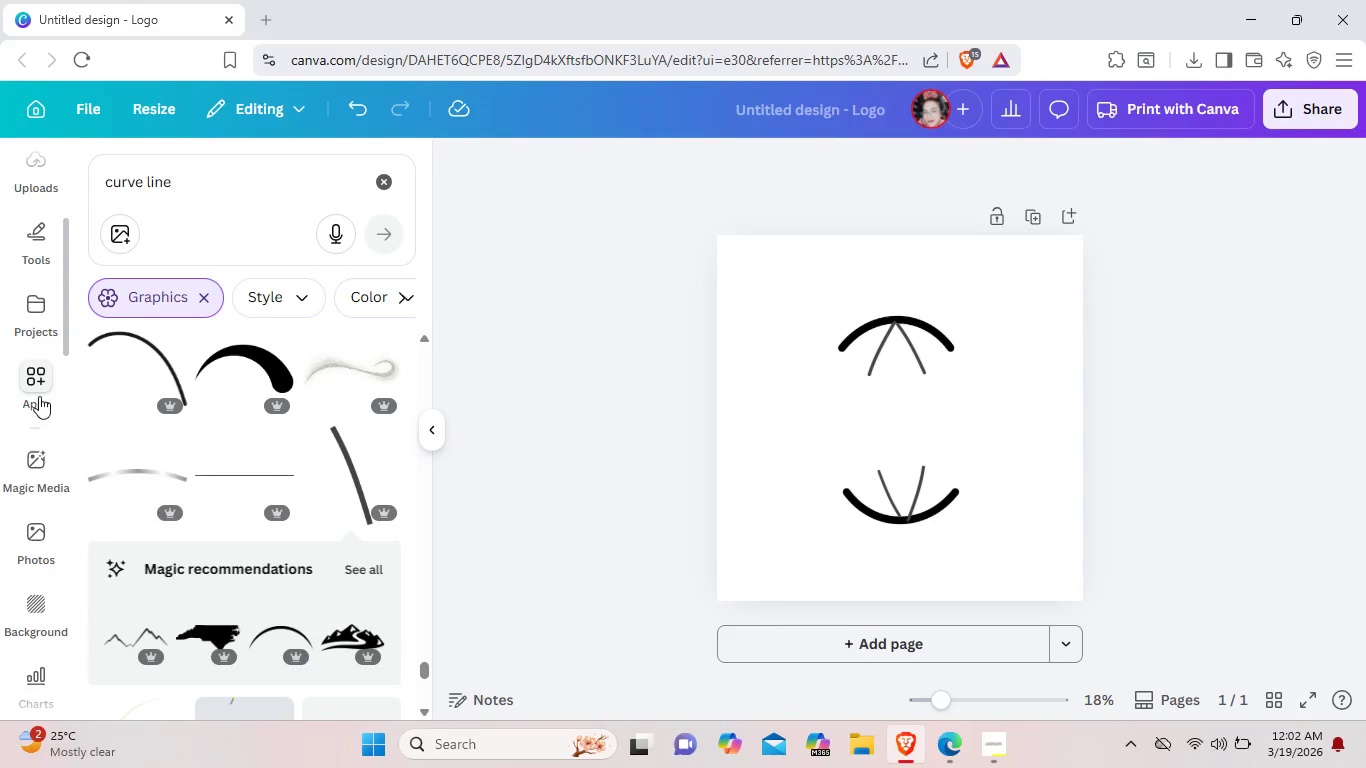 
left_click([39, 396])
 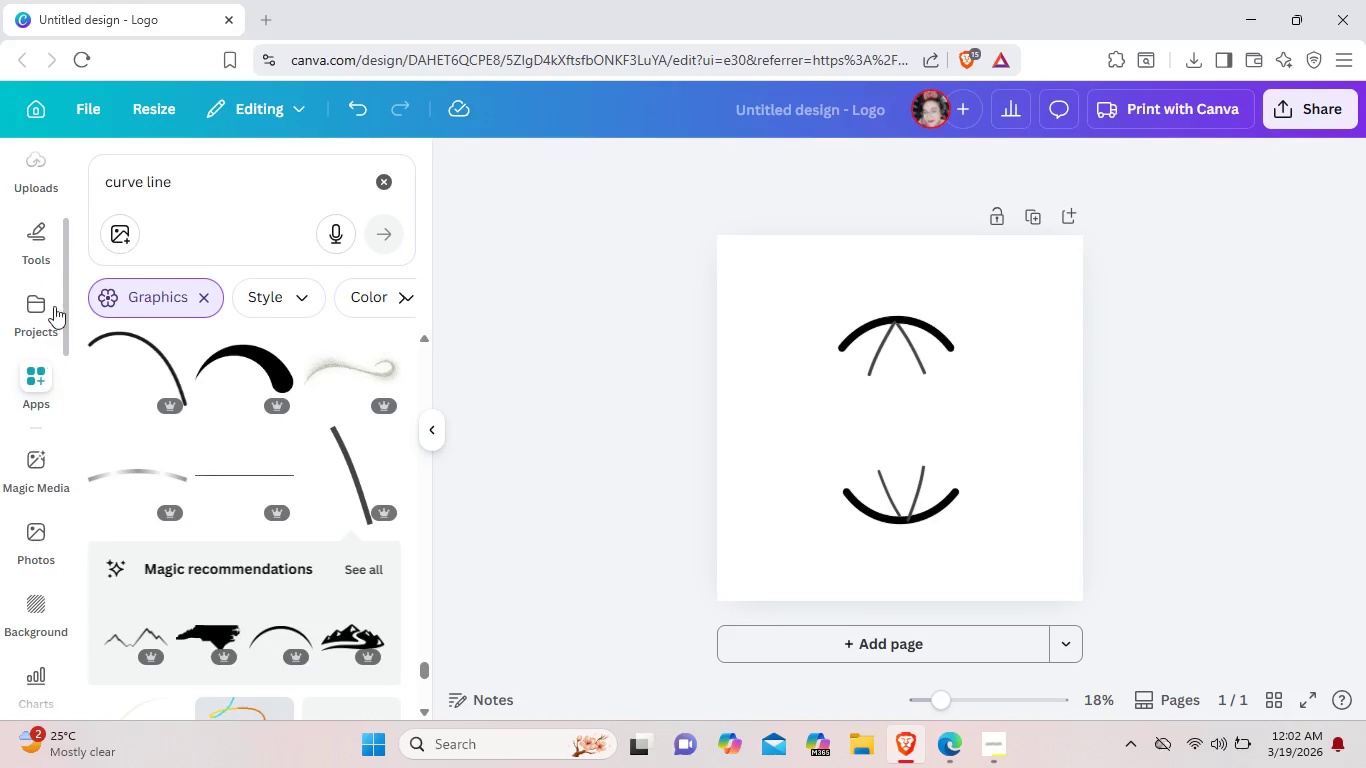 
scroll: coordinate [54, 287], scroll_direction: up, amount: 9.0
 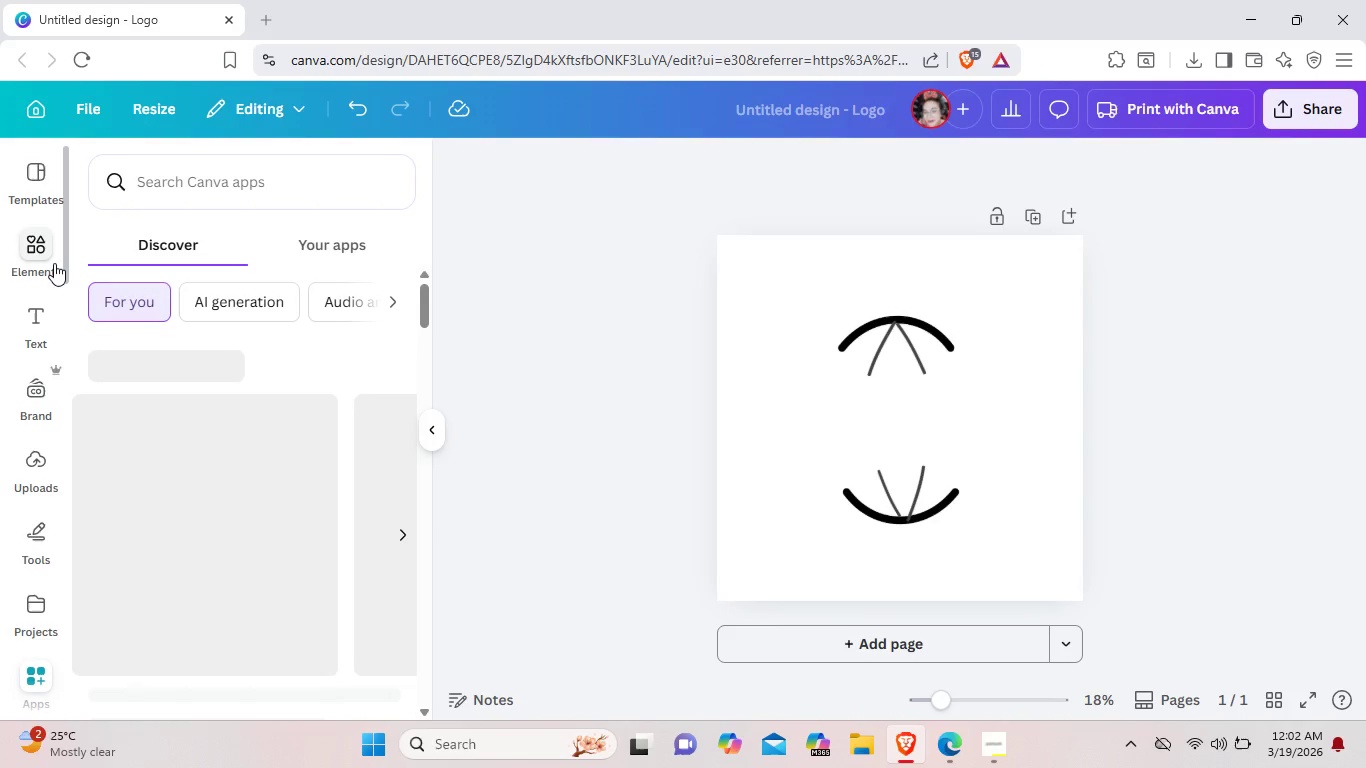 
left_click([54, 263])
 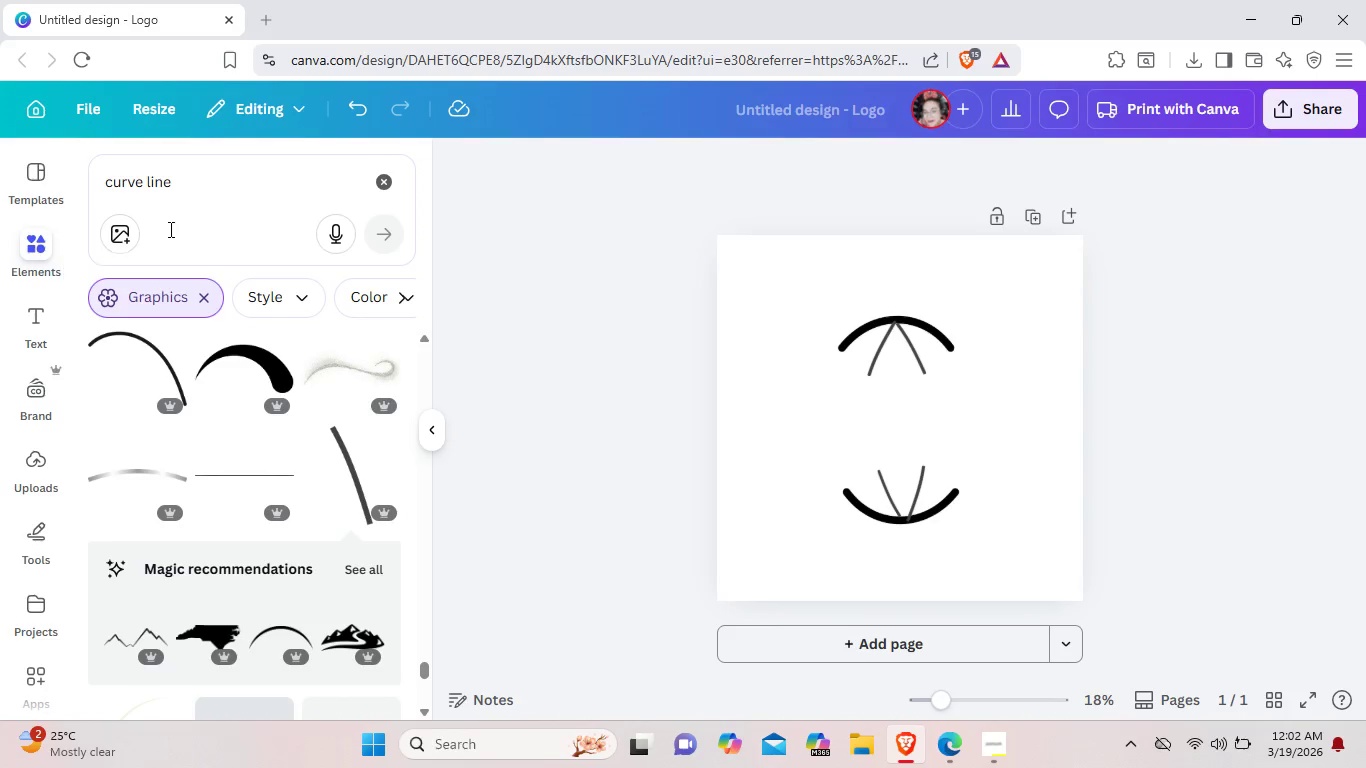 
left_click_drag(start_coordinate=[211, 189], to_coordinate=[103, 199])
 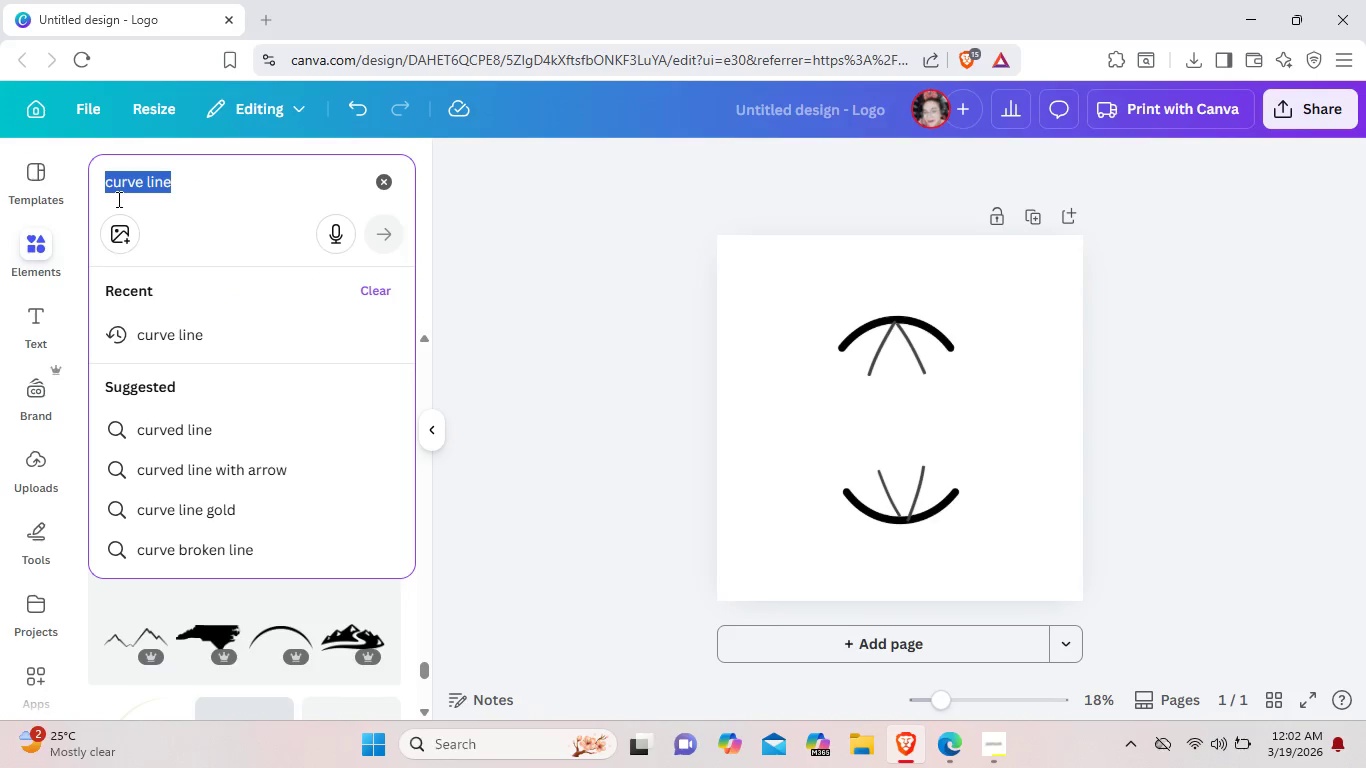 
key(Backspace)
 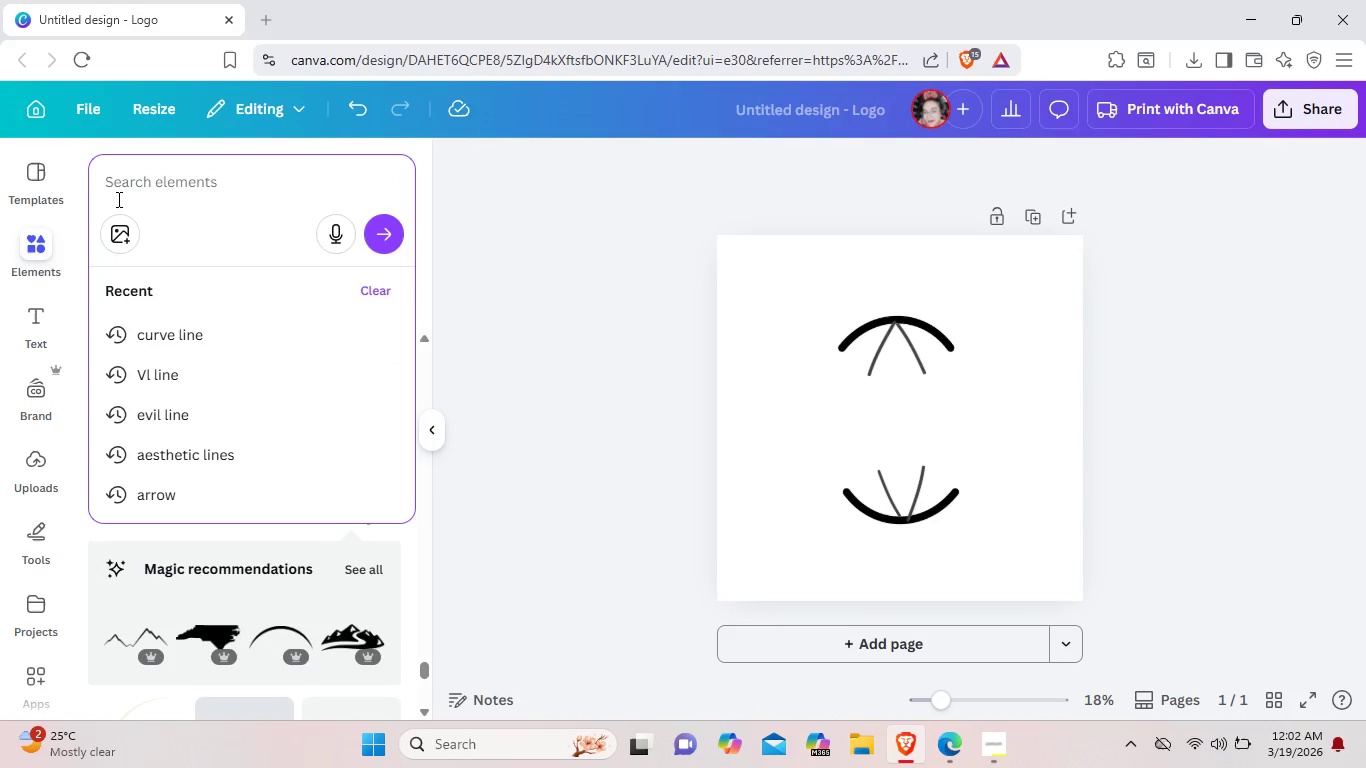 
wait(9.08)
 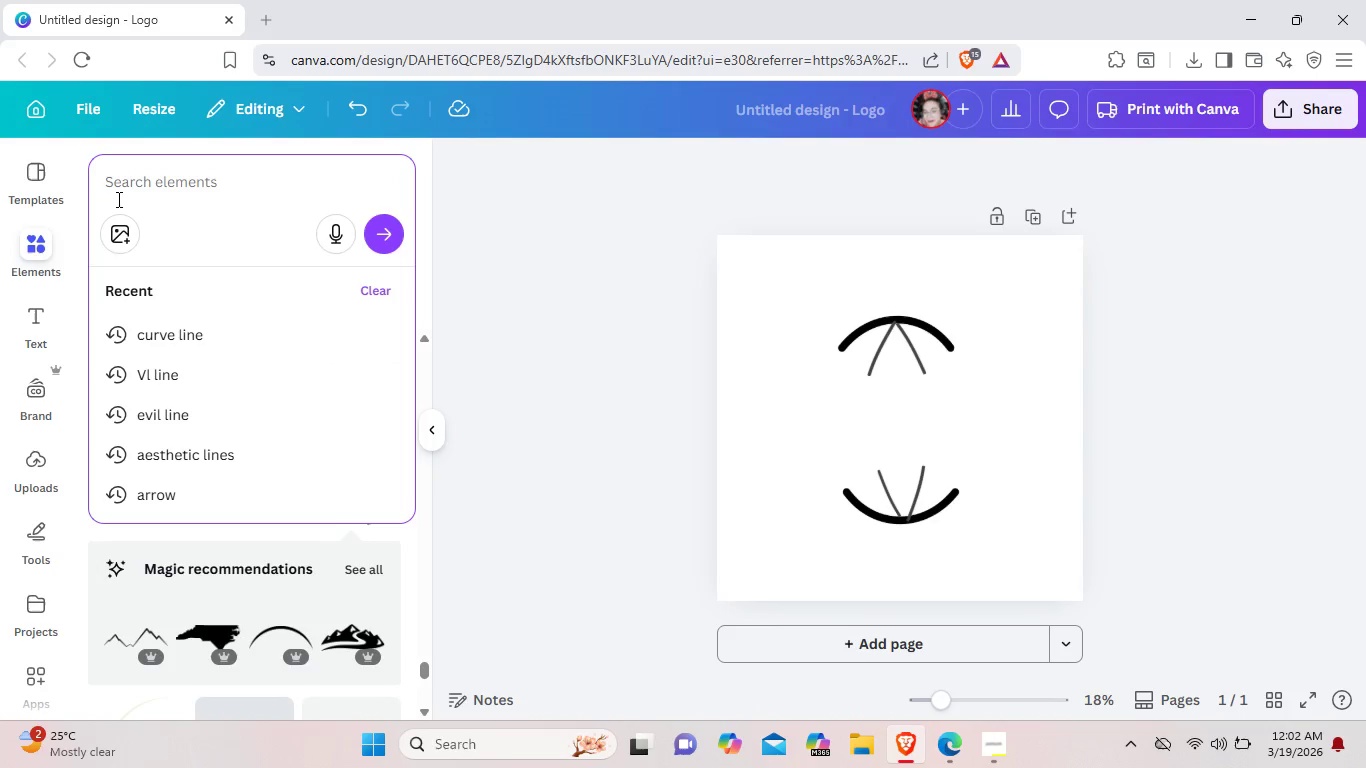 
left_click([505, 273])
 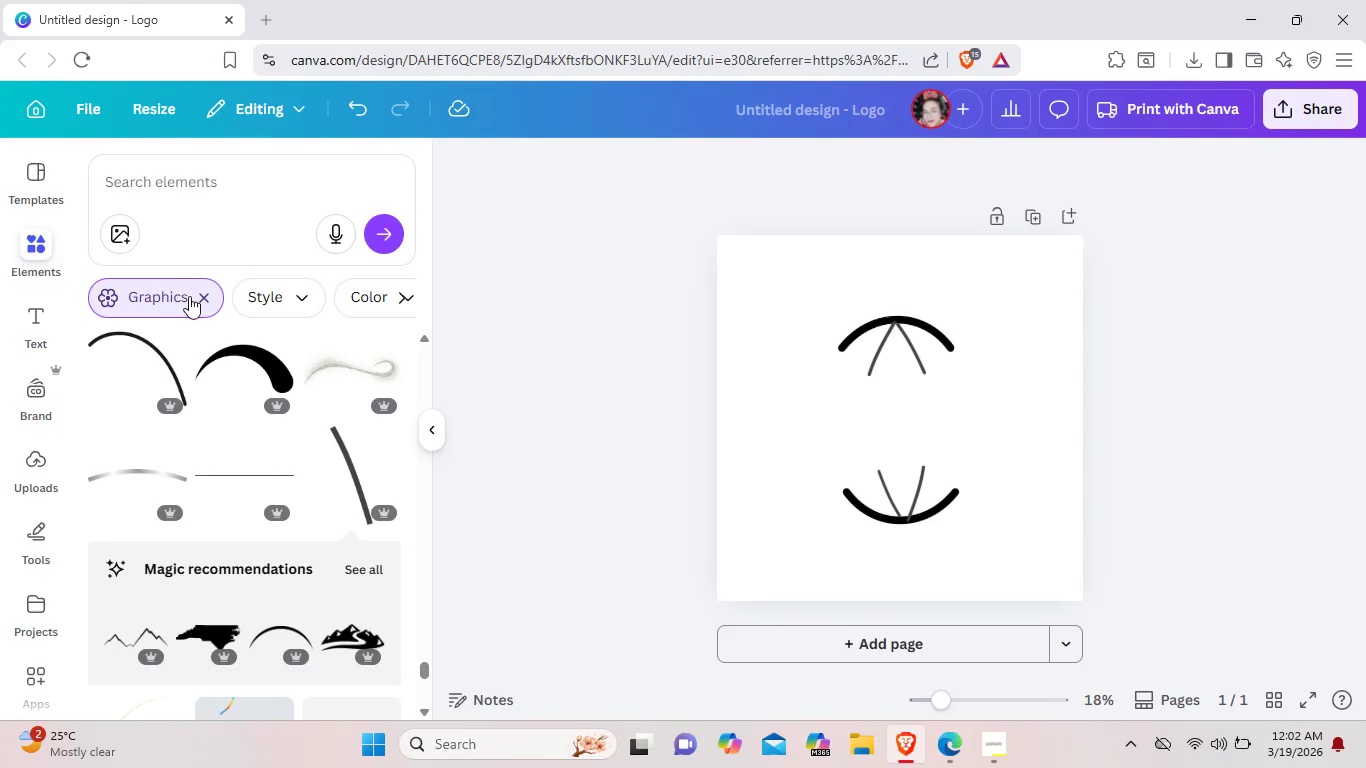 
left_click([193, 296])
 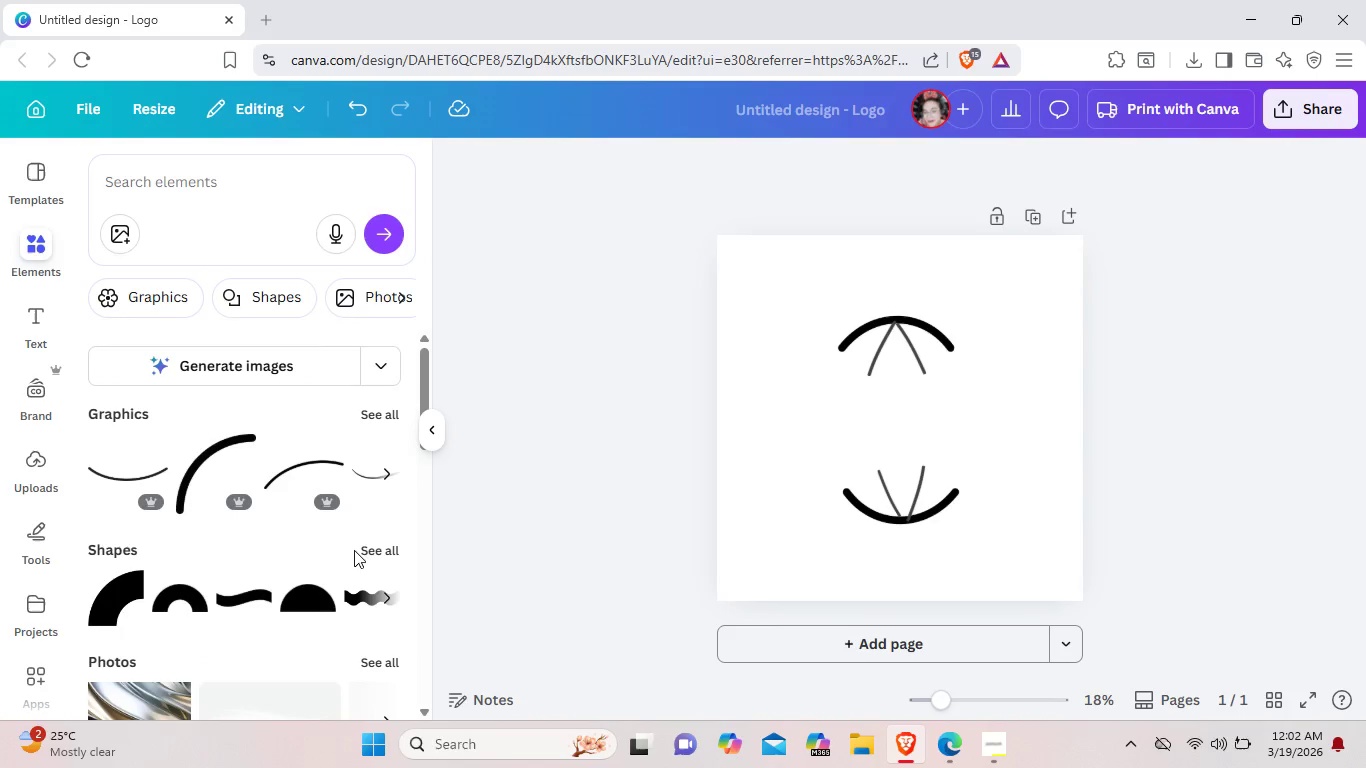 
left_click([390, 550])
 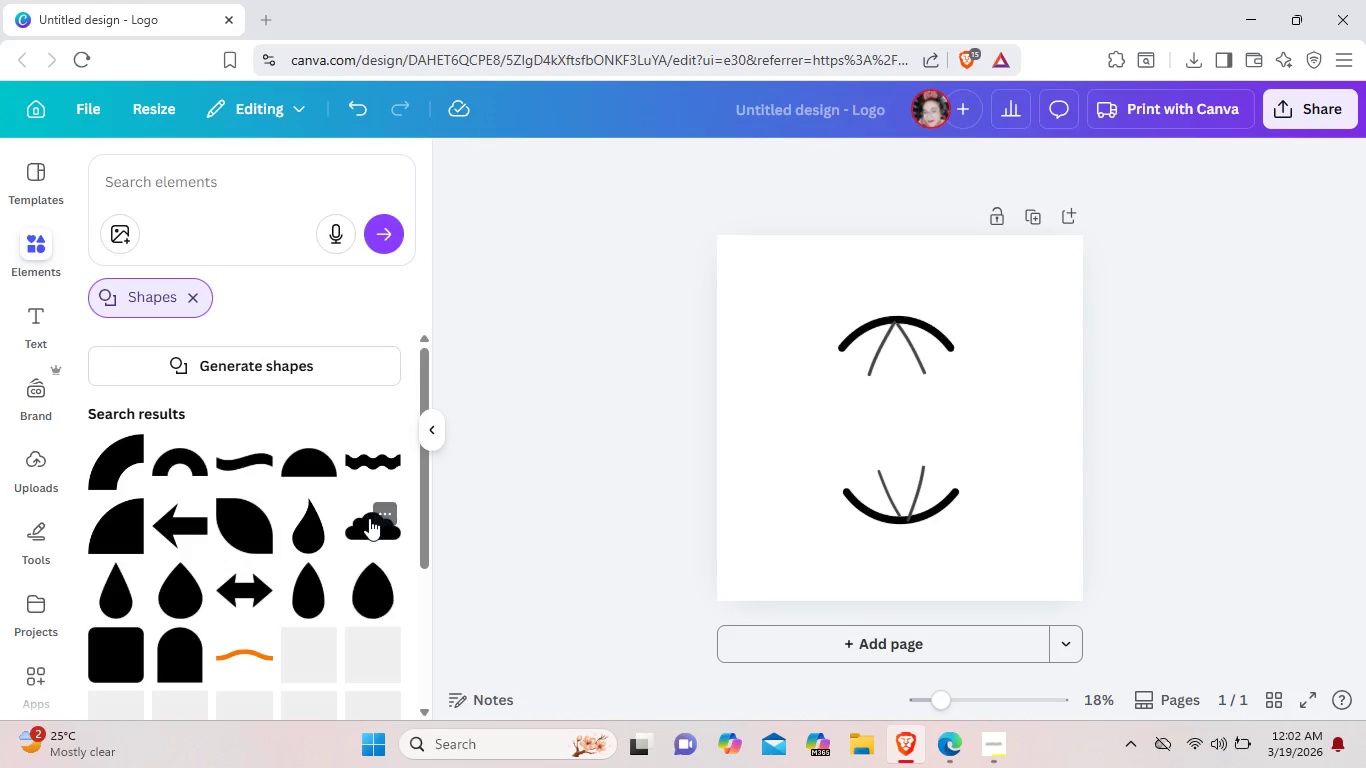 
scroll: coordinate [369, 518], scroll_direction: down, amount: 3.0
 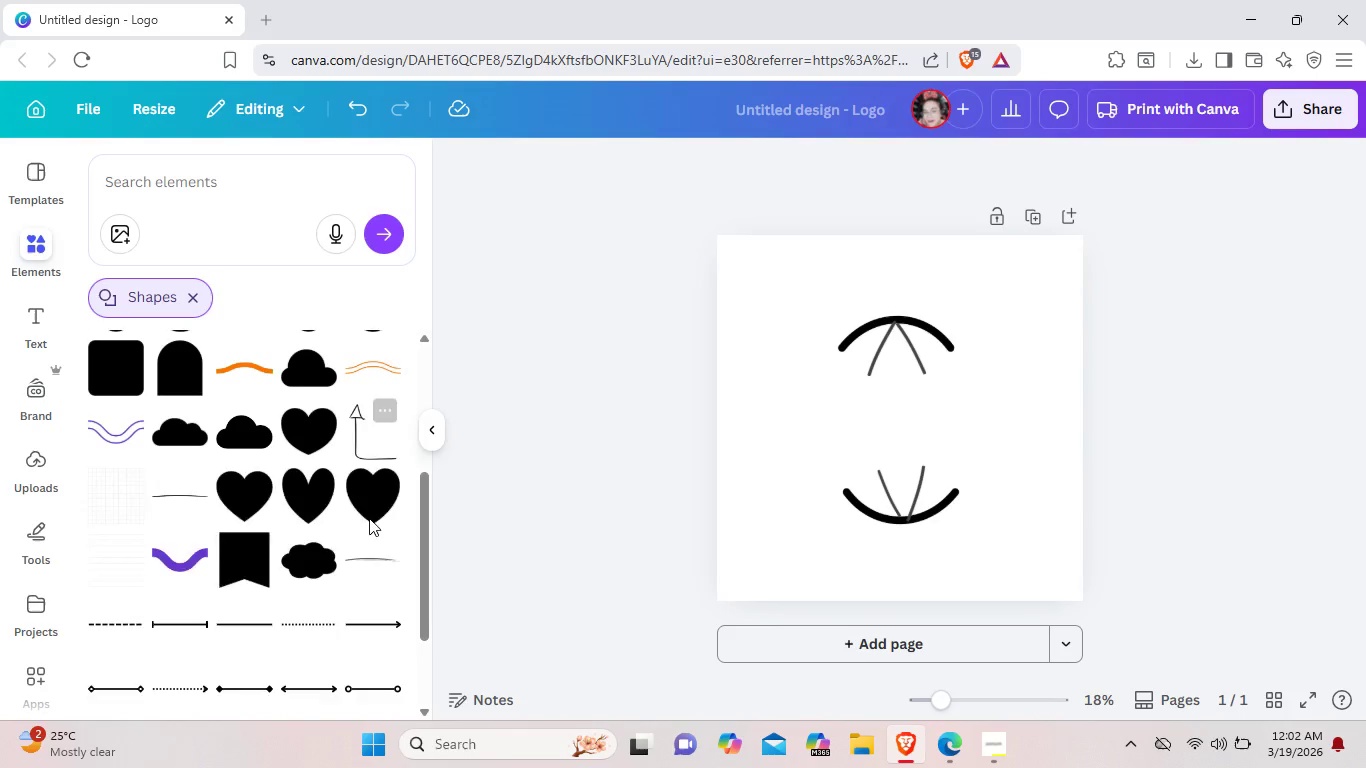 
scroll: coordinate [369, 518], scroll_direction: up, amount: 1.0
 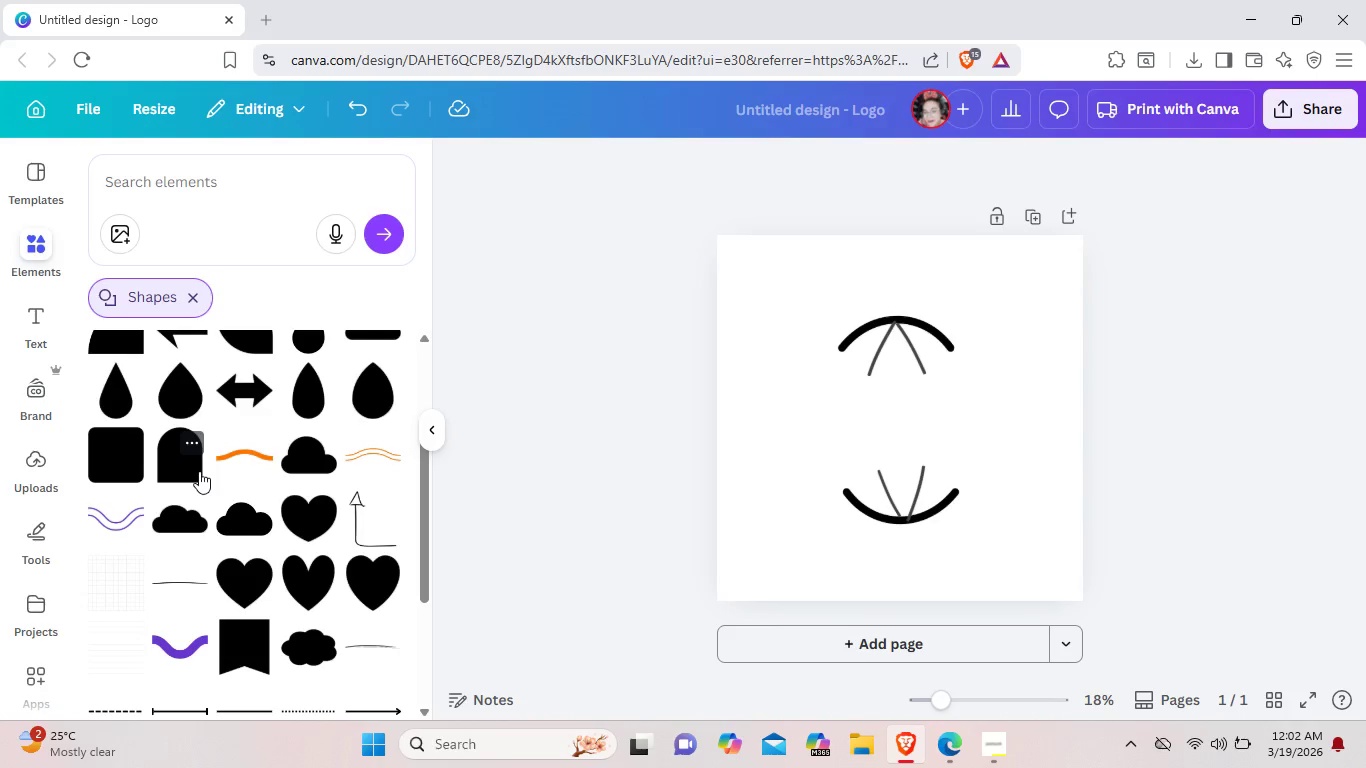 
scroll: coordinate [199, 471], scroll_direction: down, amount: 1.0
 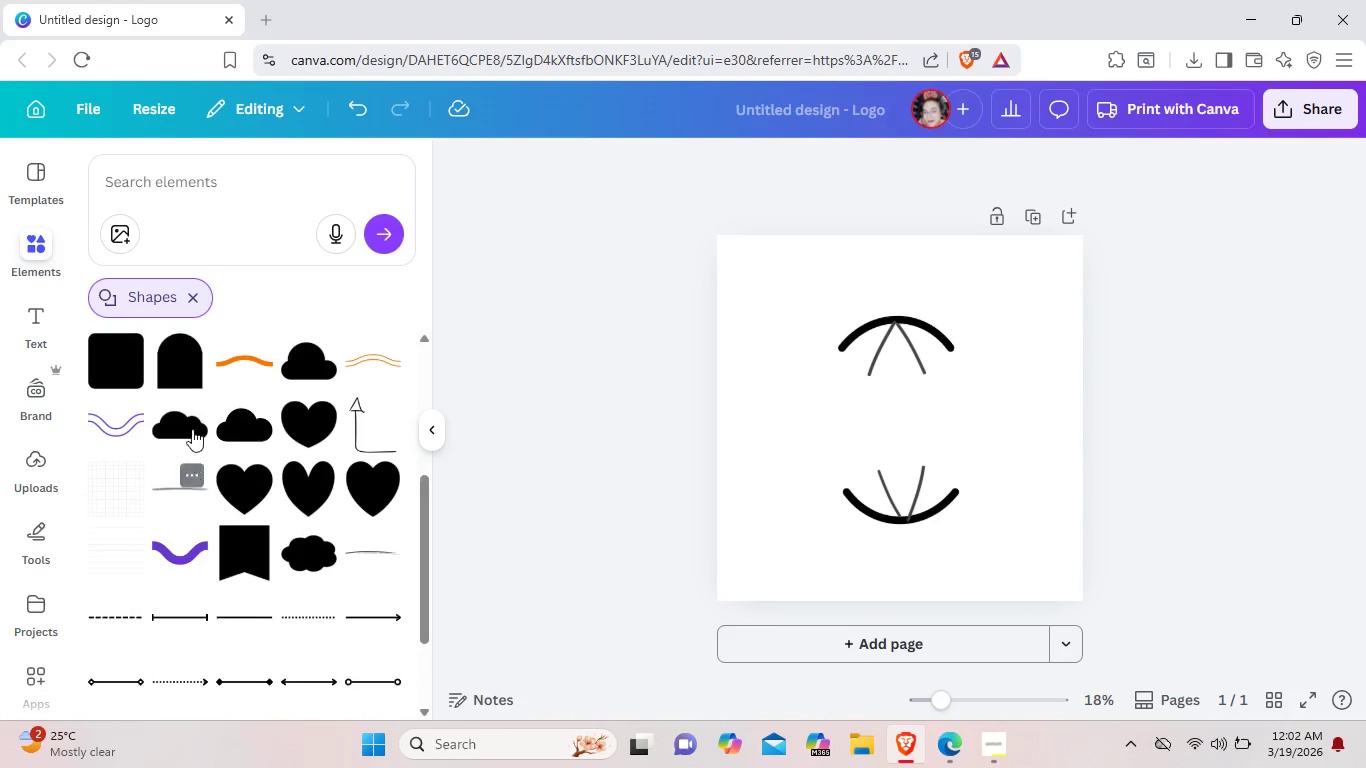 
scroll: coordinate [192, 442], scroll_direction: up, amount: 1.0
 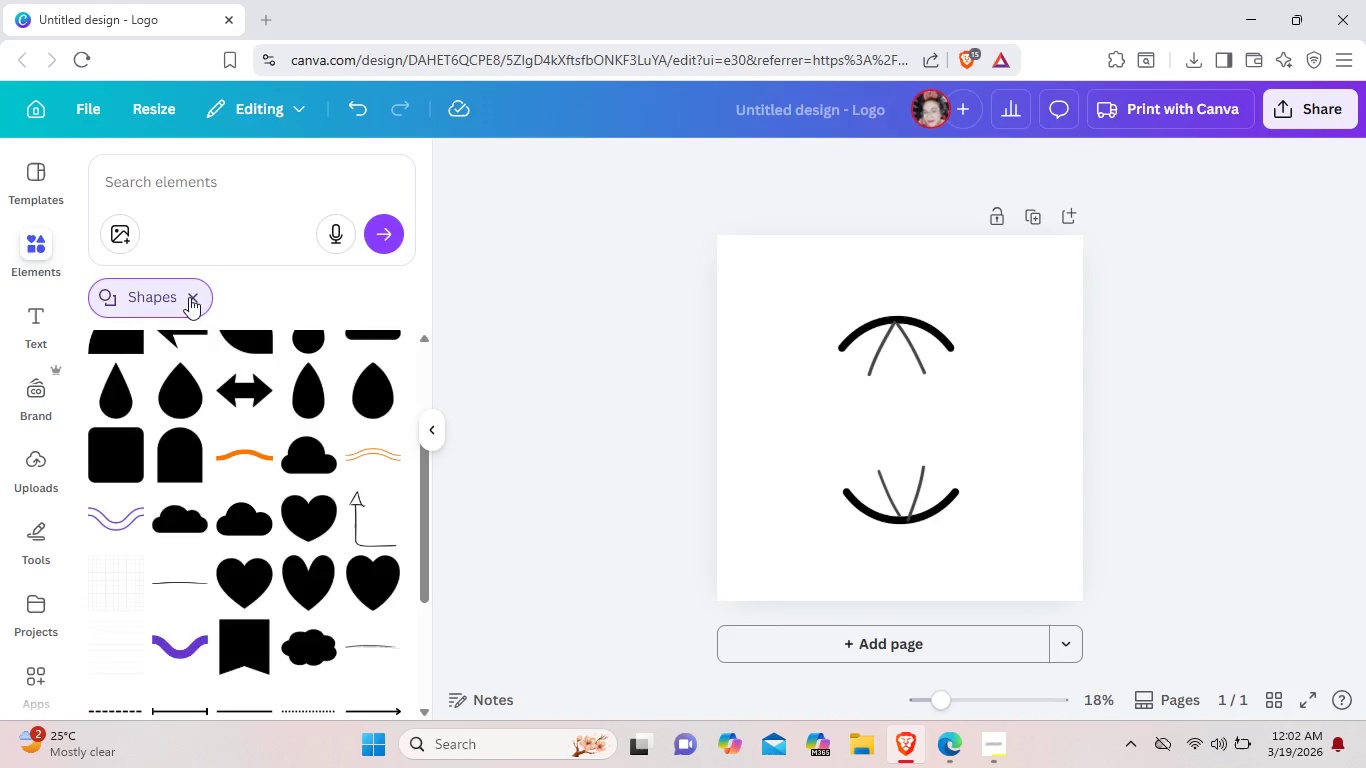 
left_click([189, 297])
 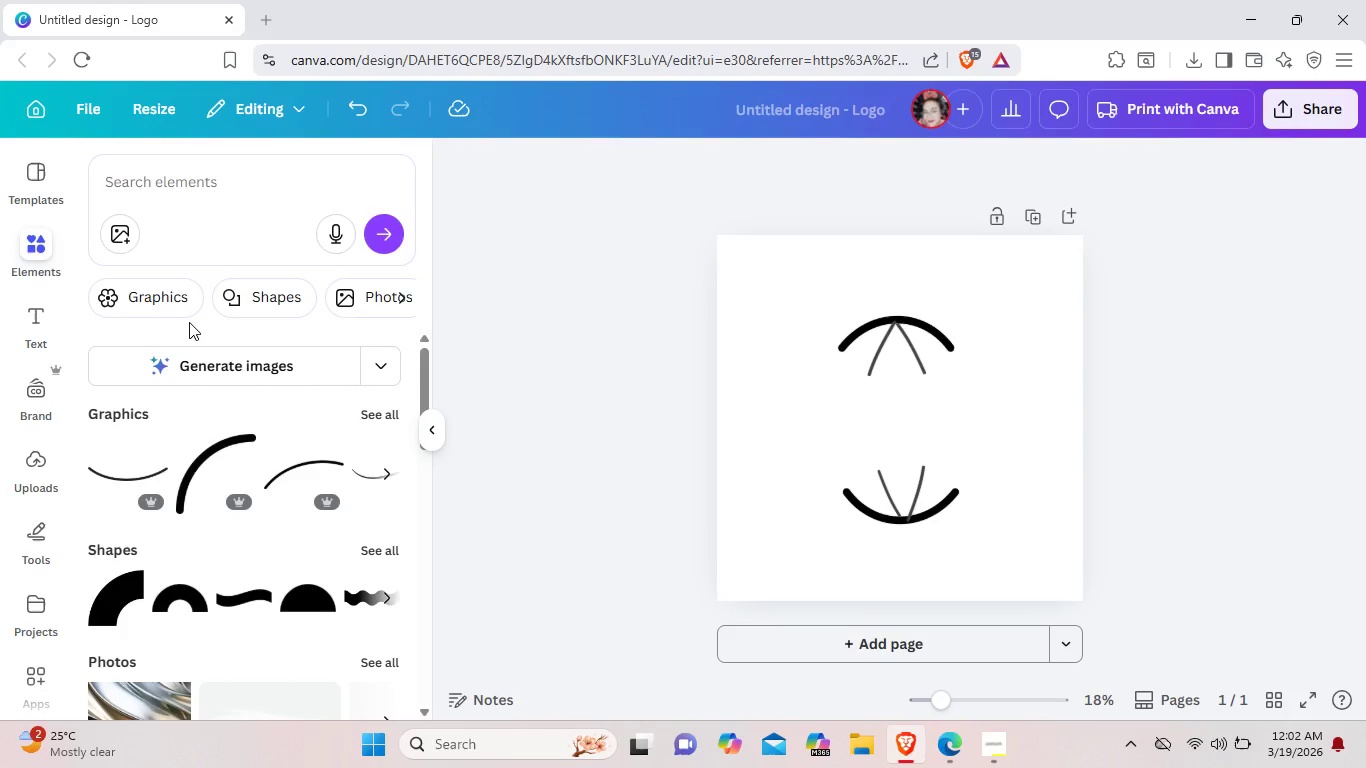 
wait(6.52)
 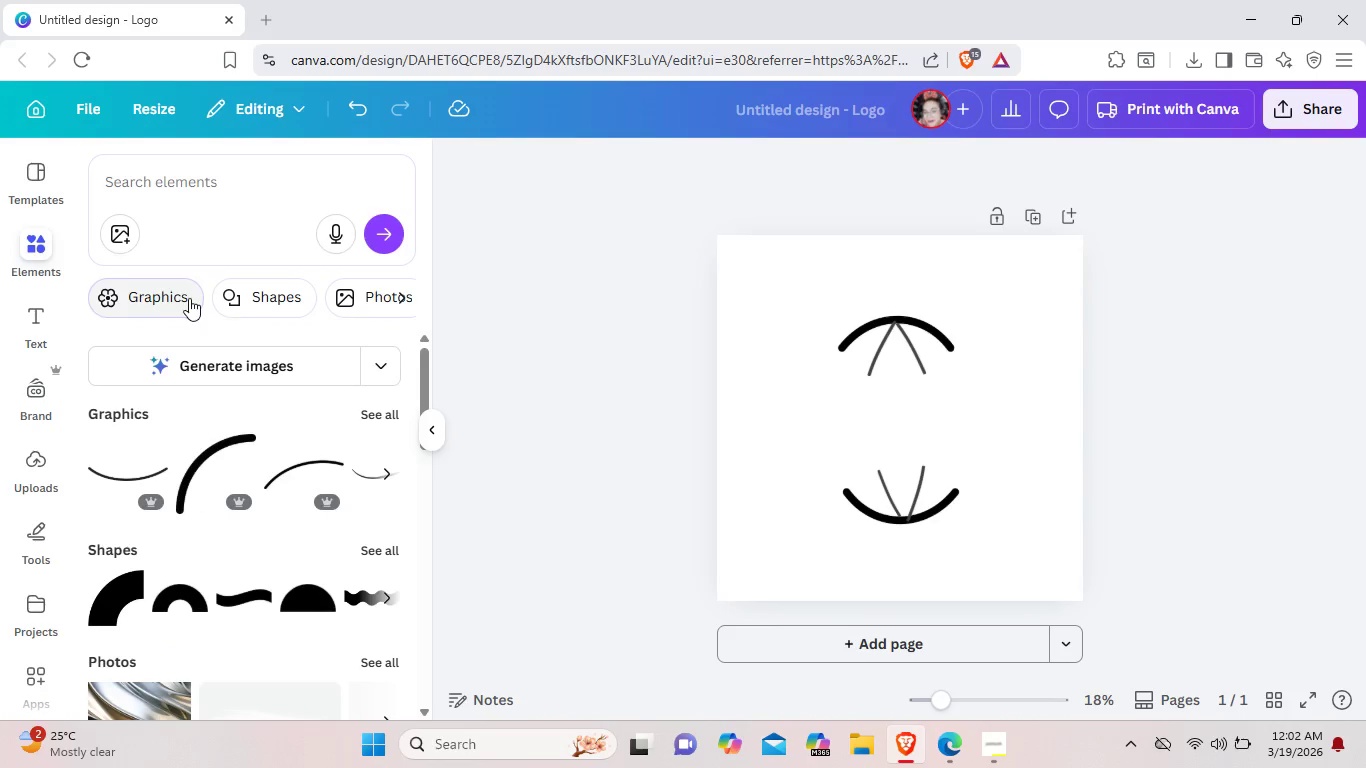 
scroll: coordinate [210, 565], scroll_direction: down, amount: 3.0
 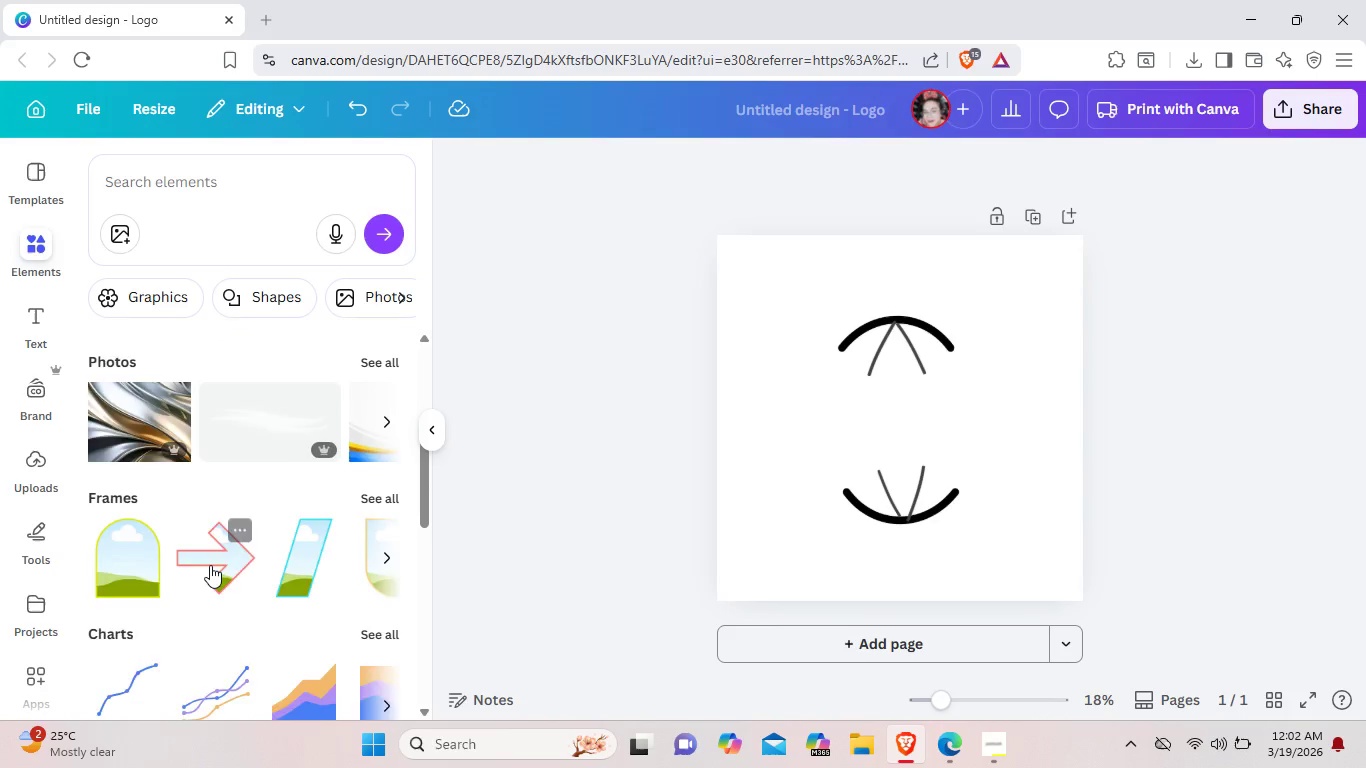 
scroll: coordinate [210, 565], scroll_direction: up, amount: 3.0
 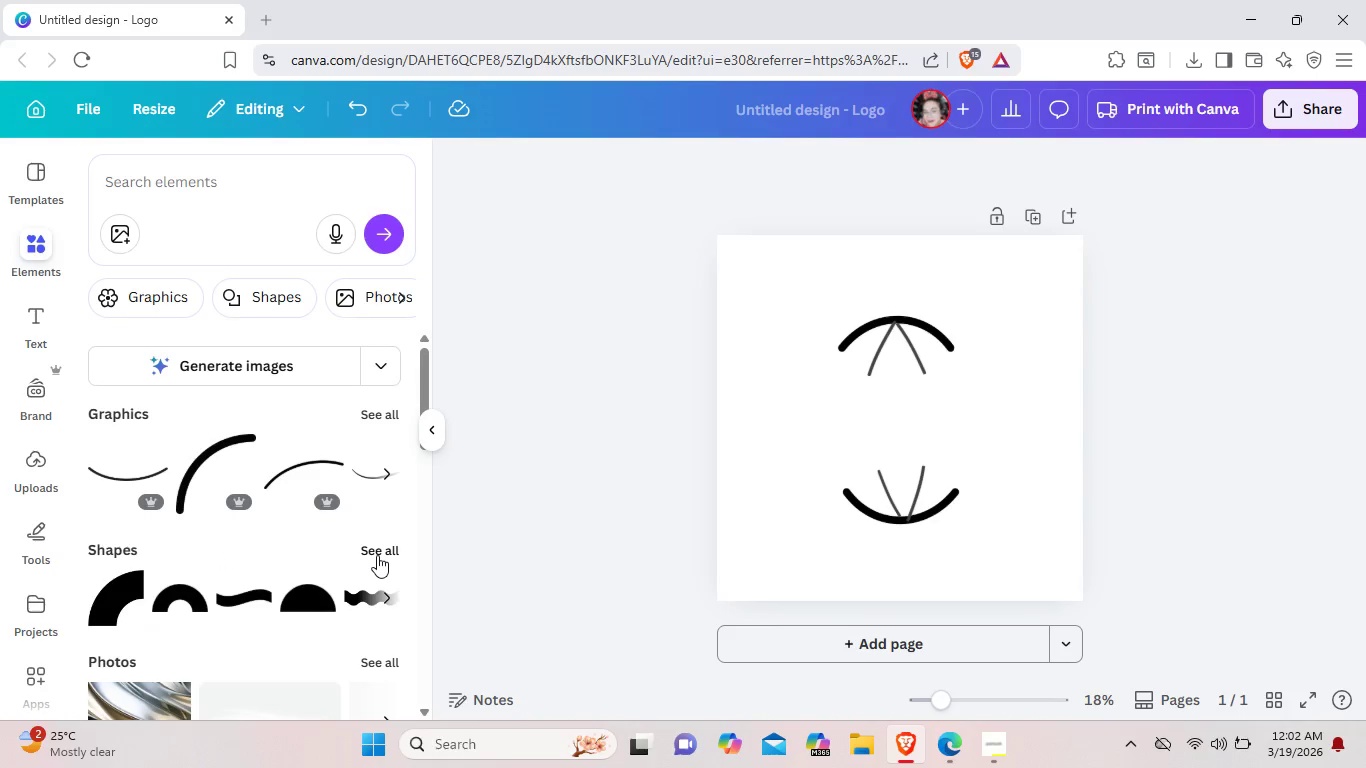 
left_click([377, 555])
 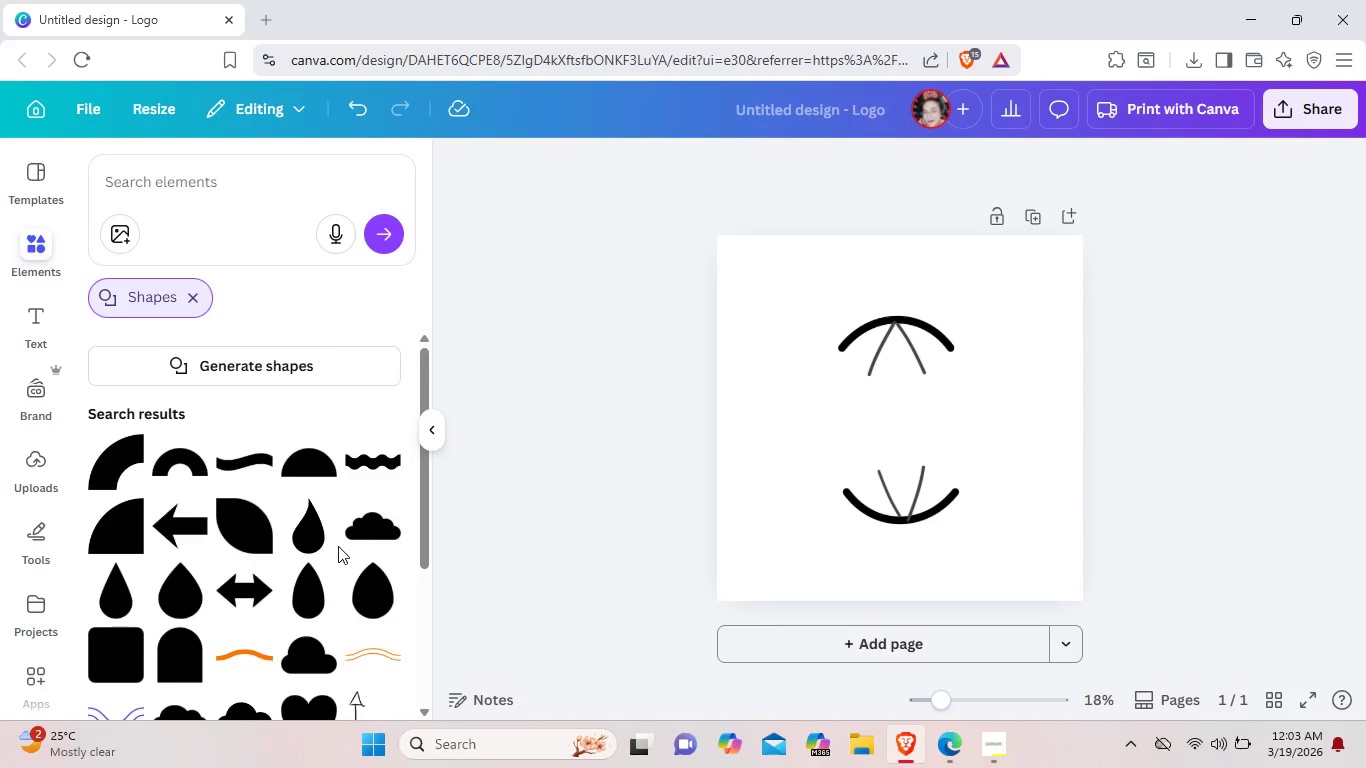 
scroll: coordinate [338, 546], scroll_direction: down, amount: 3.0
 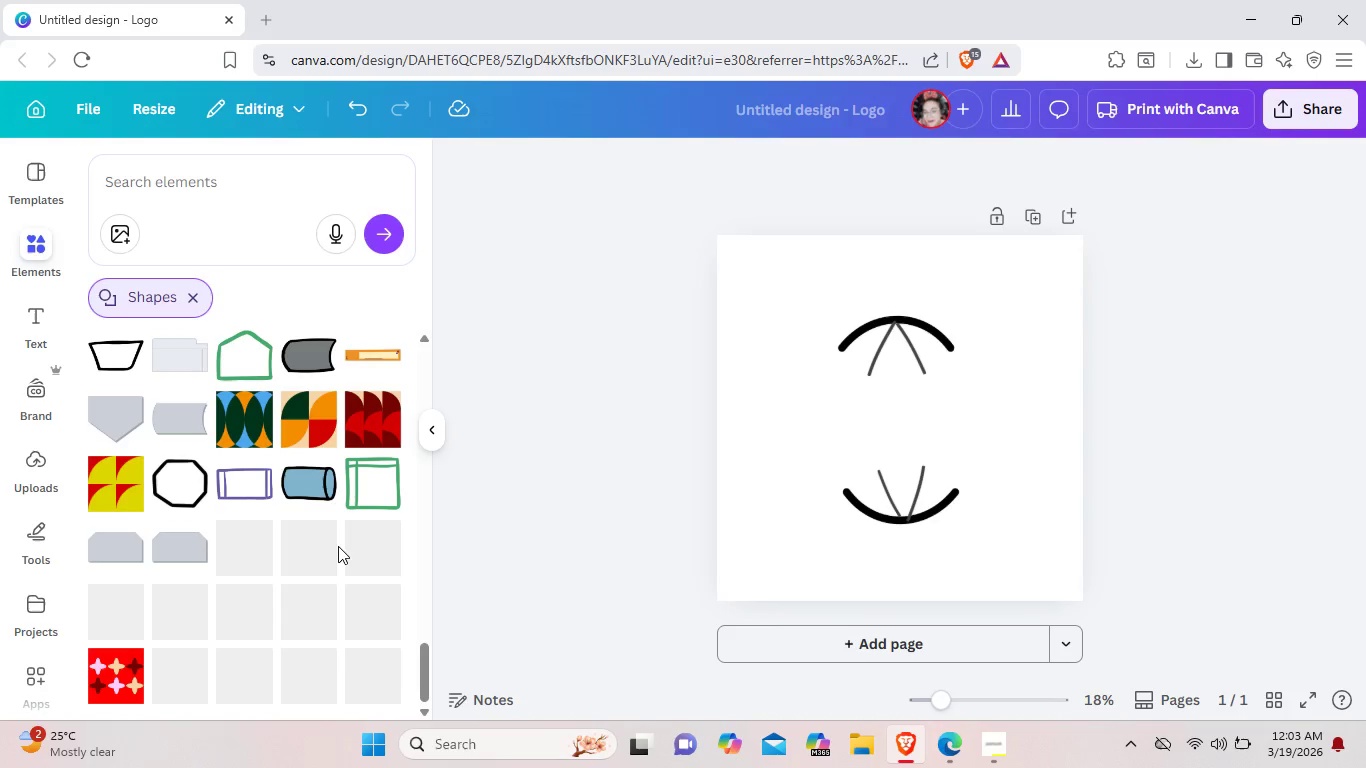 
scroll: coordinate [338, 546], scroll_direction: up, amount: 1.0
 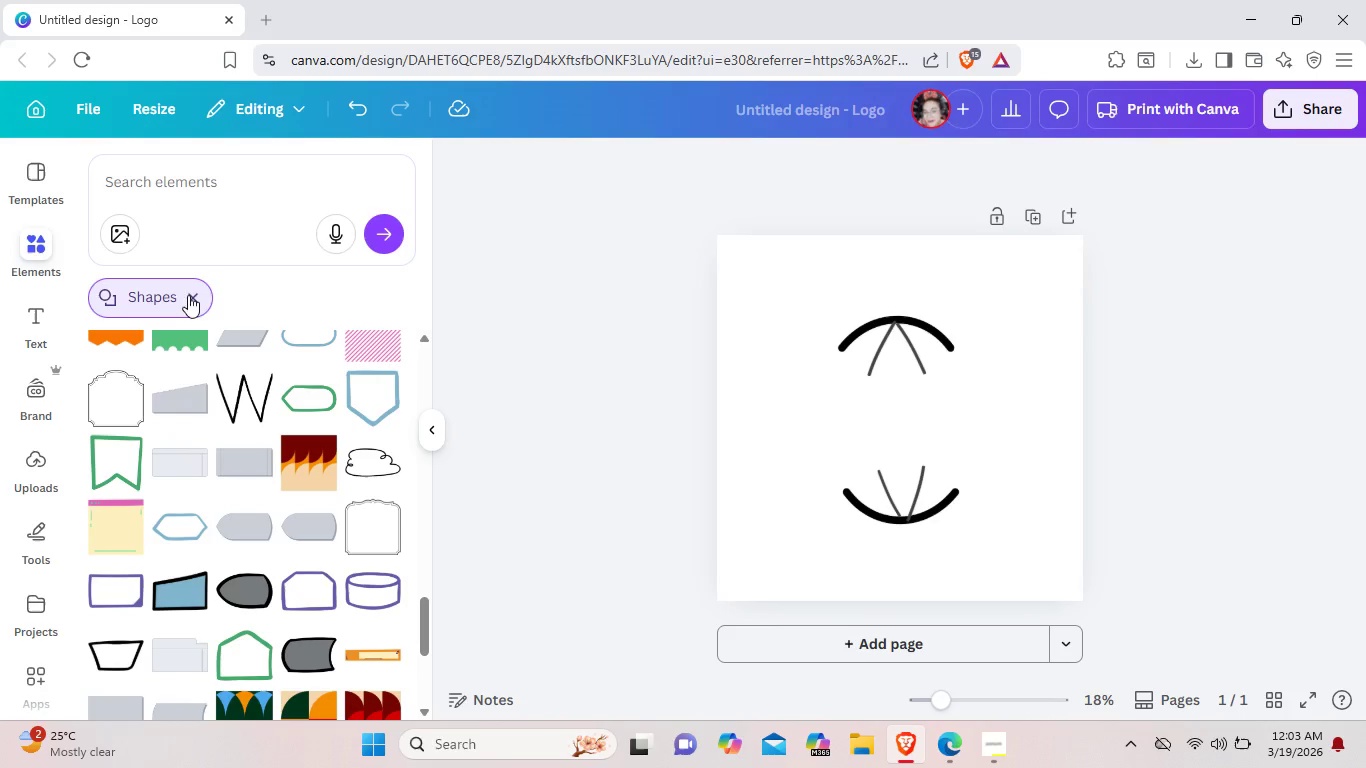 
left_click([192, 297])
 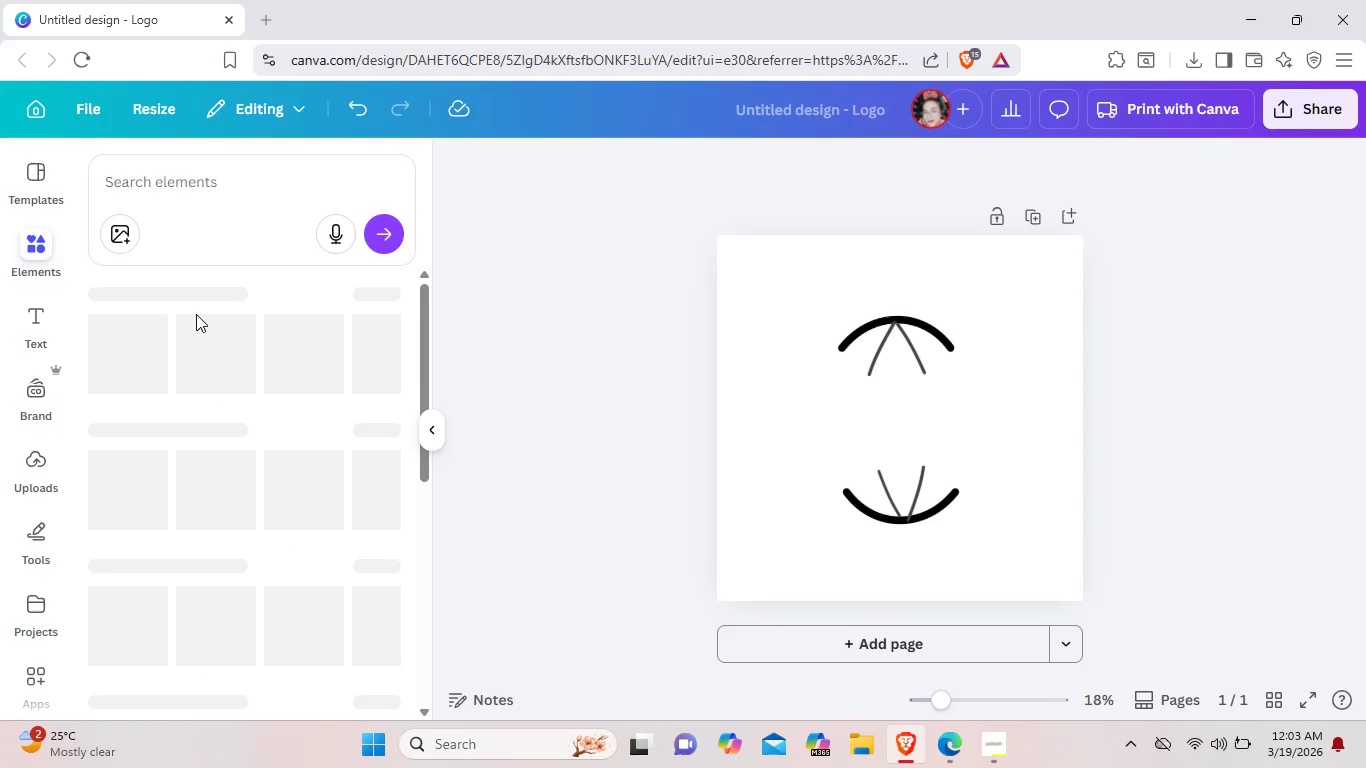 
mouse_move([207, 352])
 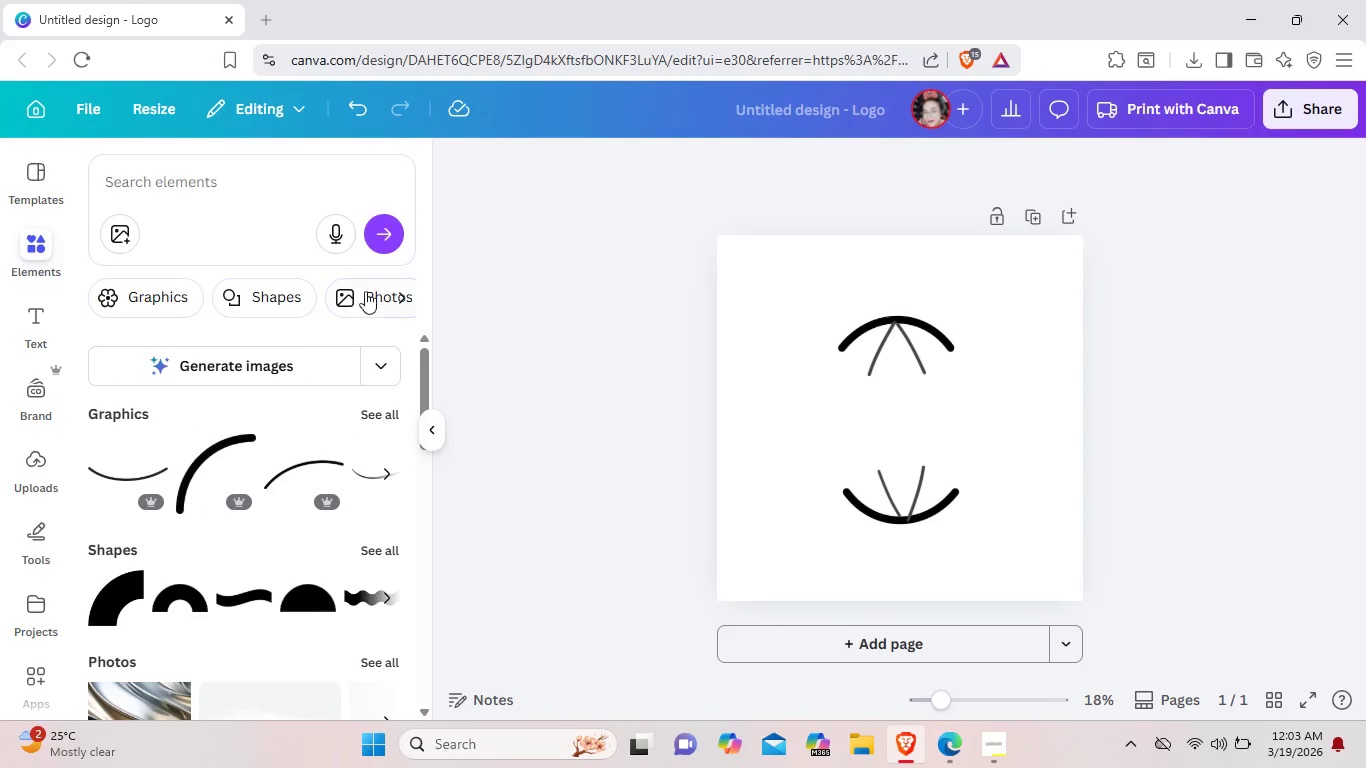 
scroll: coordinate [140, 568], scroll_direction: down, amount: 10.0
 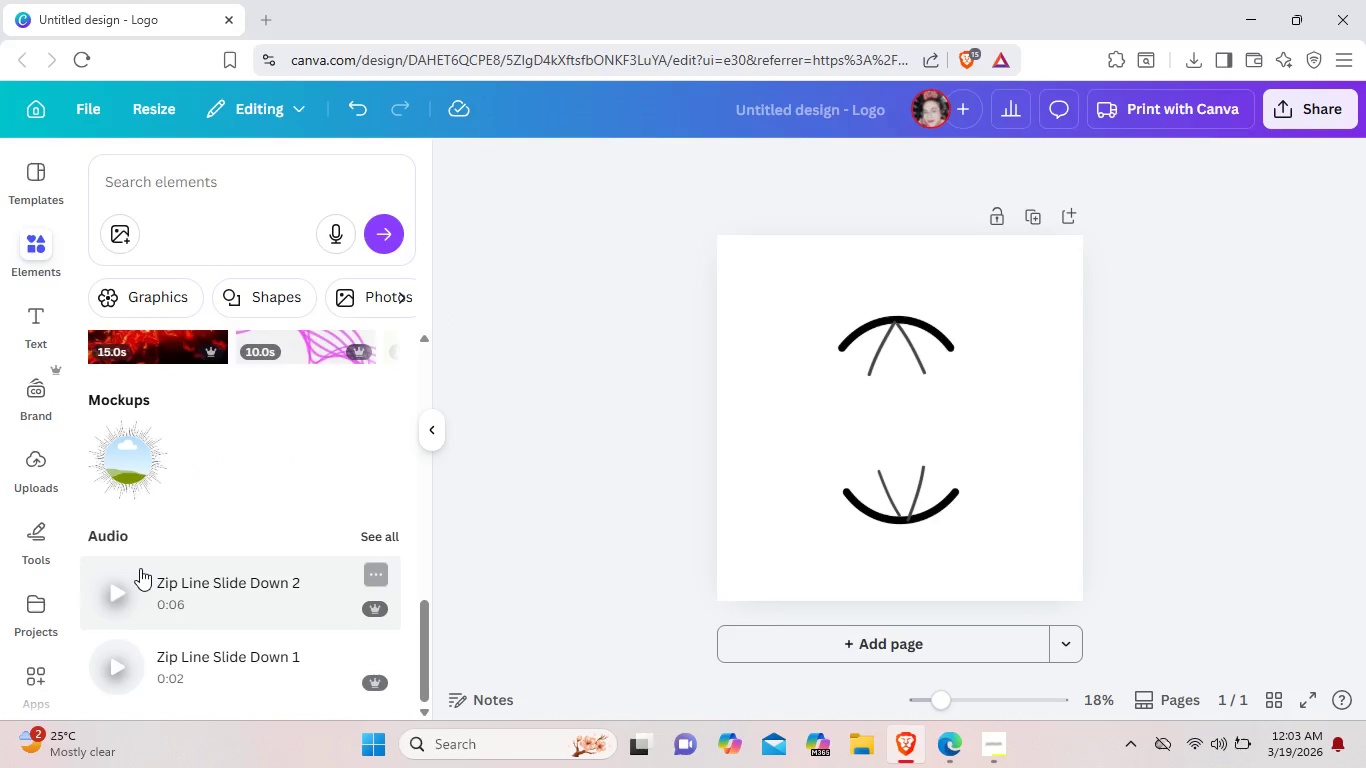 
scroll: coordinate [140, 568], scroll_direction: up, amount: 17.0
 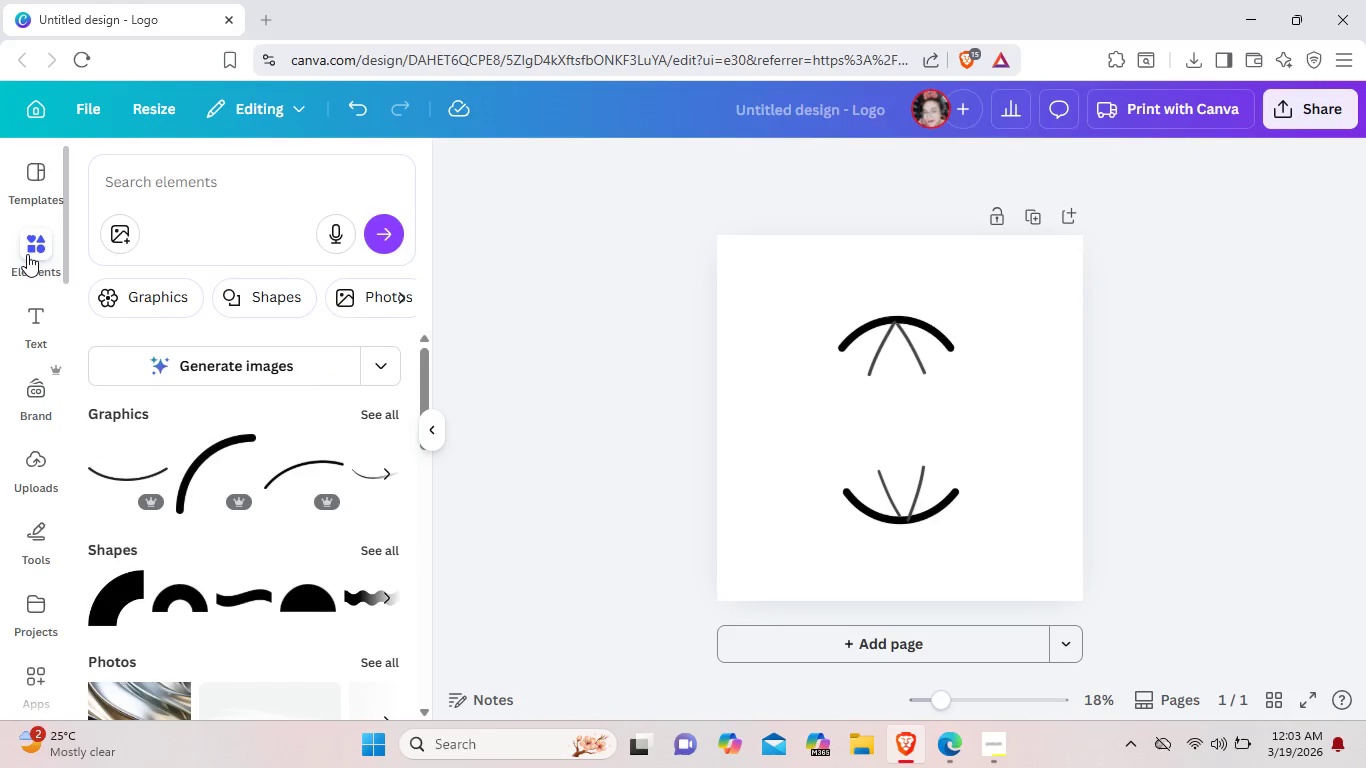 
left_click([27, 254])
 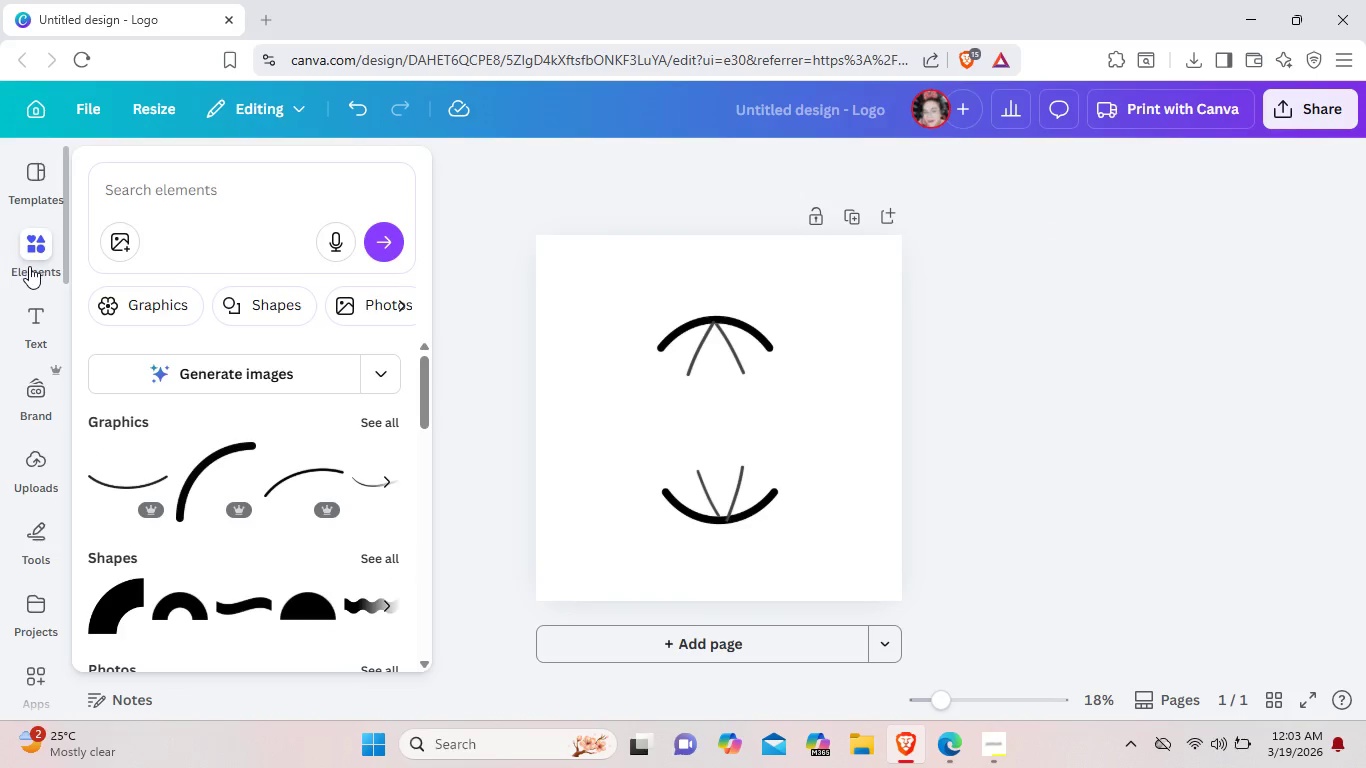 
scroll: coordinate [110, 529], scroll_direction: down, amount: 4.0
 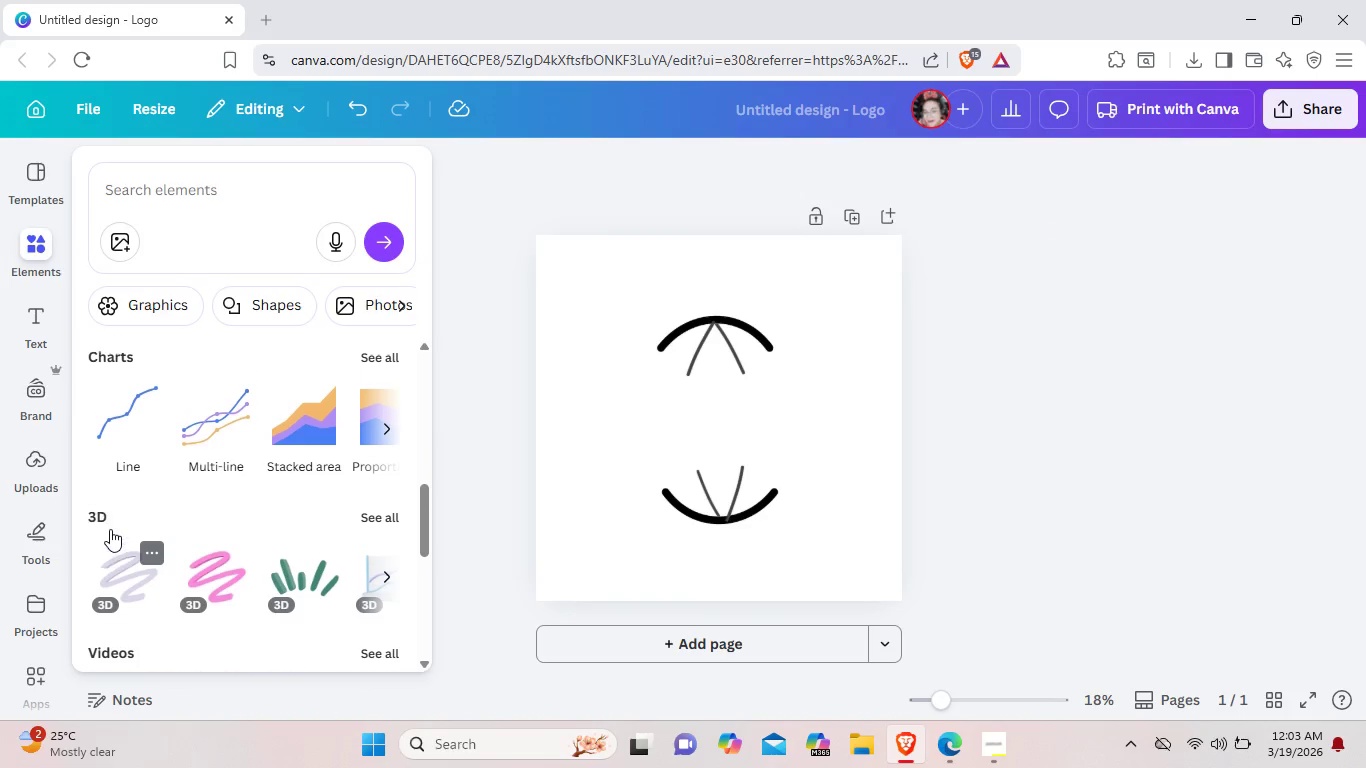 
scroll: coordinate [110, 529], scroll_direction: up, amount: 11.0
 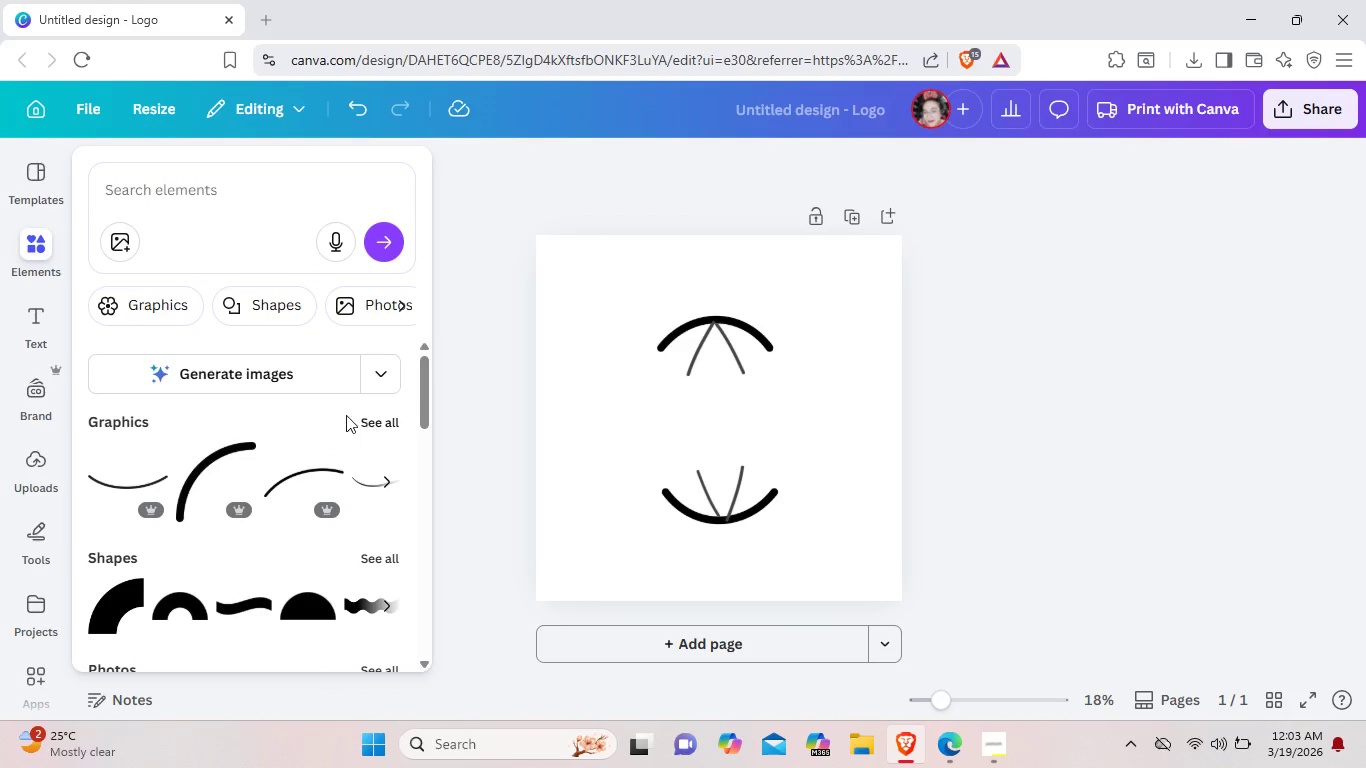 
left_click([381, 423])
 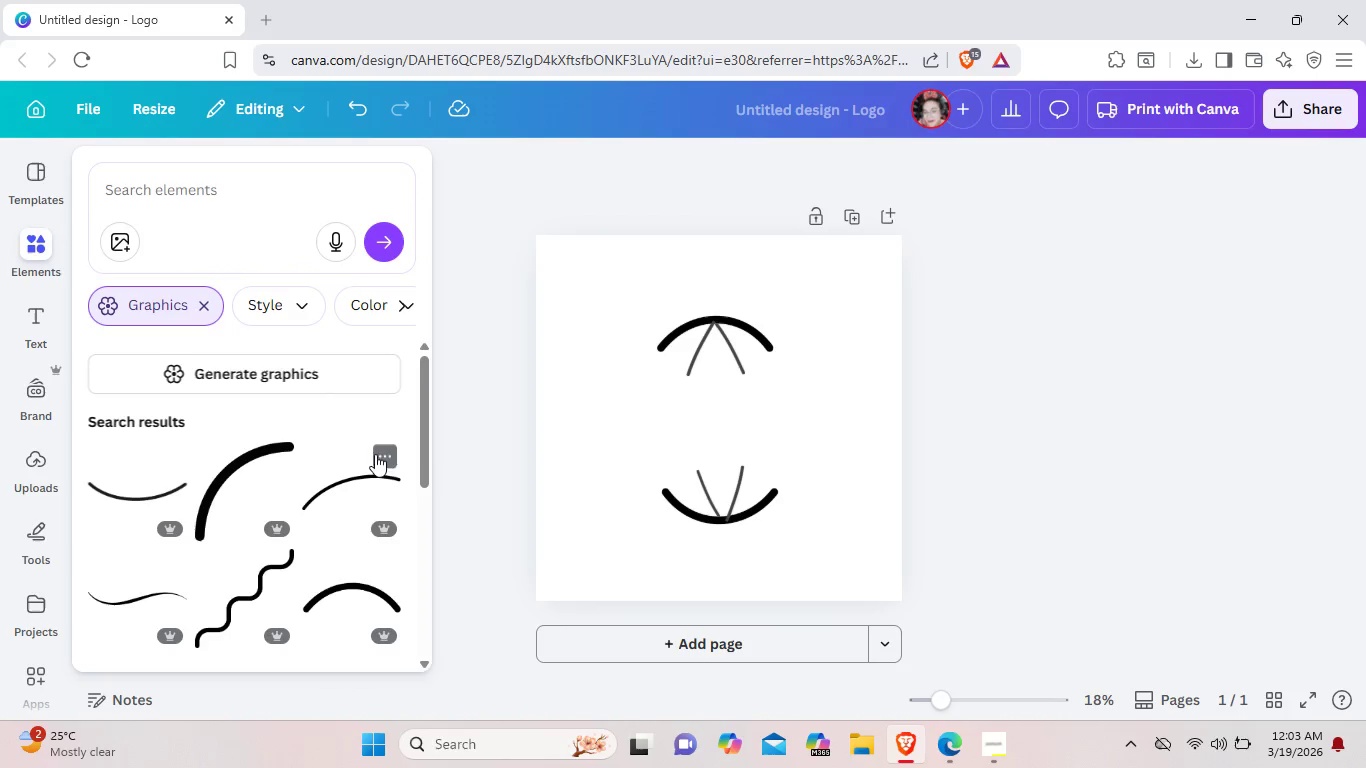 
scroll: coordinate [314, 593], scroll_direction: down, amount: 6.0
 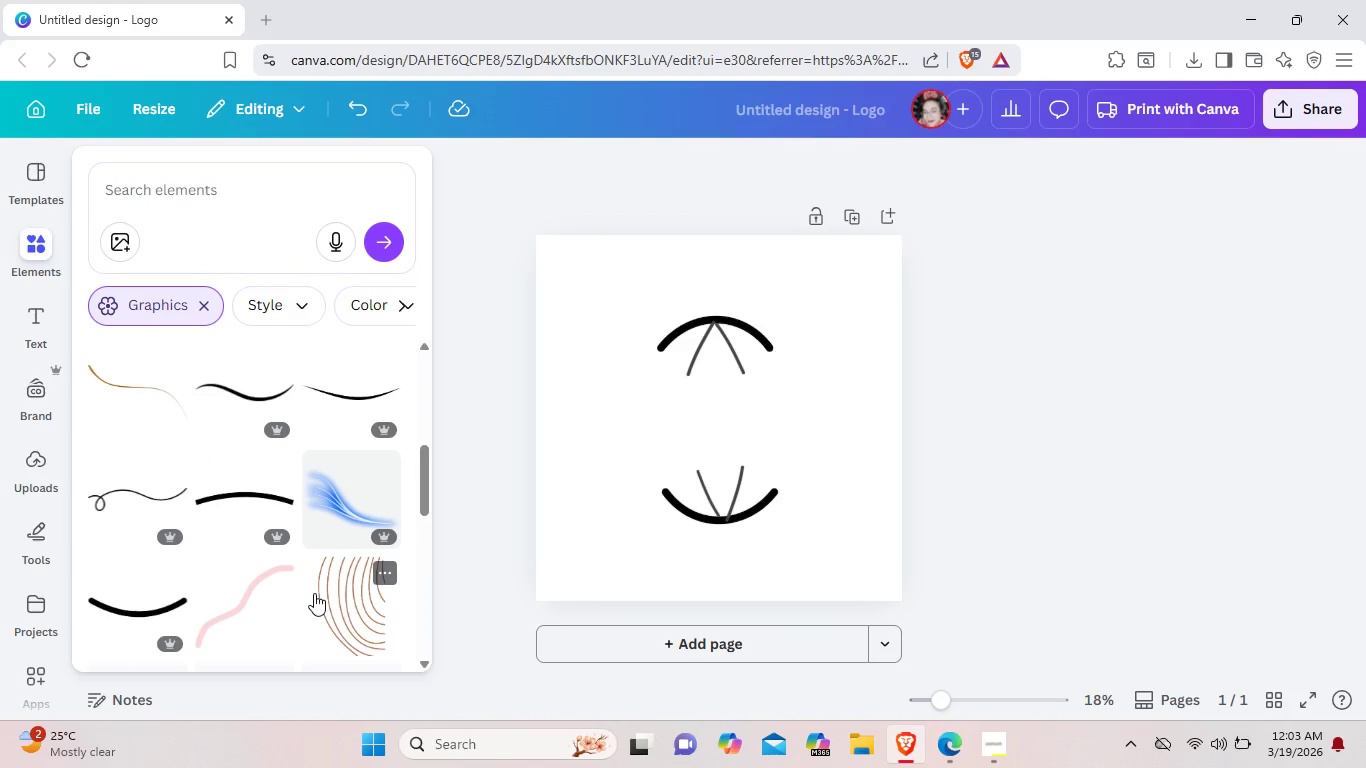 
scroll: coordinate [314, 593], scroll_direction: up, amount: 5.0
 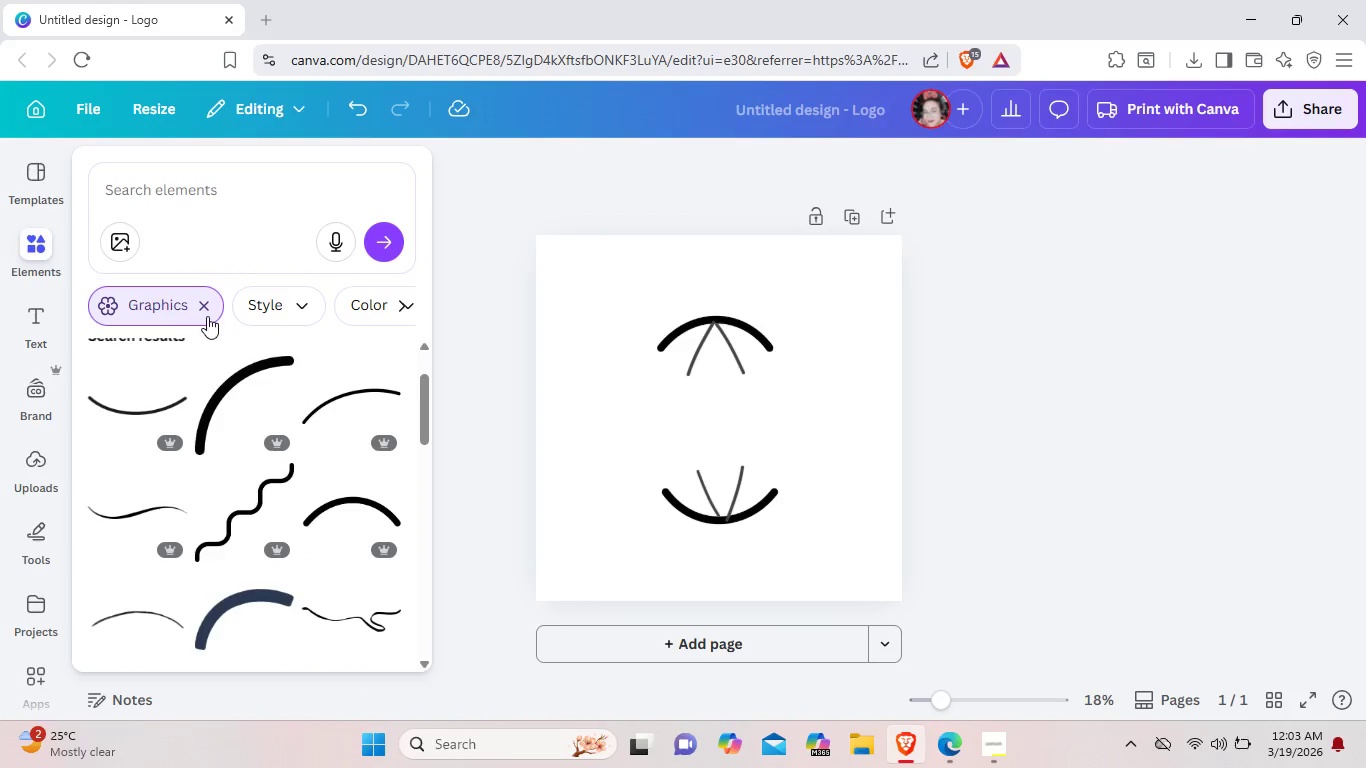 
left_click([210, 308])
 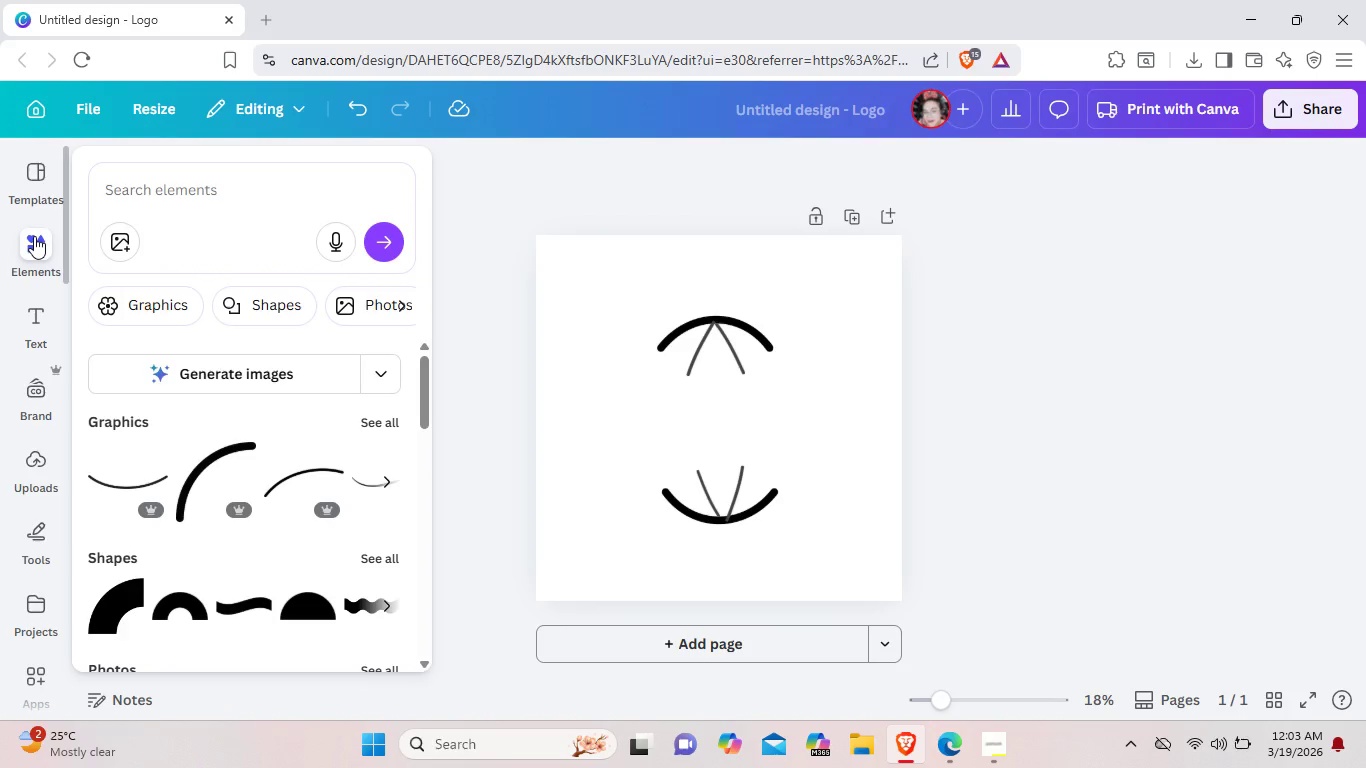 
double_click([34, 236])
 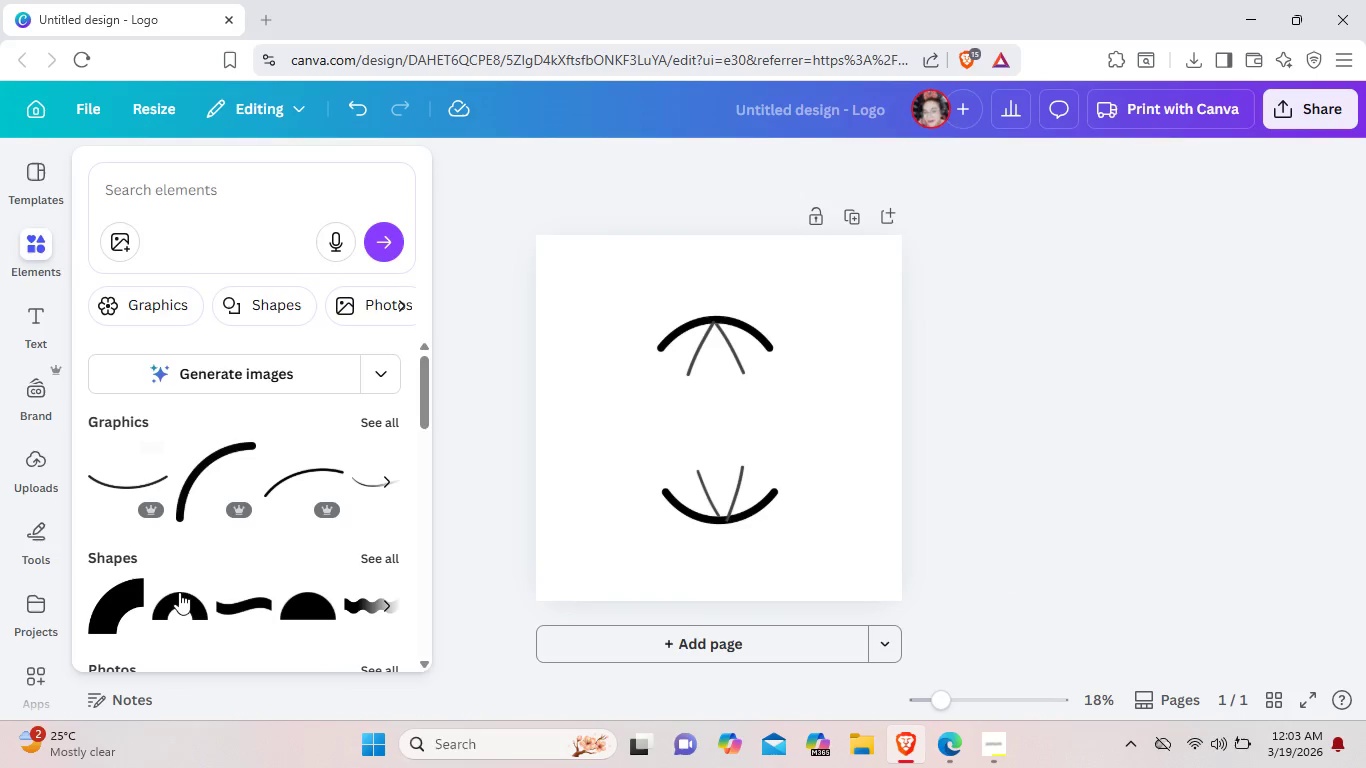 
scroll: coordinate [244, 535], scroll_direction: down, amount: 10.0
 